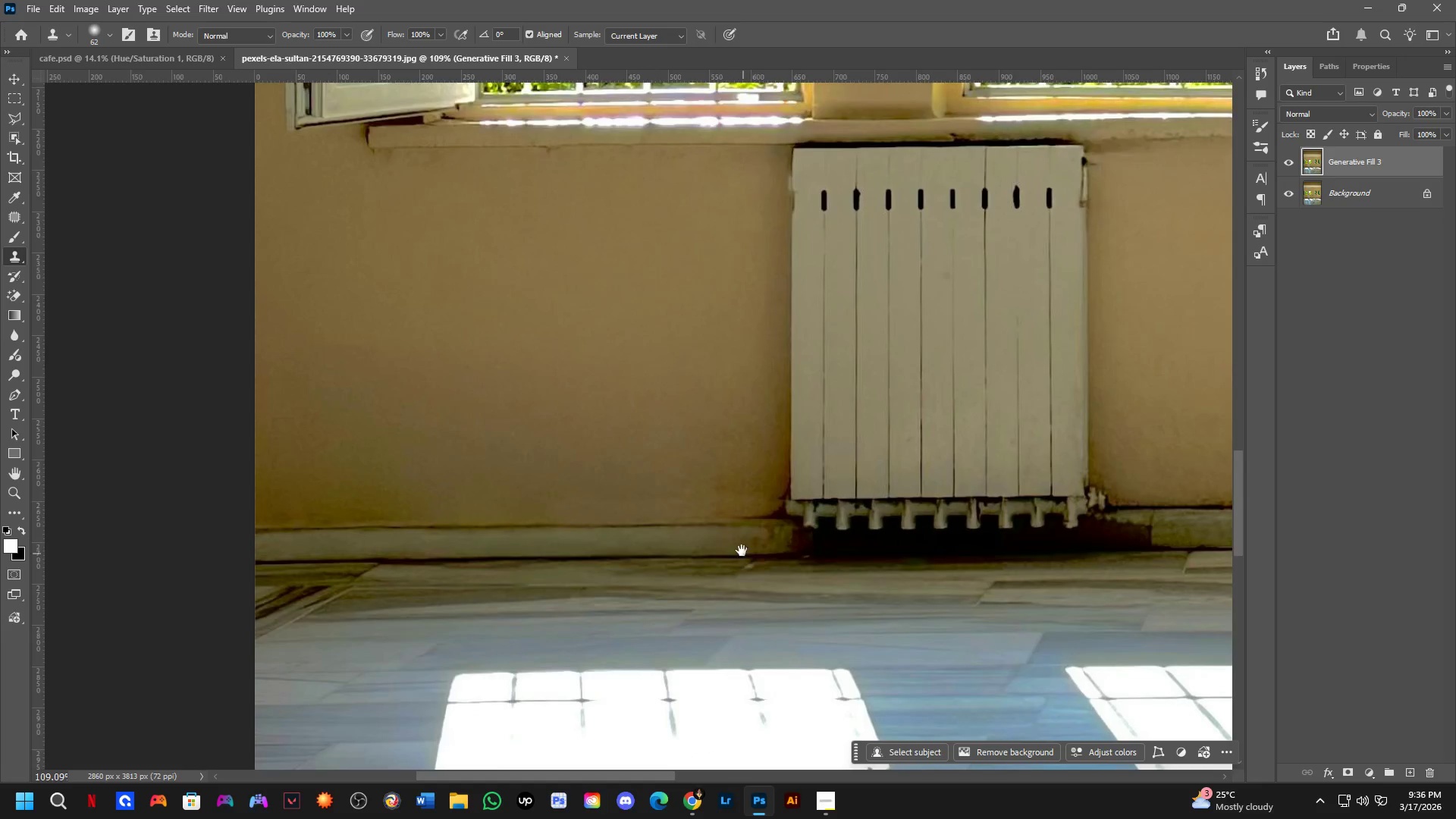 
scroll: coordinate [653, 434], scroll_direction: down, amount: 7.0
 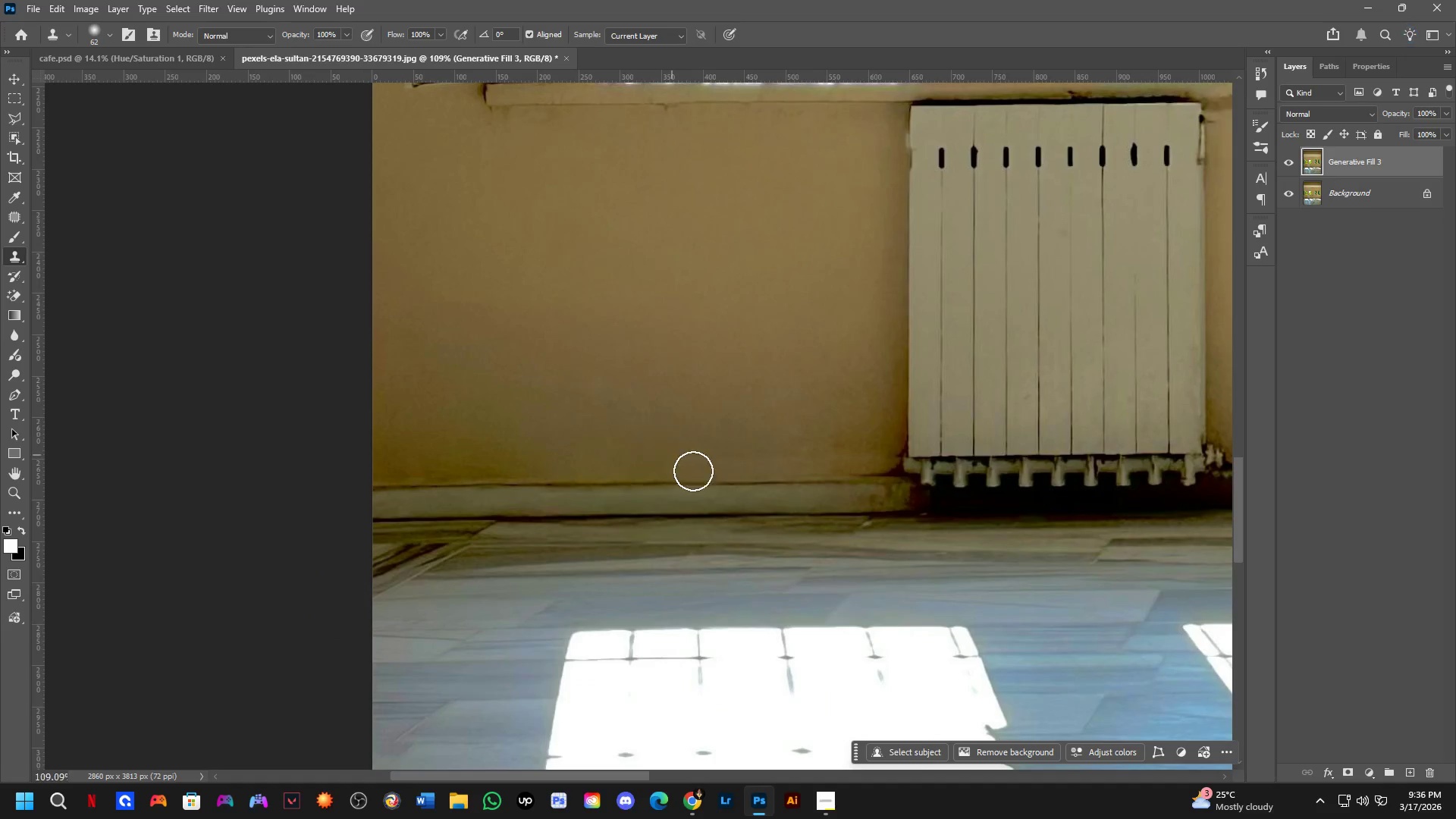 
key(Shift+ShiftLeft)
 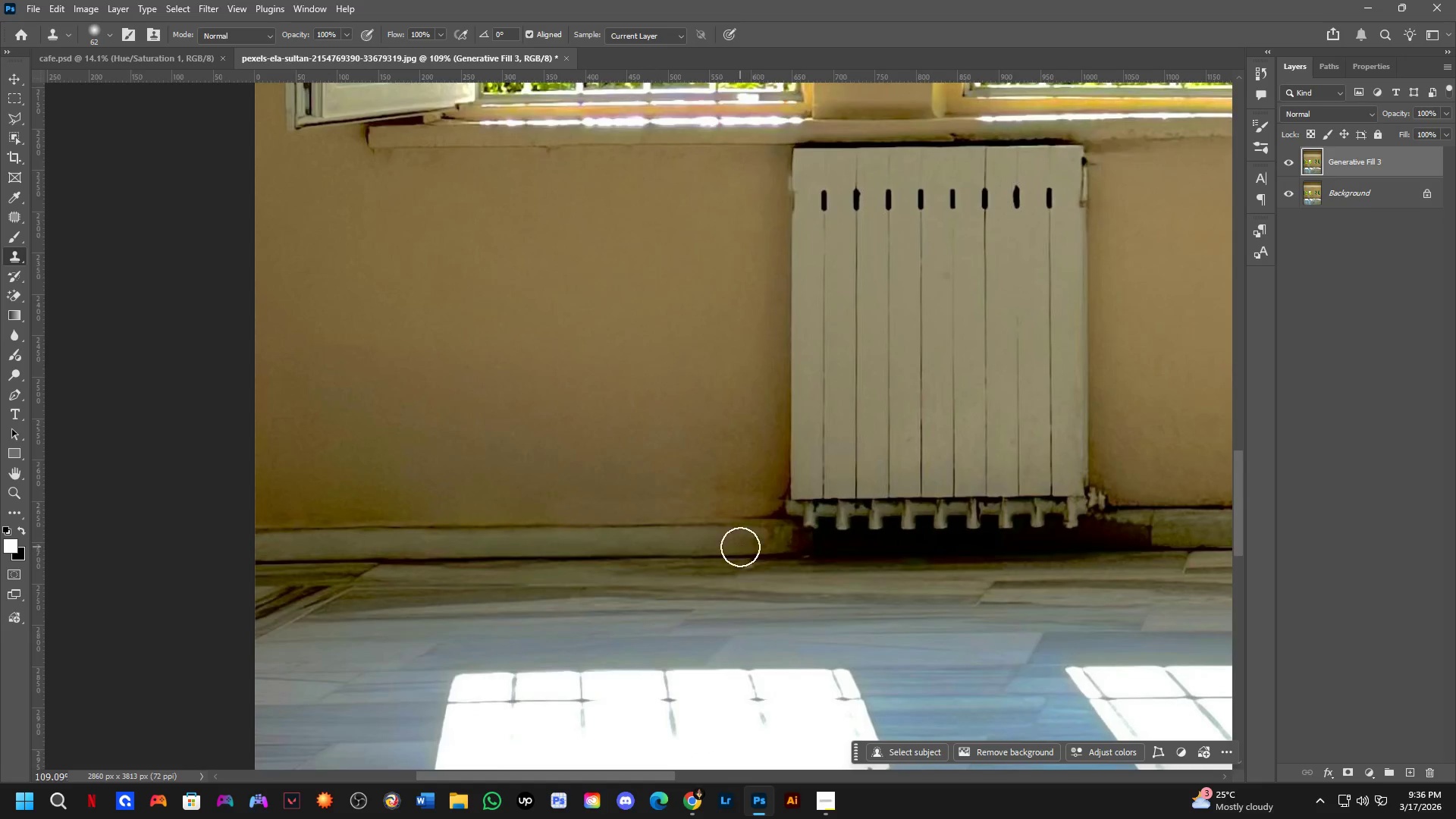 
hold_key(key=AltLeft, duration=0.86)
 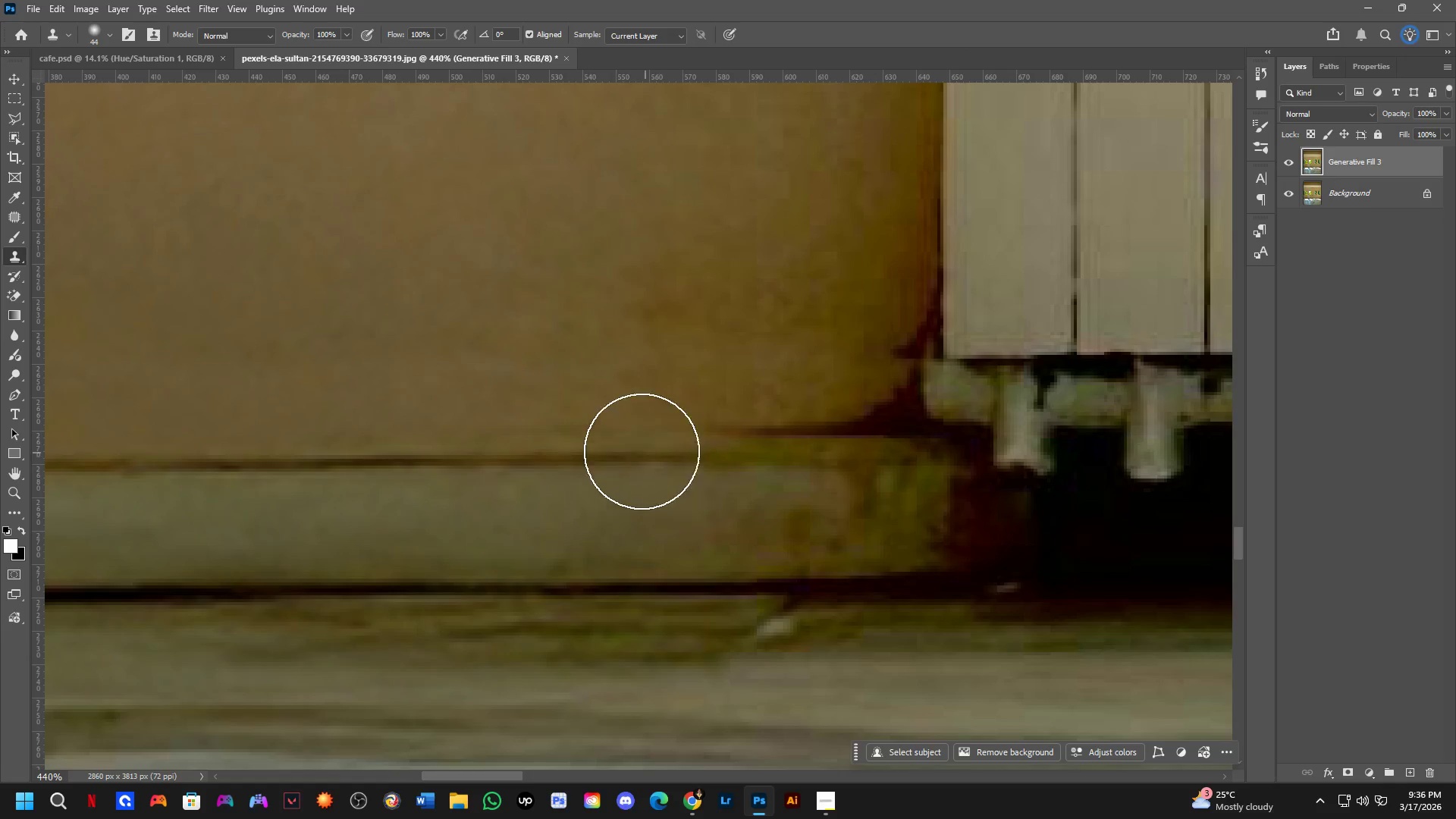 
scroll: coordinate [745, 541], scroll_direction: up, amount: 4.0
 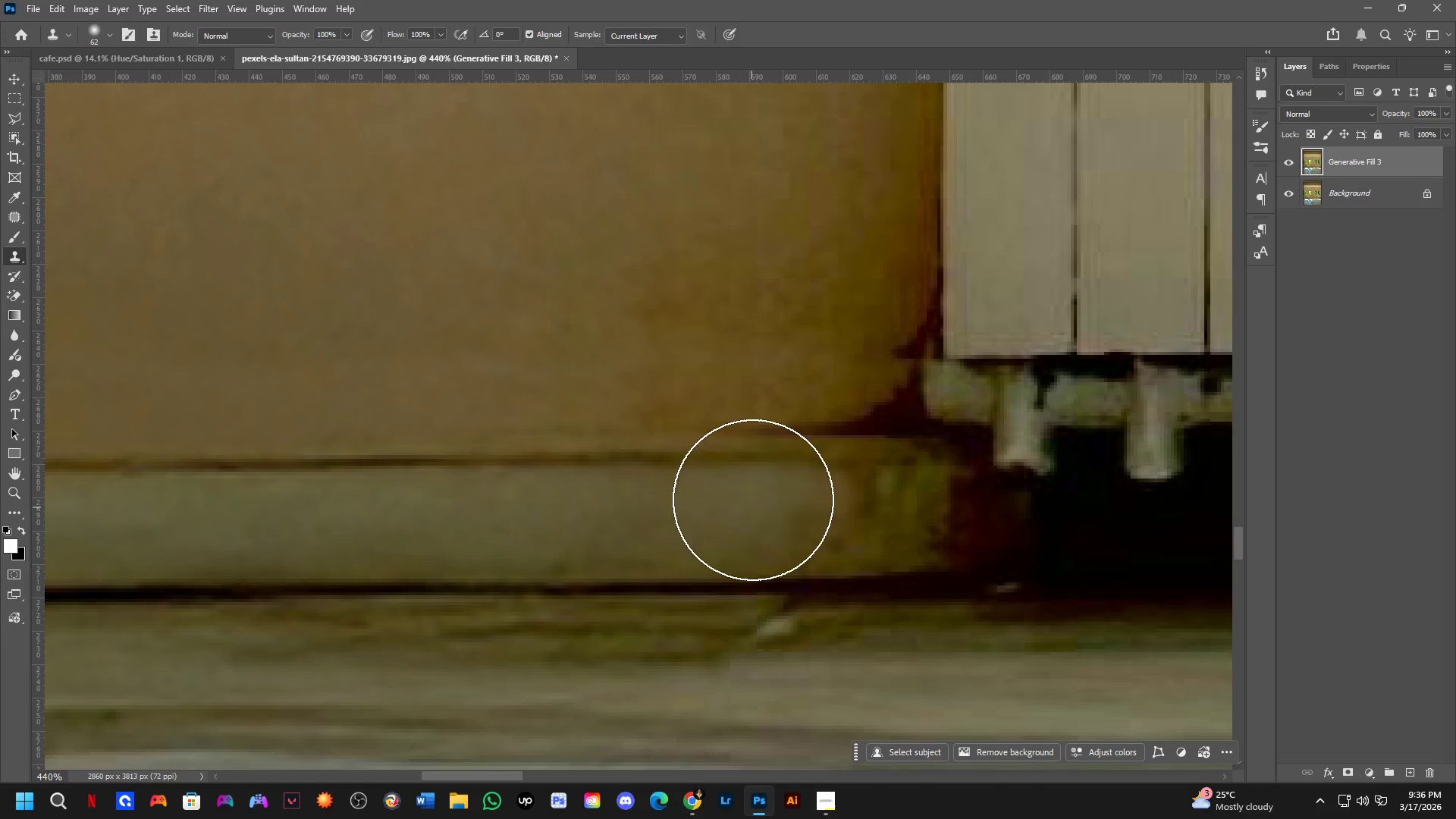 
hold_key(key=AltLeft, duration=0.72)
 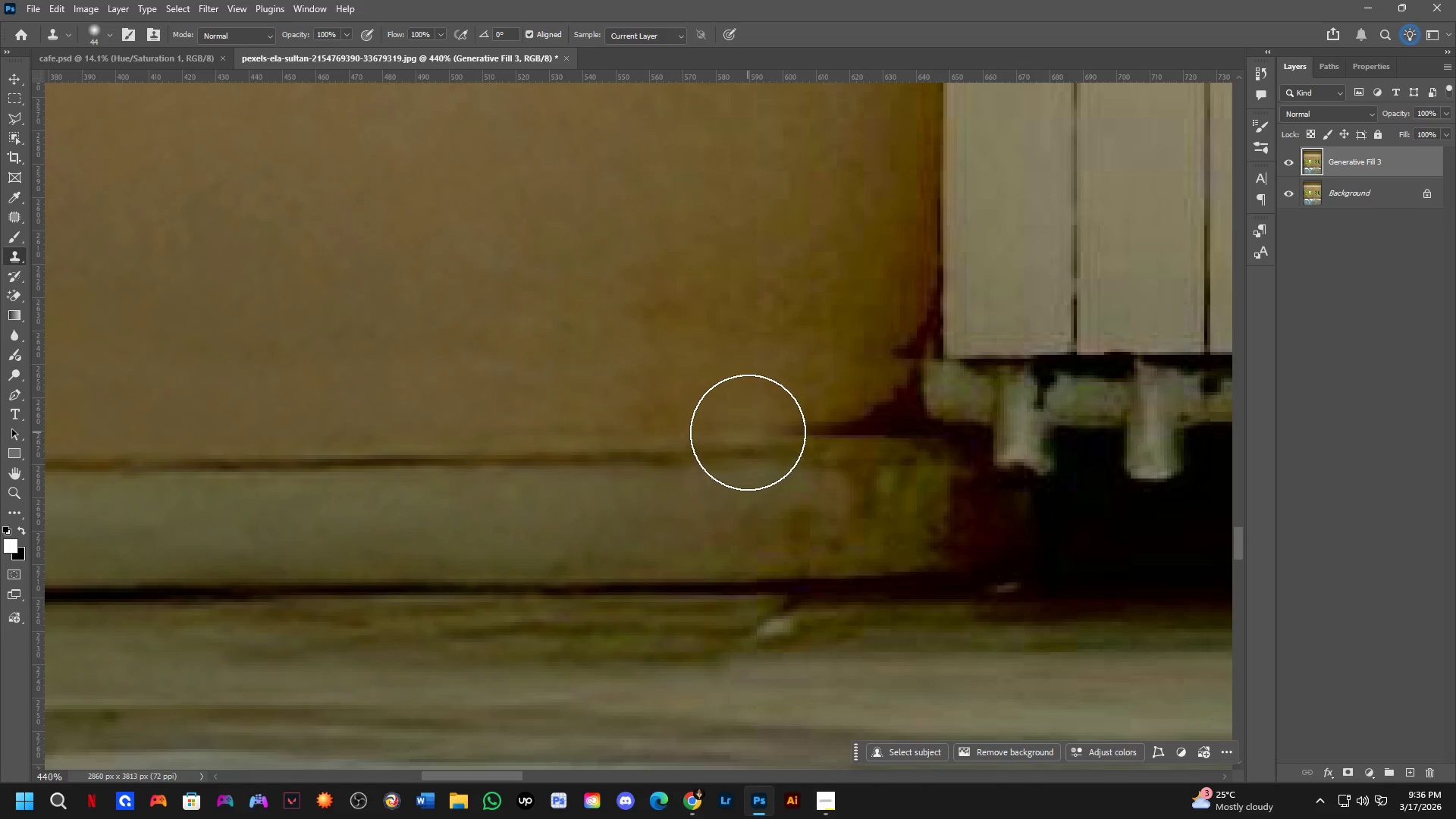 
hold_key(key=AltLeft, duration=2.48)
left_click([748, 437])
 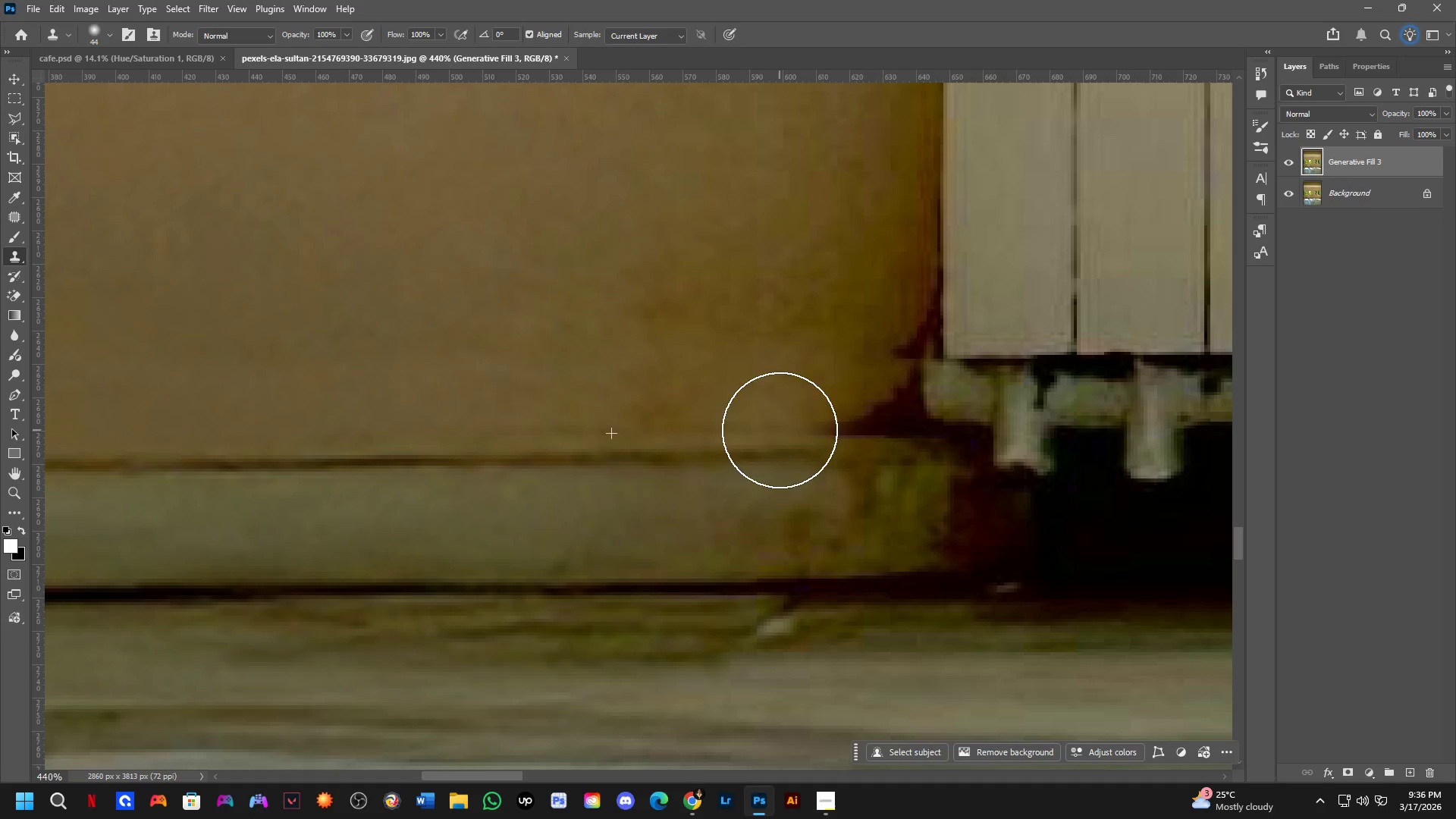 
triple_click([832, 427])
 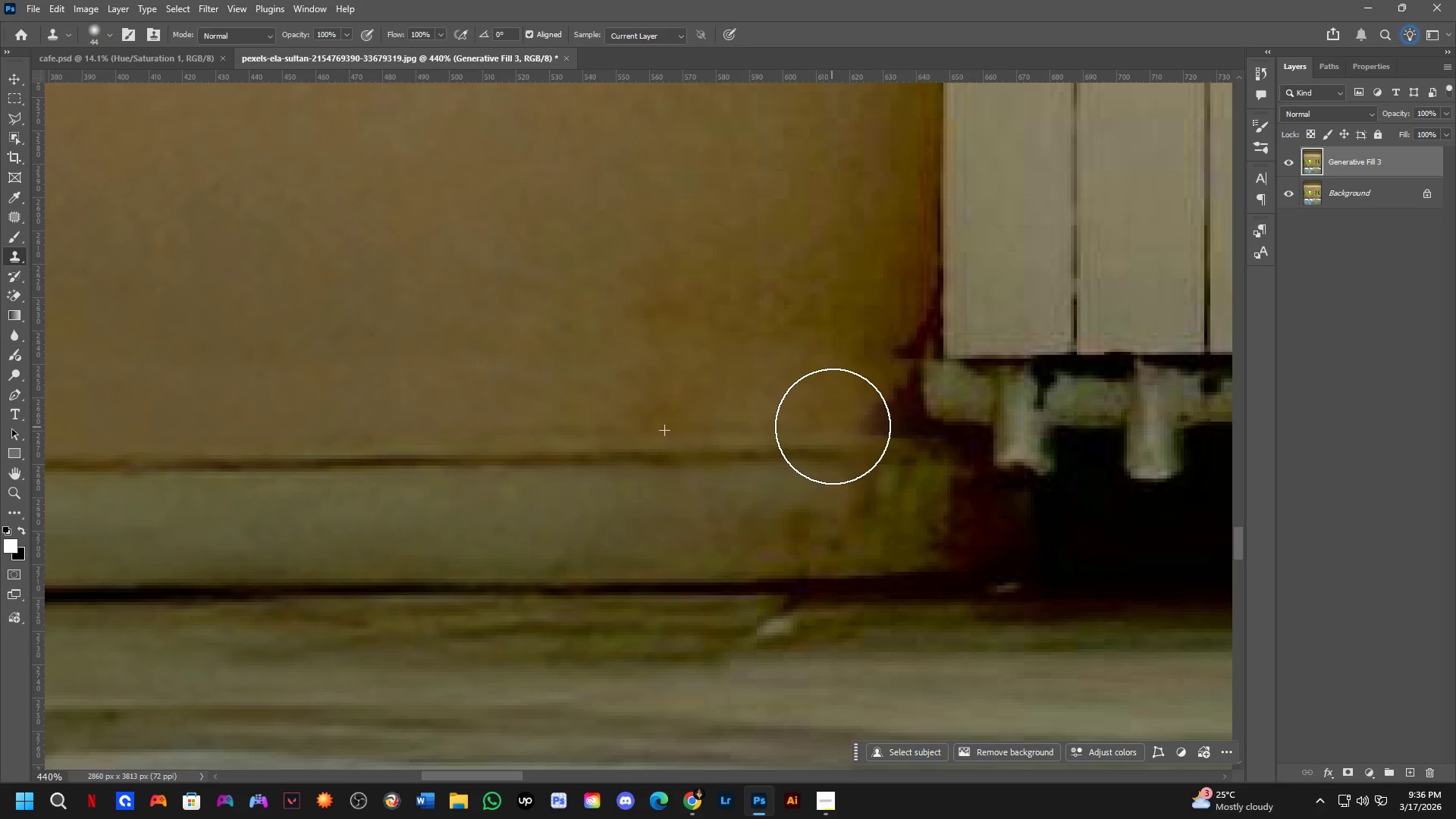 
triple_click([841, 426])
 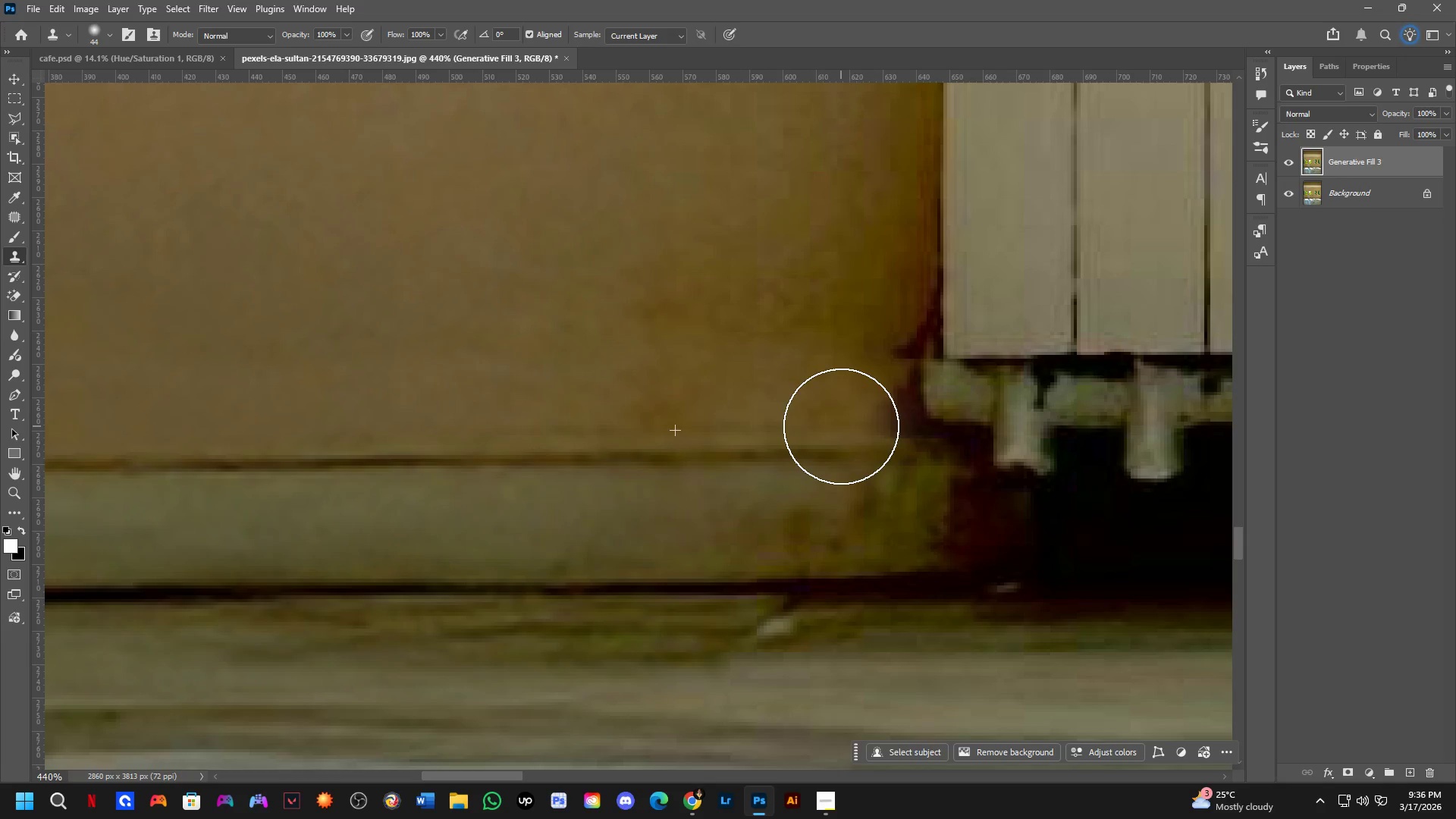 
triple_click([844, 426])
 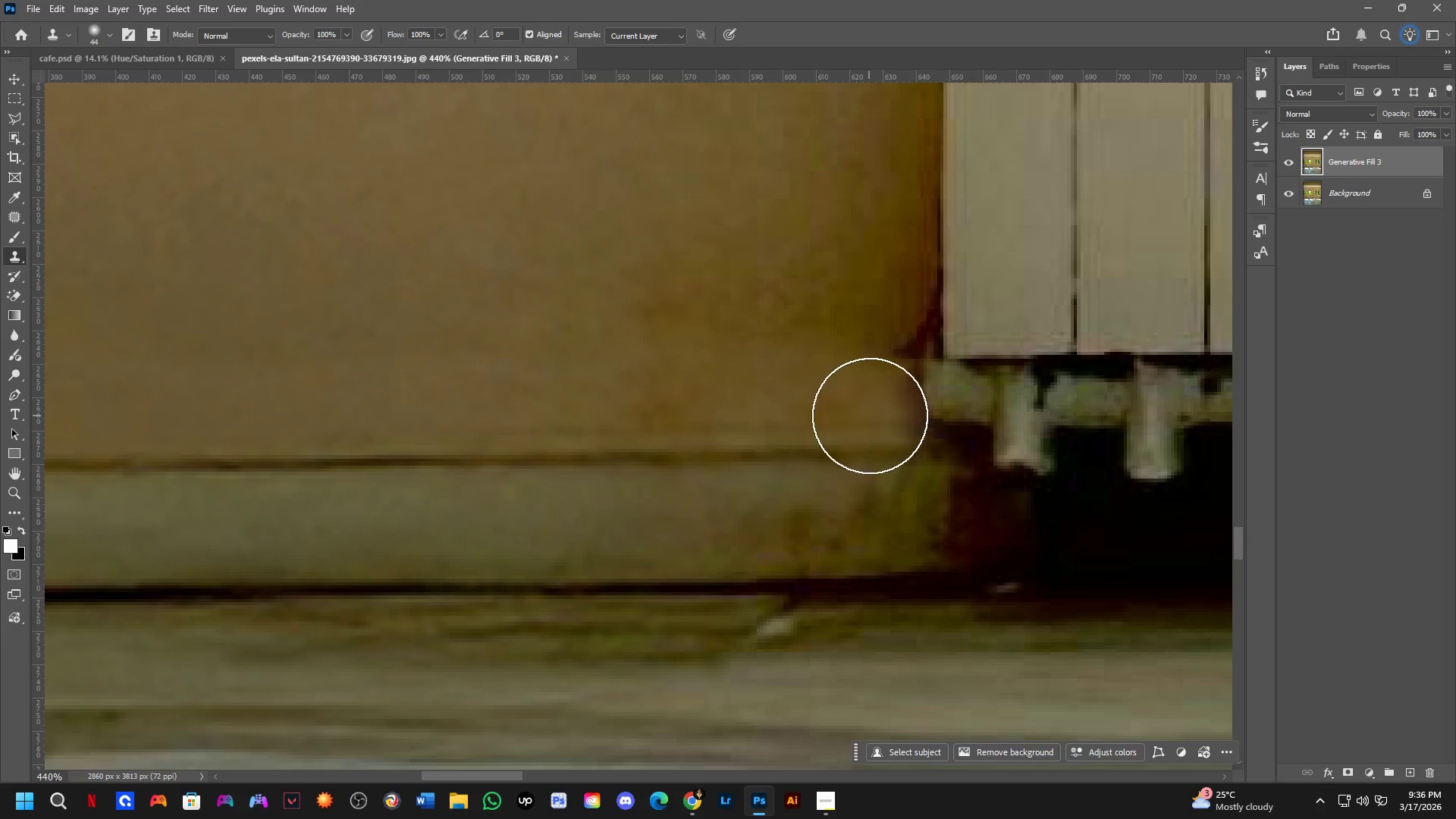 
hold_key(key=AltLeft, duration=0.53)
 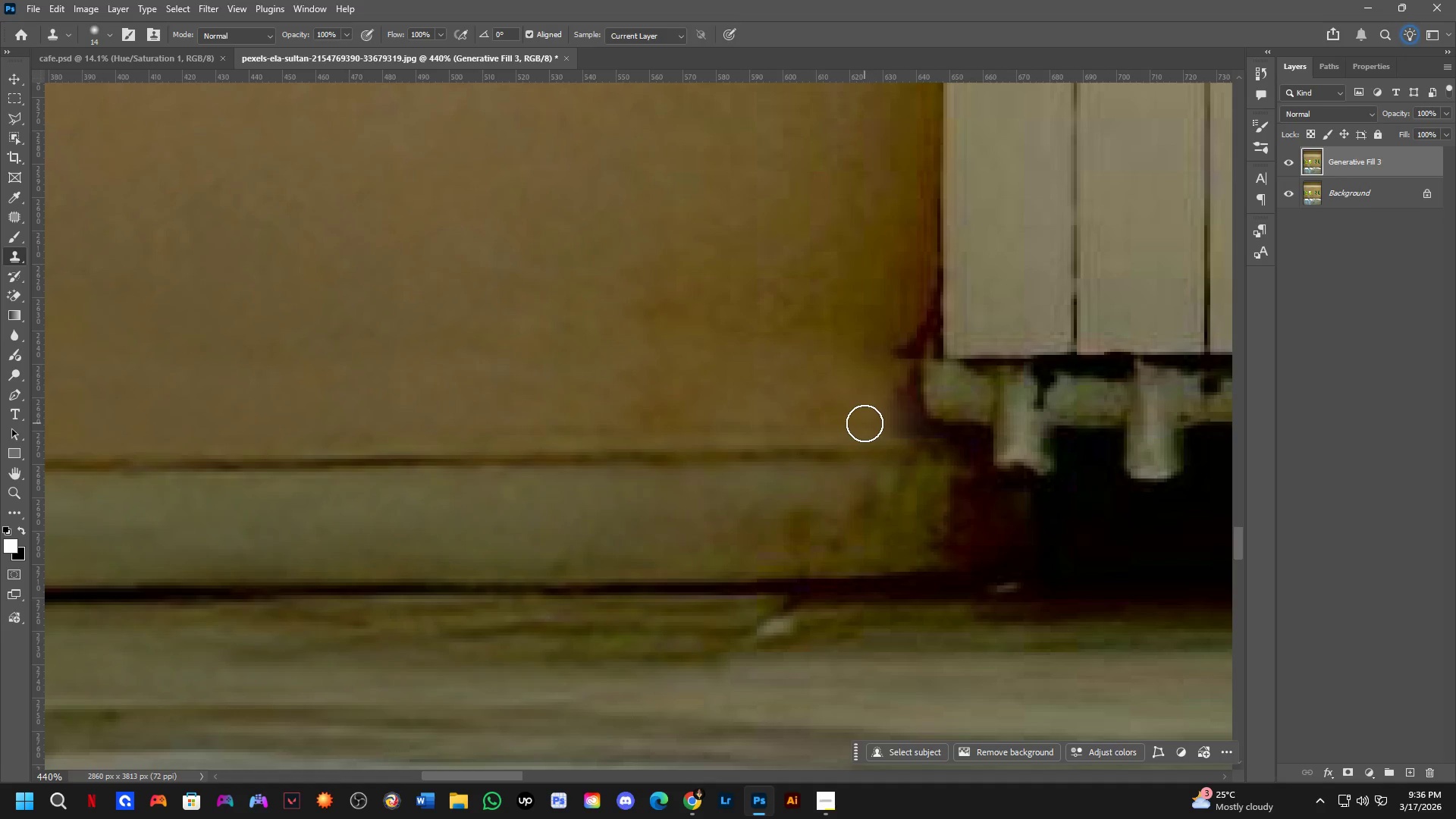 
left_click_drag(start_coordinate=[868, 423], to_coordinate=[883, 369])
 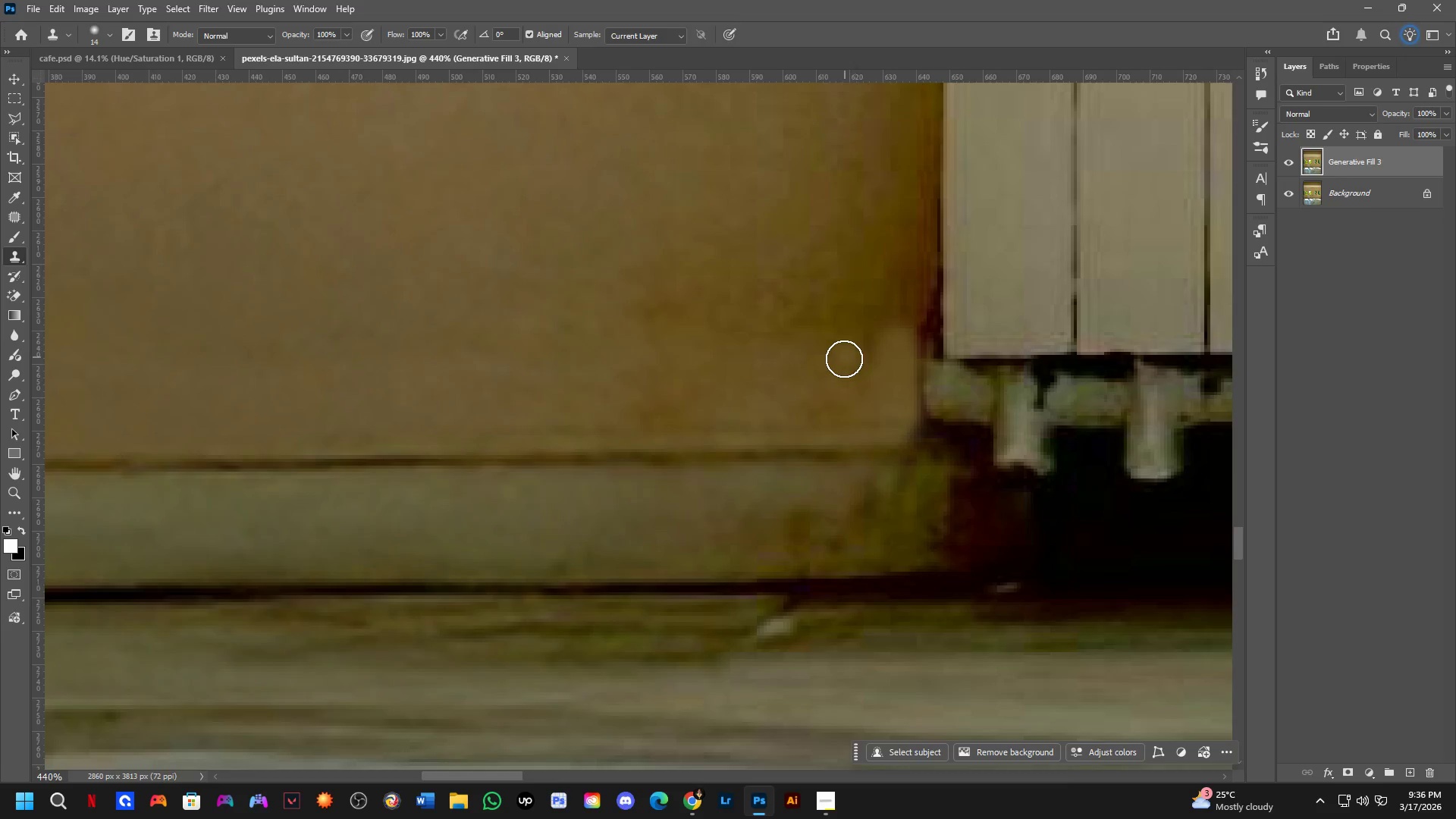 
hold_key(key=Space, duration=0.44)
 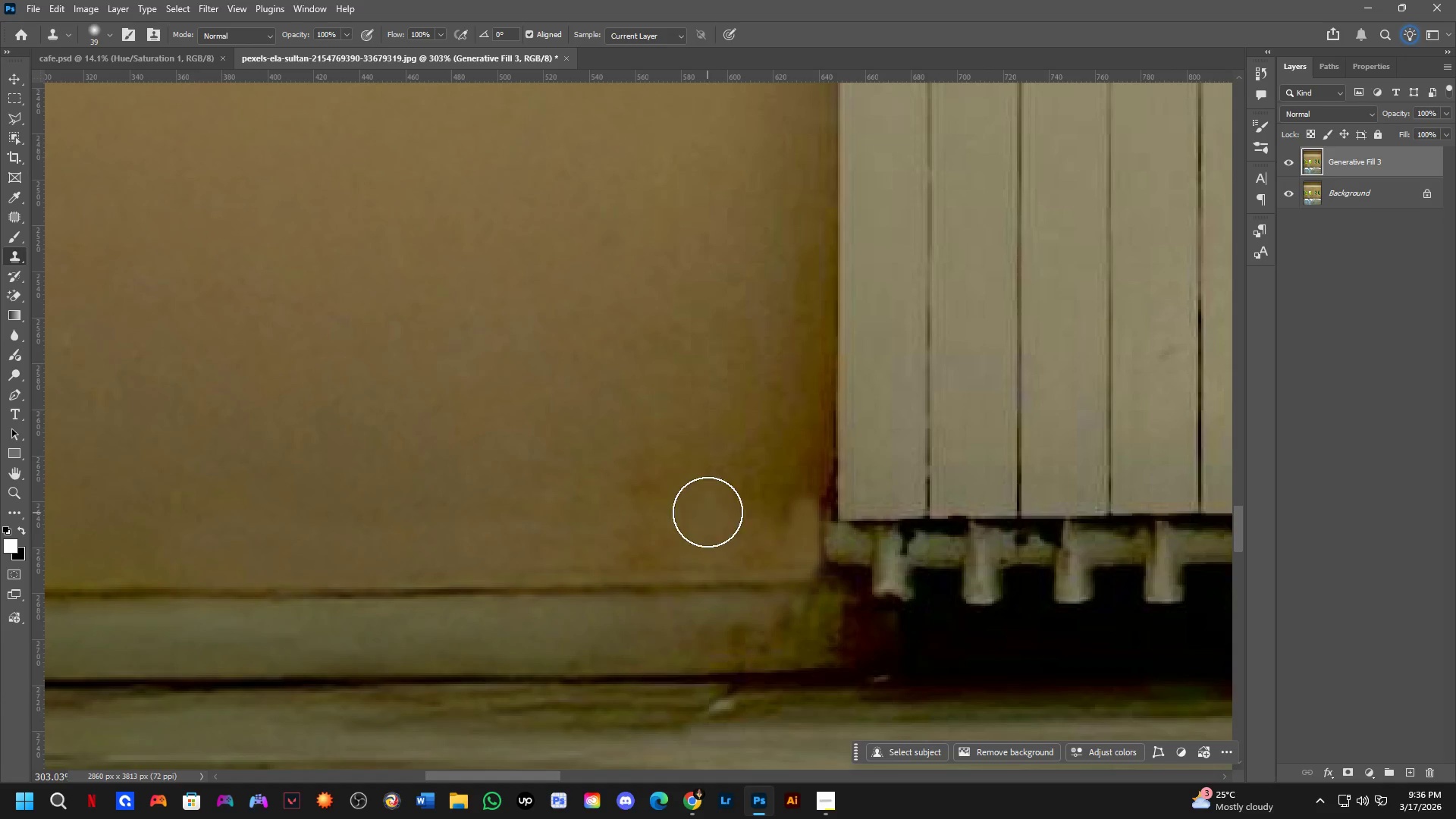 
left_click_drag(start_coordinate=[870, 359], to_coordinate=[795, 520])
 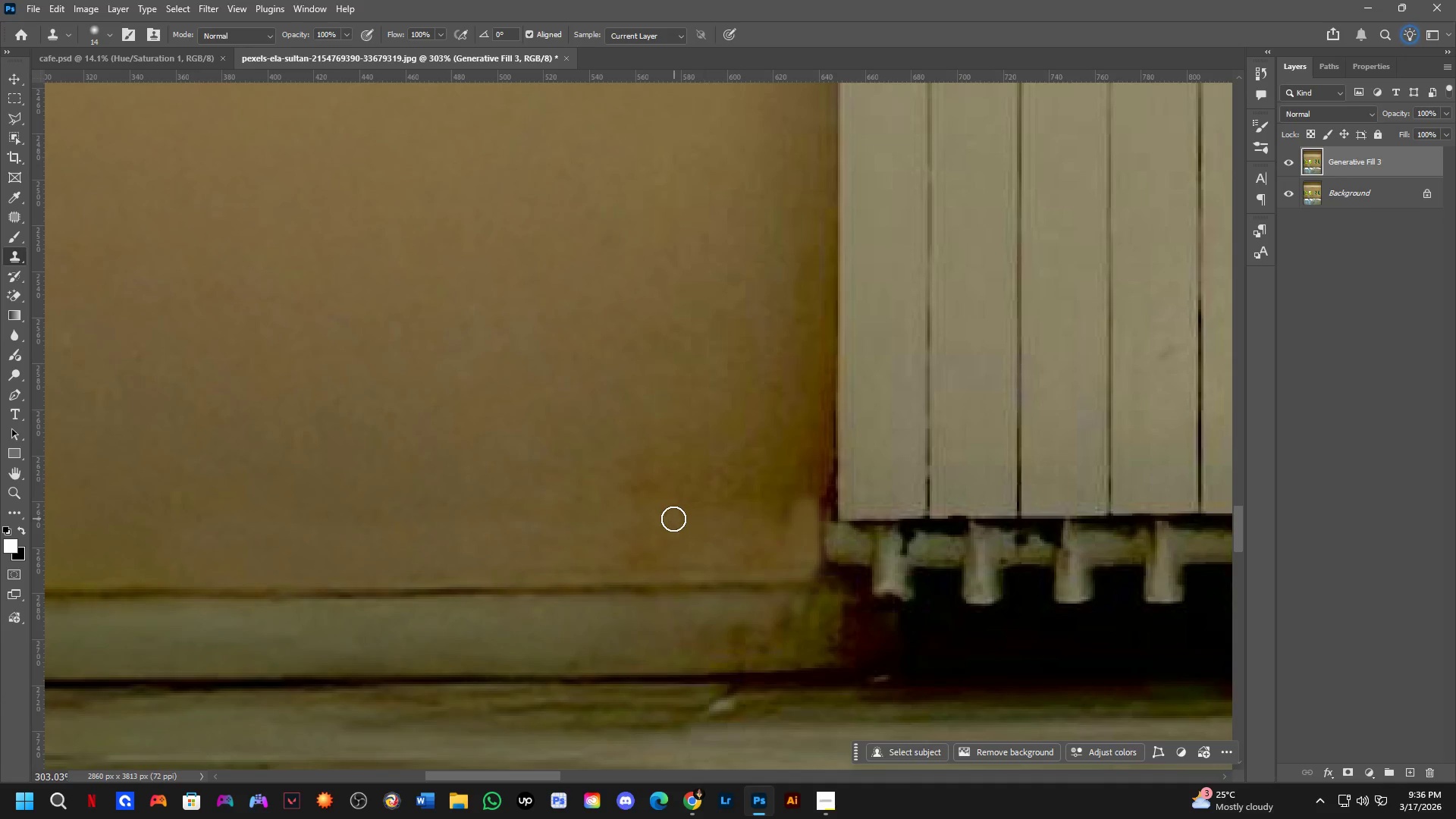 
scroll: coordinate [843, 362], scroll_direction: down, amount: 4.0
 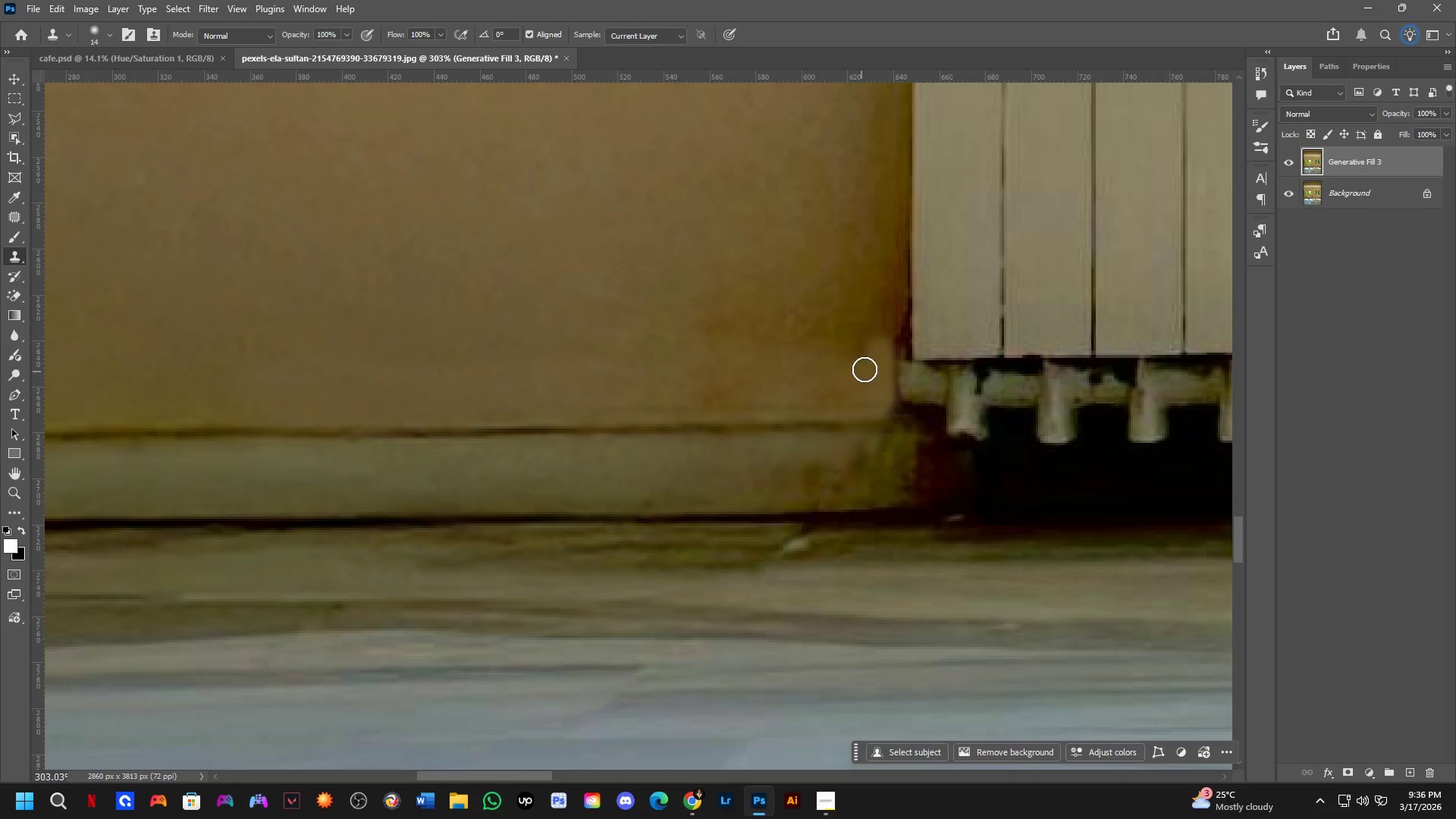 
key(Alt+AltLeft)
 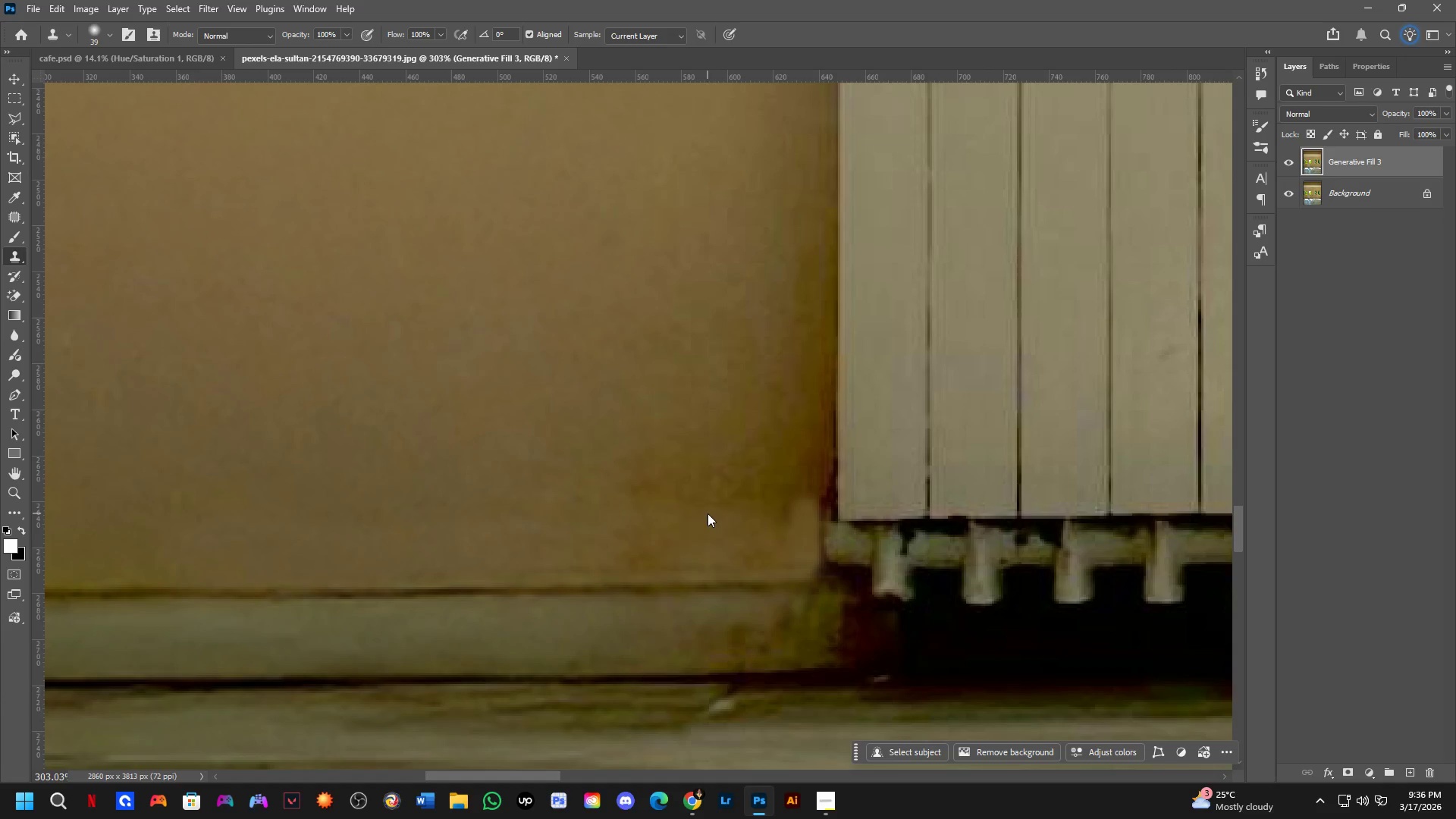 
key(Alt+AltLeft)
 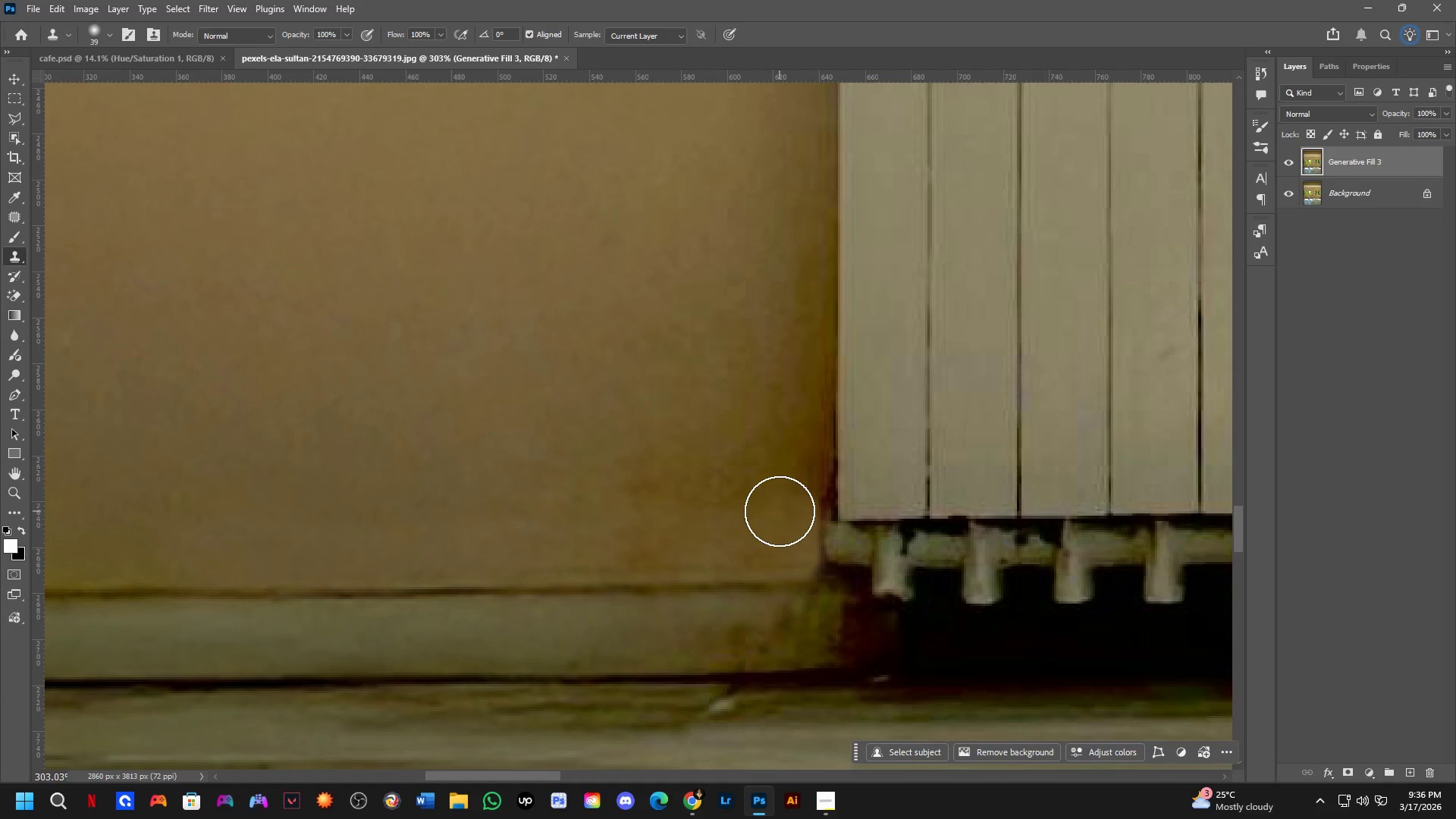 
key(Alt+AltLeft)
 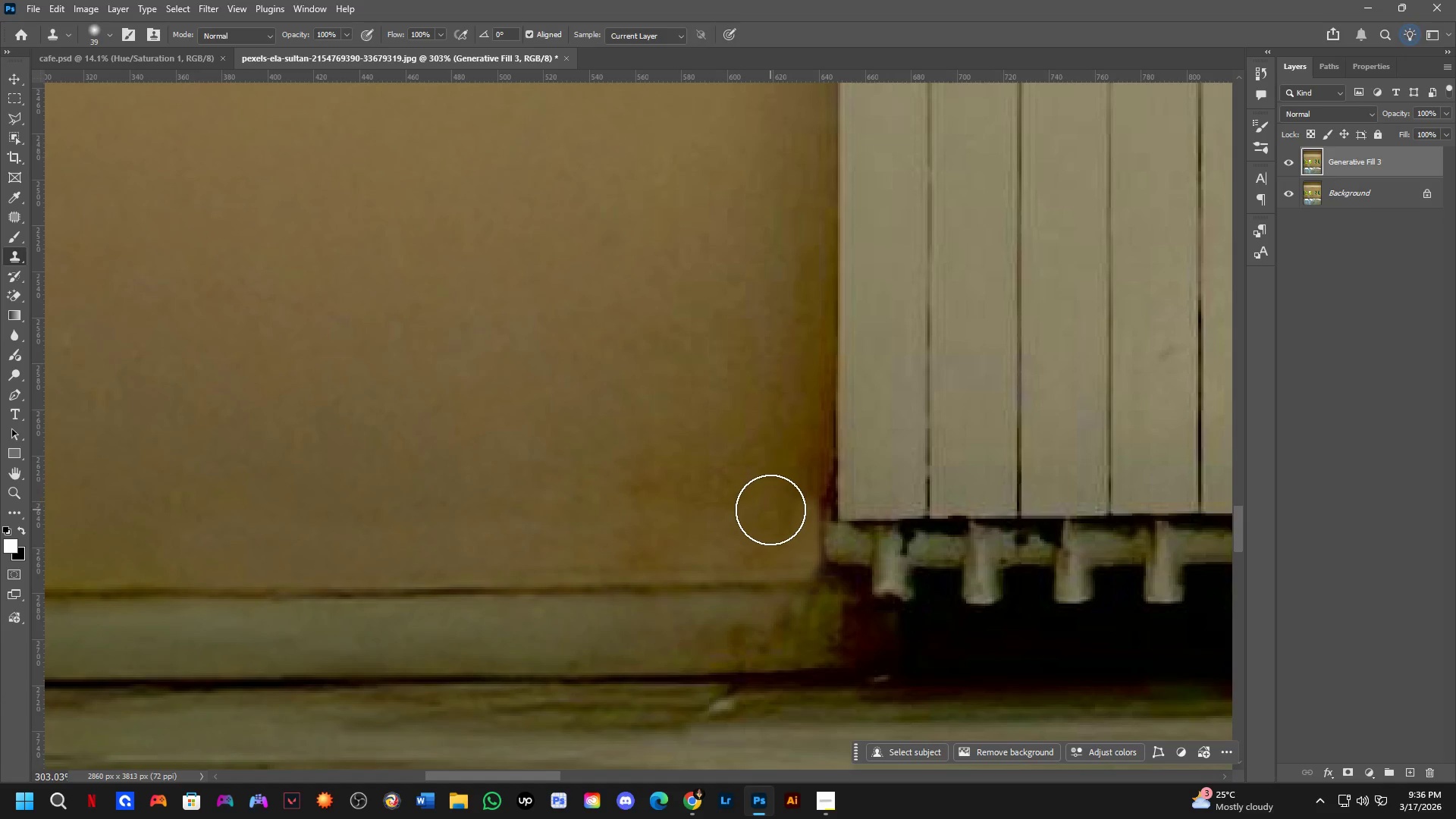 
left_click_drag(start_coordinate=[779, 499], to_coordinate=[780, 473])
 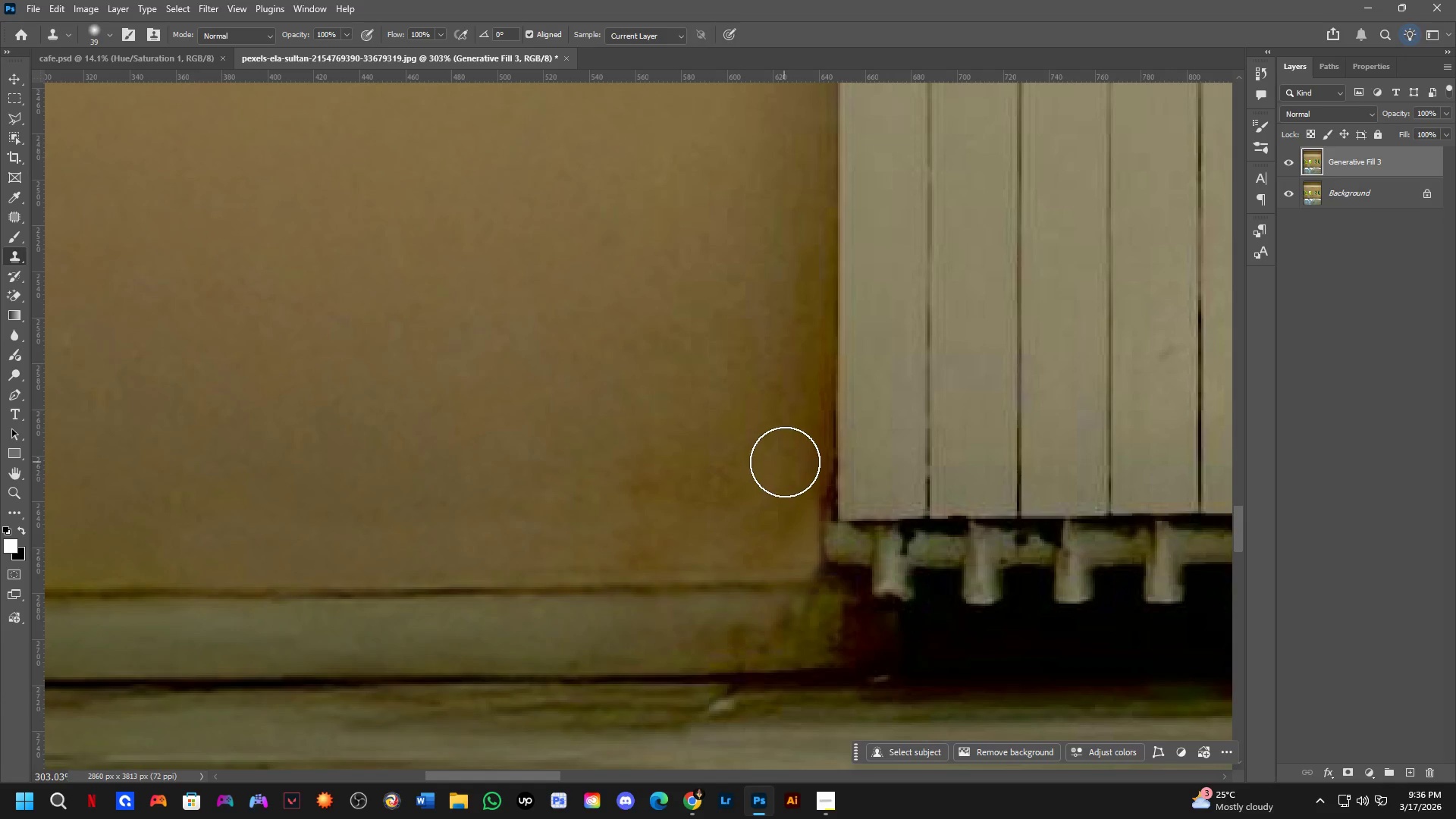 
left_click_drag(start_coordinate=[785, 462], to_coordinate=[783, 491])
 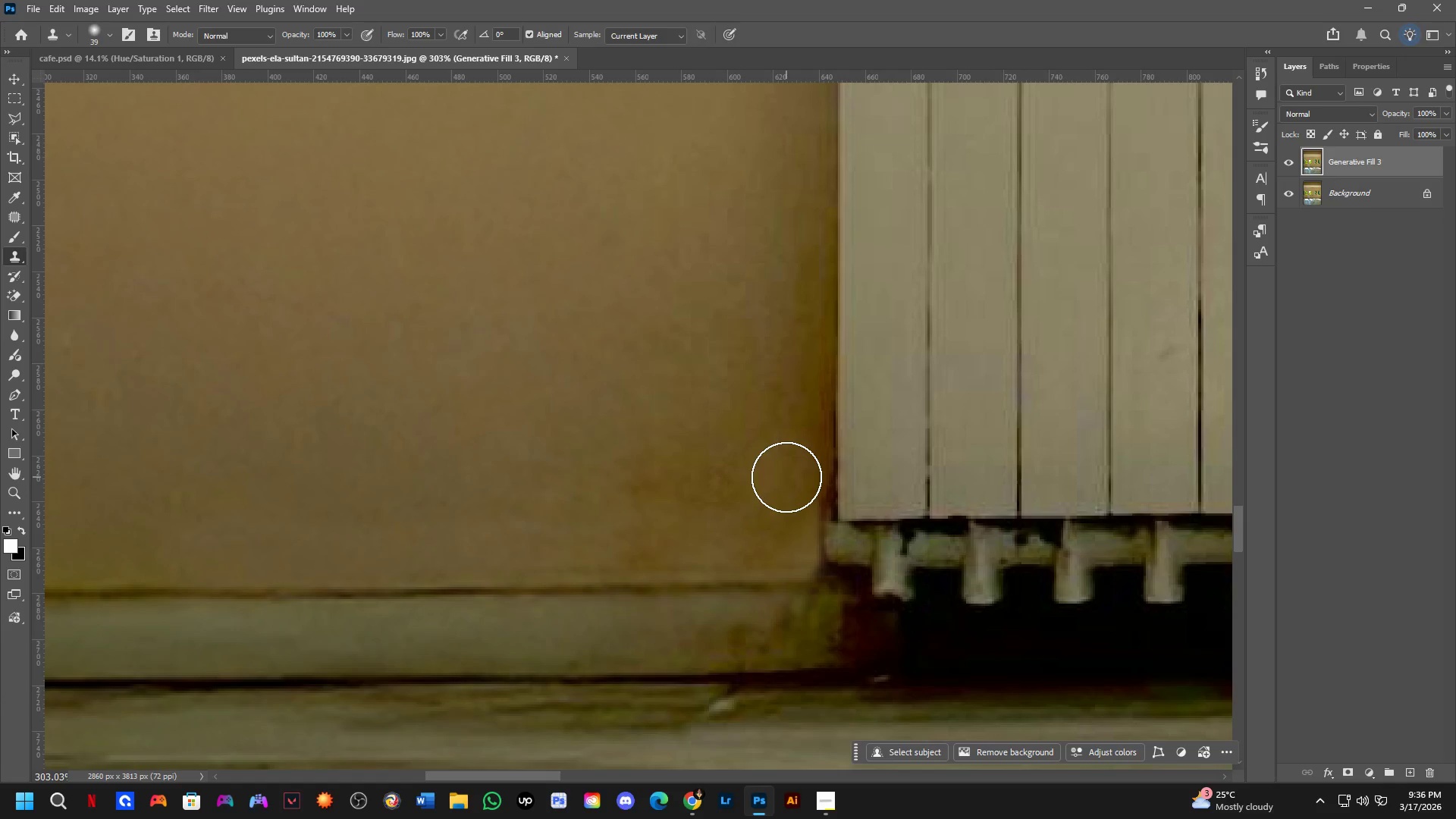 
left_click_drag(start_coordinate=[789, 477], to_coordinate=[785, 497])
 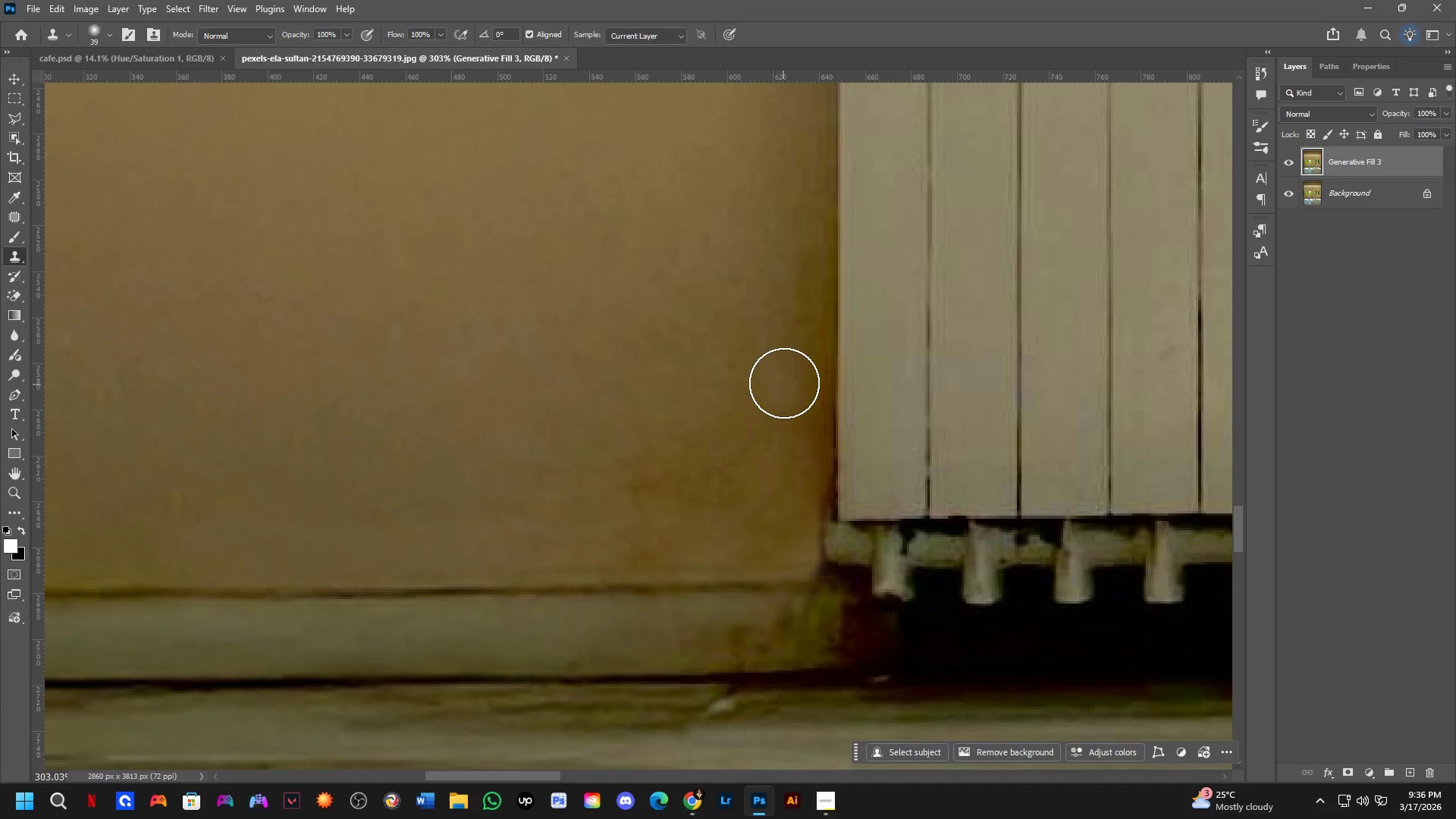 
left_click_drag(start_coordinate=[786, 381], to_coordinate=[793, 457])
 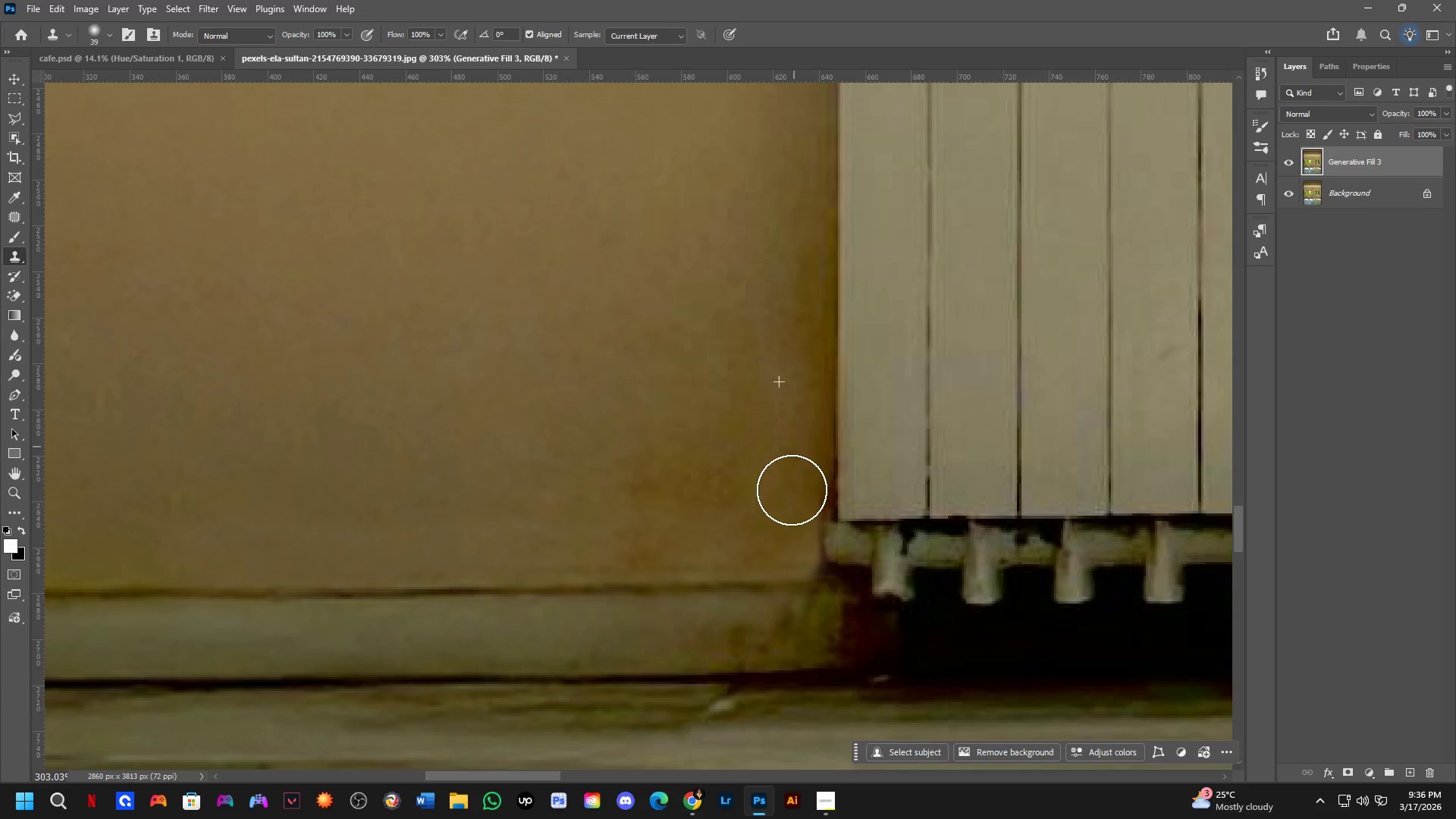 
key(Shift+ShiftLeft)
 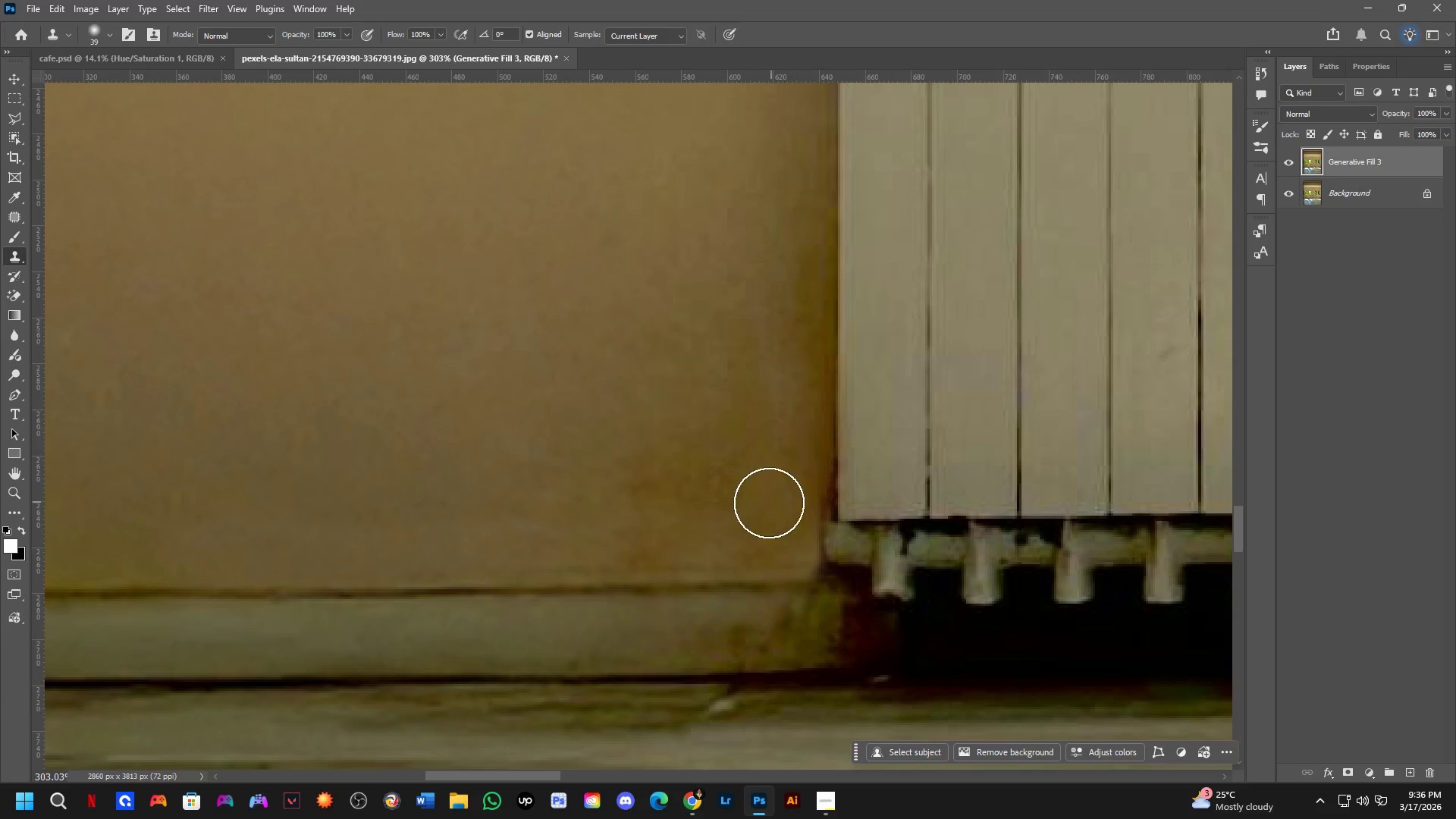 
hold_key(key=Space, duration=0.48)
 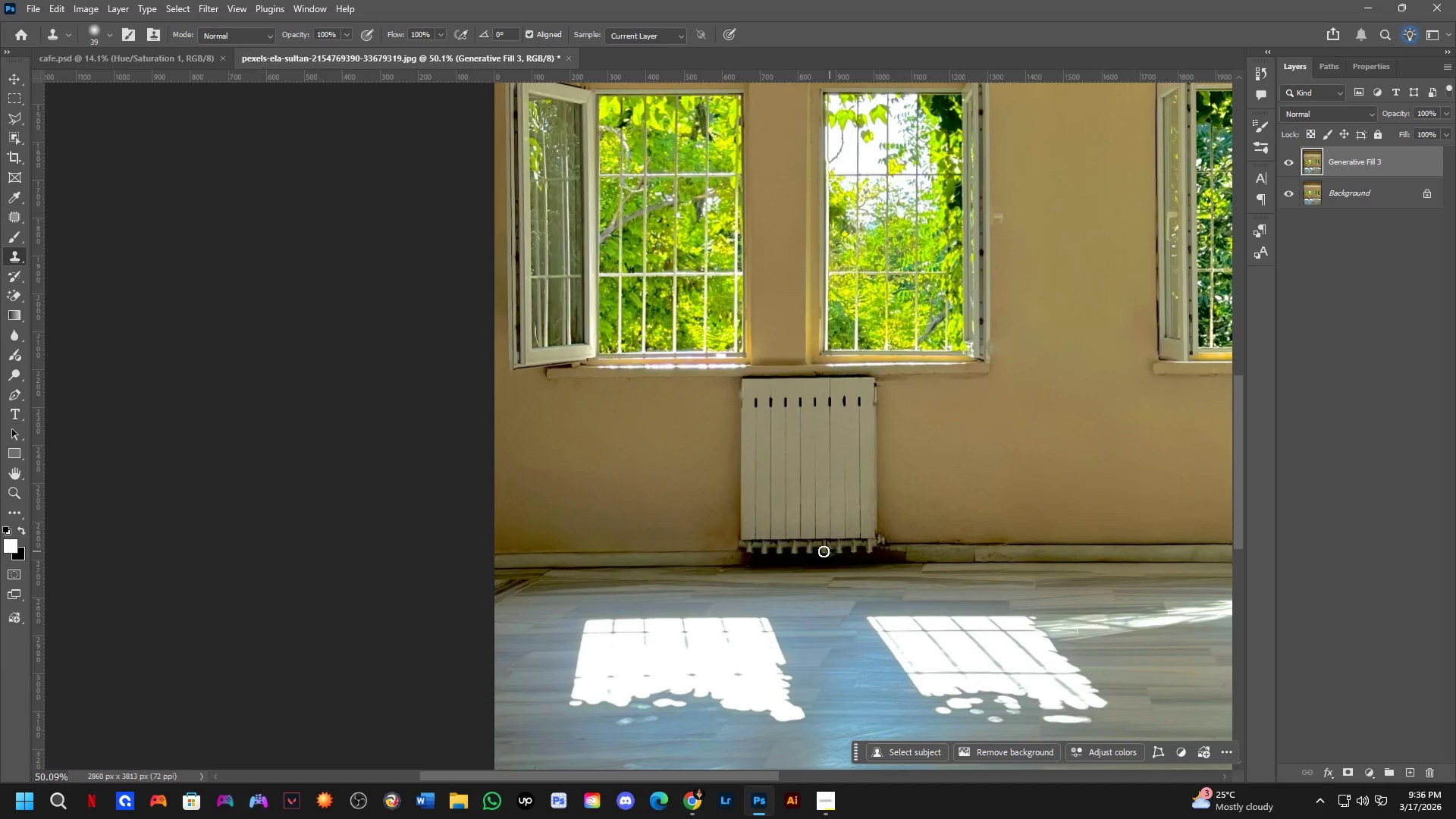 
left_click_drag(start_coordinate=[921, 507], to_coordinate=[885, 535])
 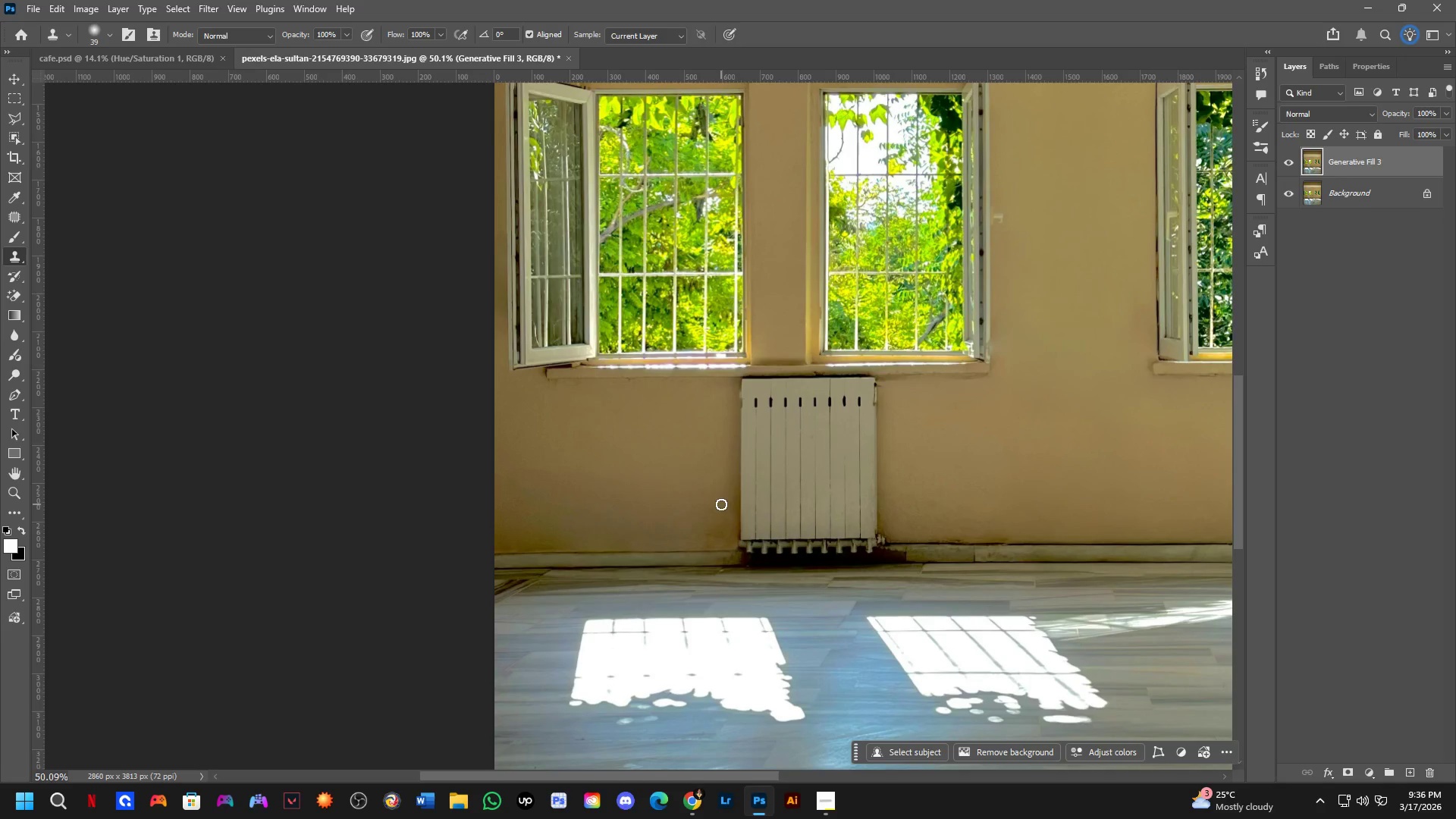 
scroll: coordinate [756, 526], scroll_direction: down, amount: 7.0
 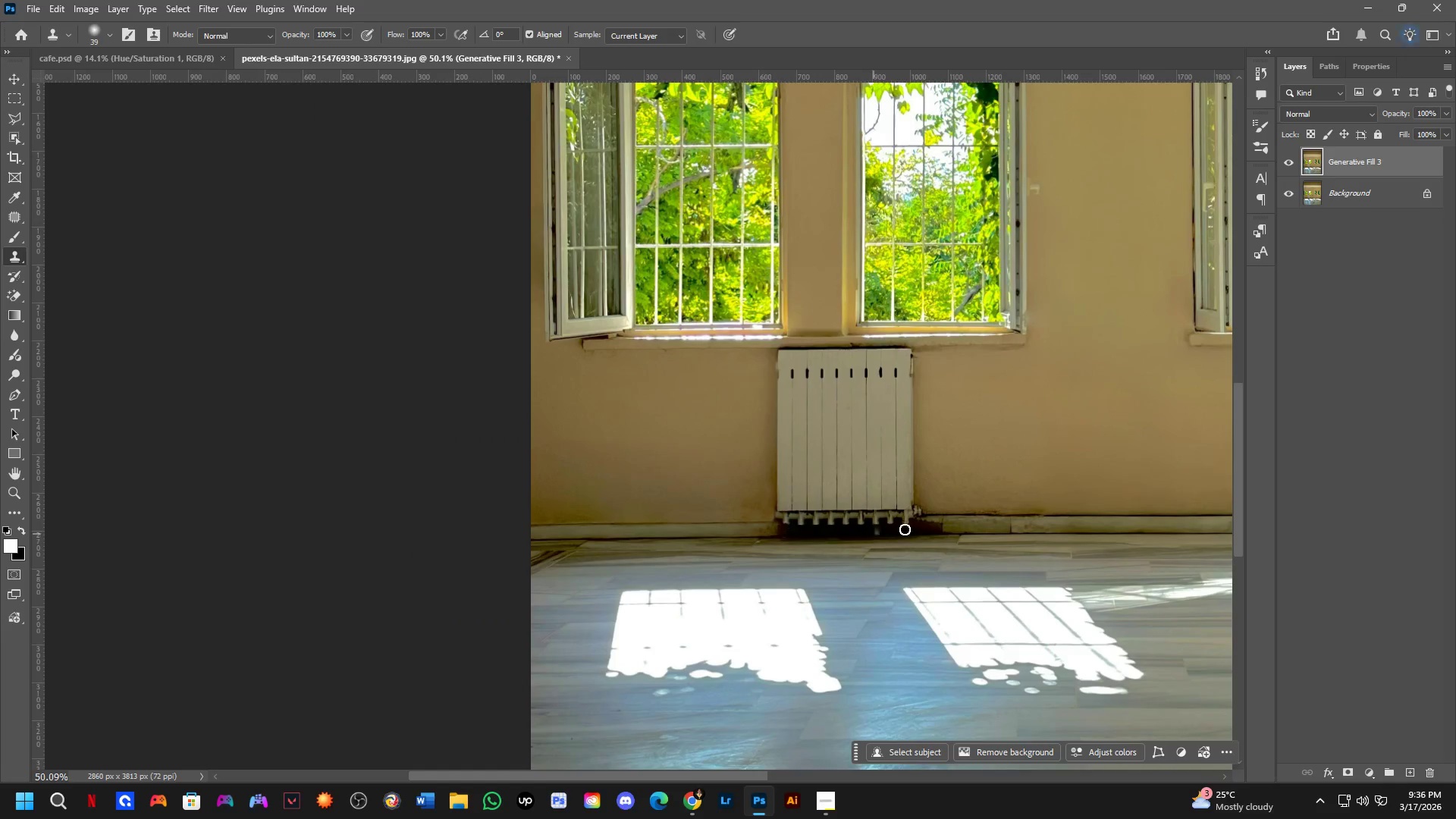 
hold_key(key=Space, duration=0.44)
 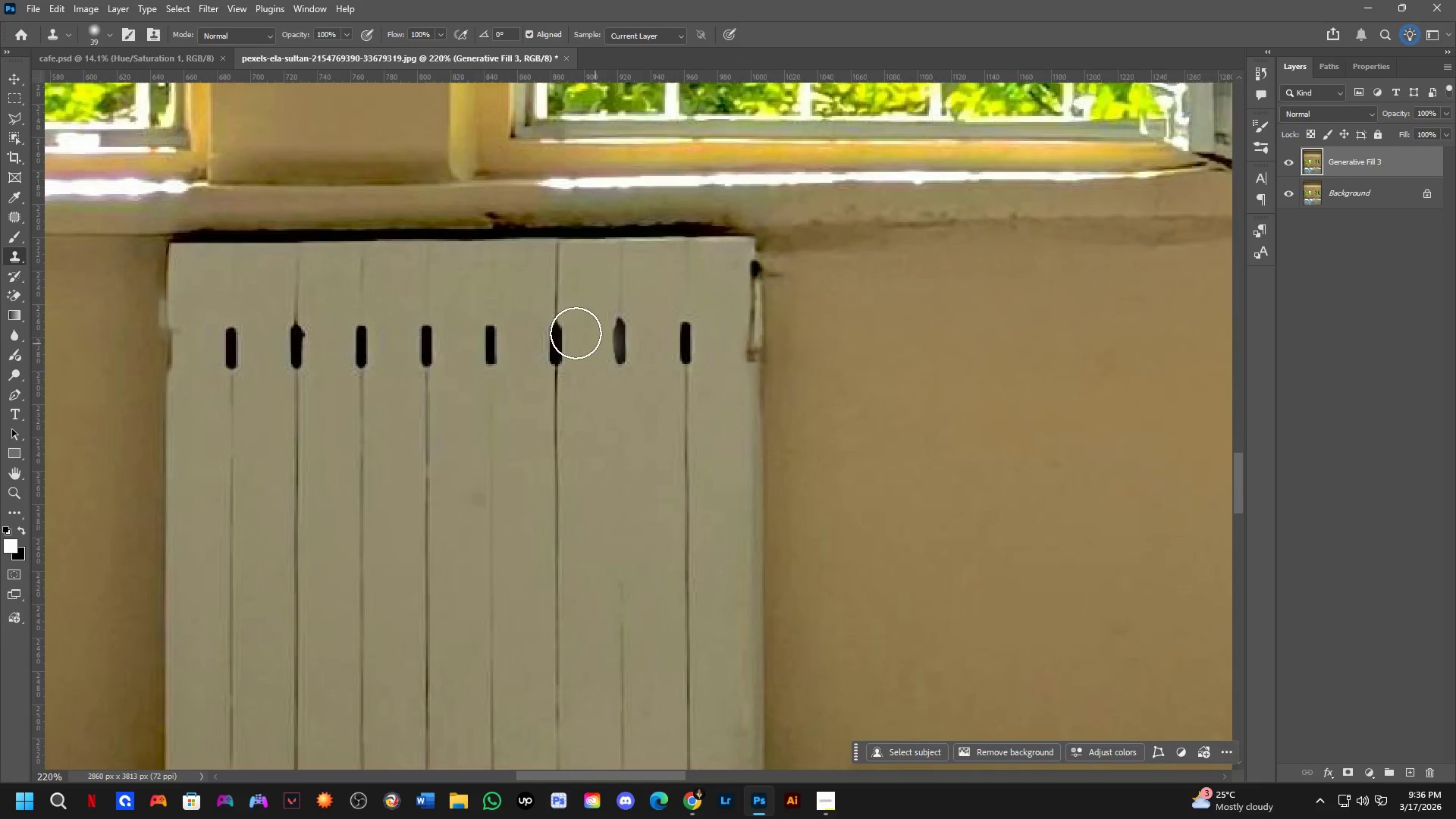 
left_click_drag(start_coordinate=[901, 479], to_coordinate=[738, 476])
 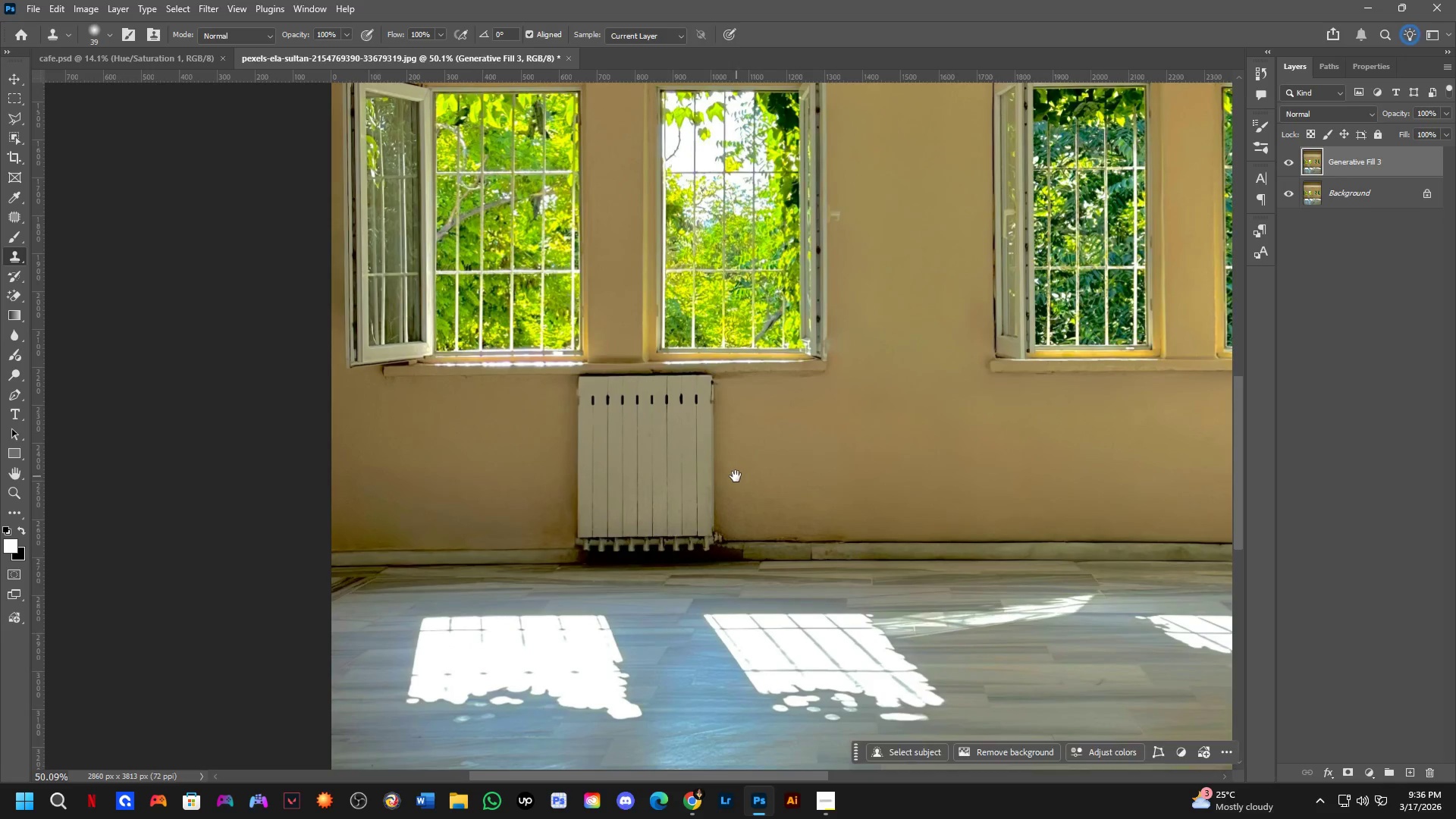 
key(Shift+ShiftLeft)
 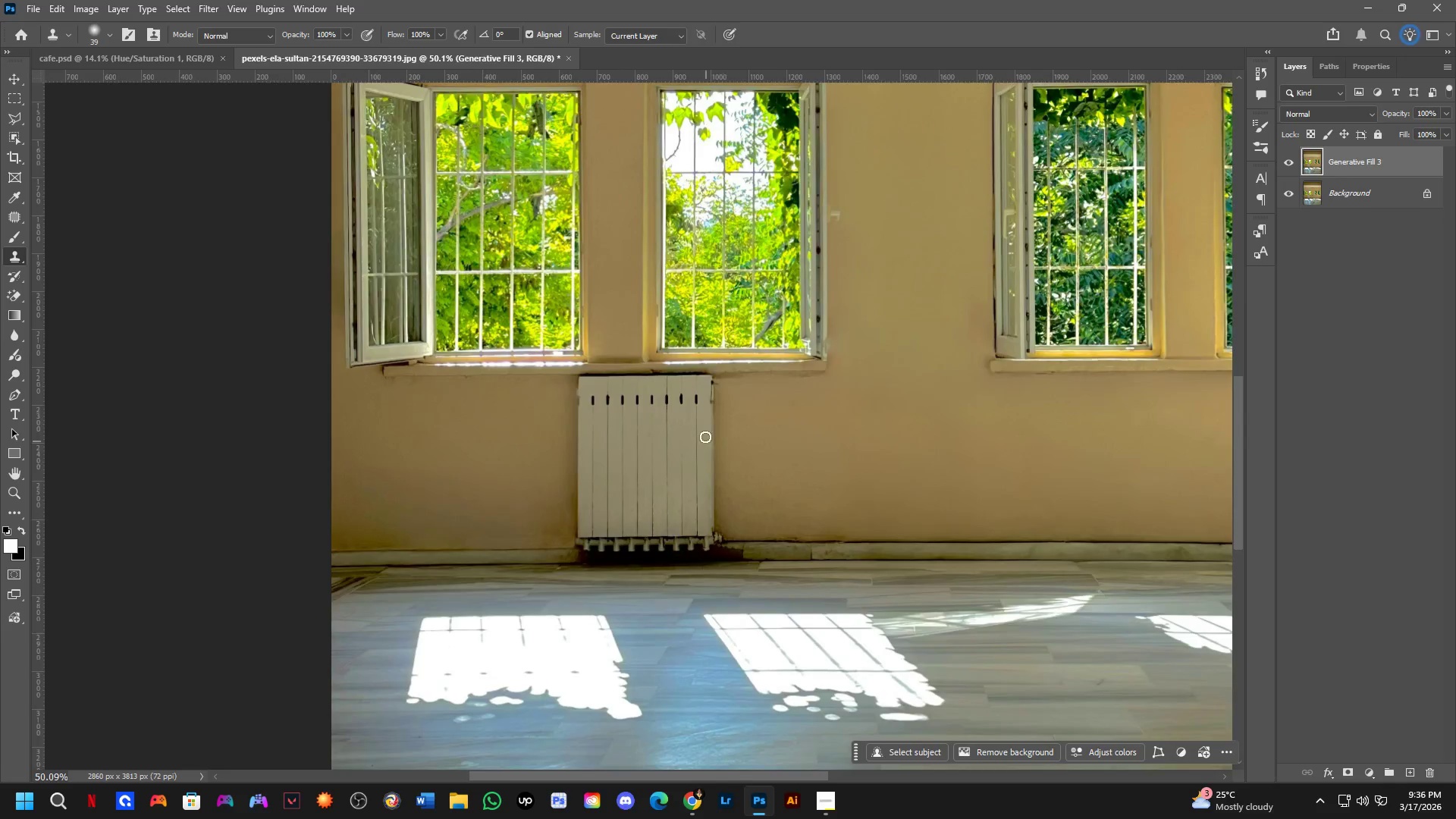 
hold_key(key=Space, duration=0.45)
 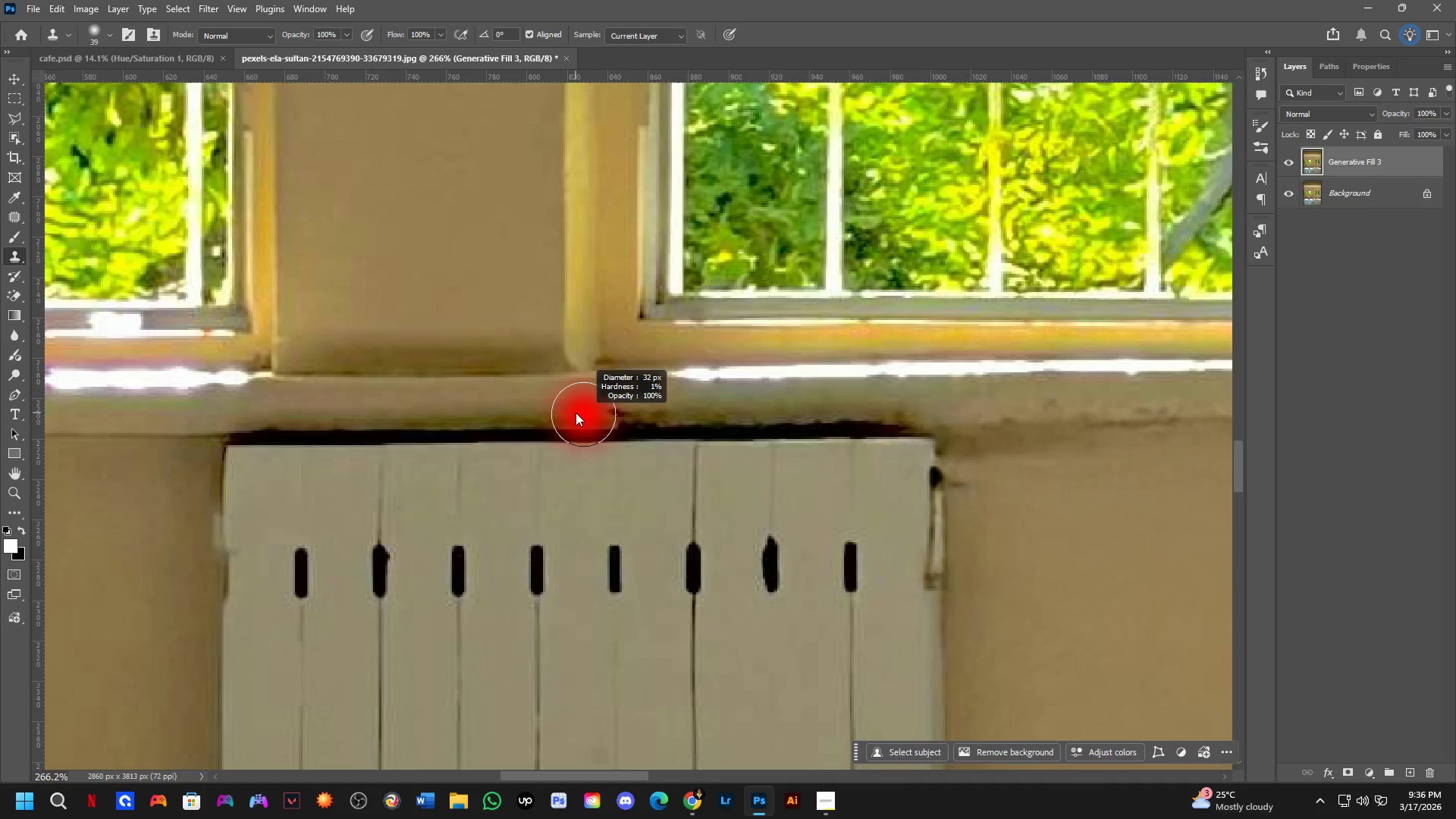 
left_click_drag(start_coordinate=[554, 316], to_coordinate=[692, 535])
 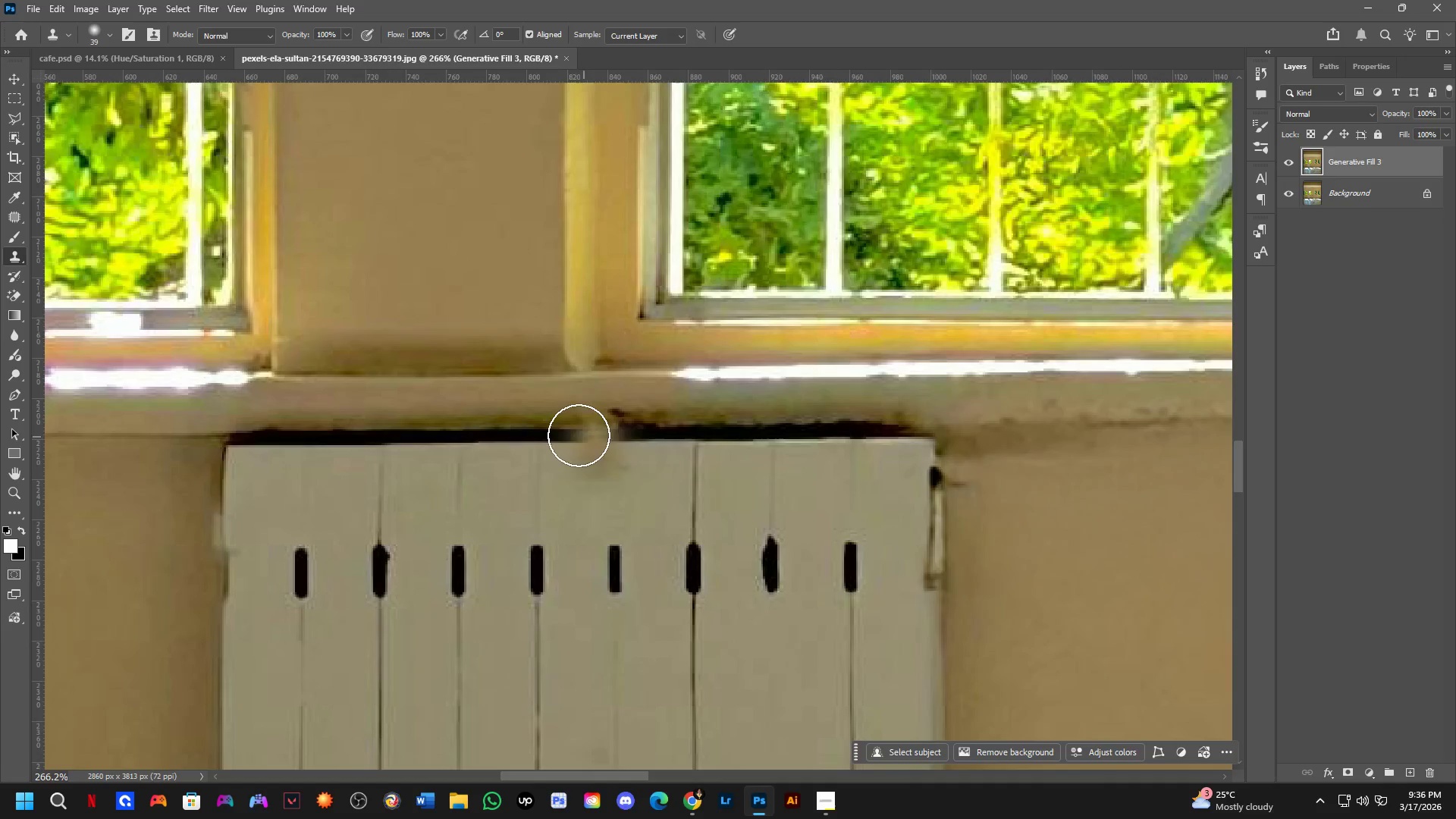 
scroll: coordinate [551, 307], scroll_direction: up, amount: 6.0
 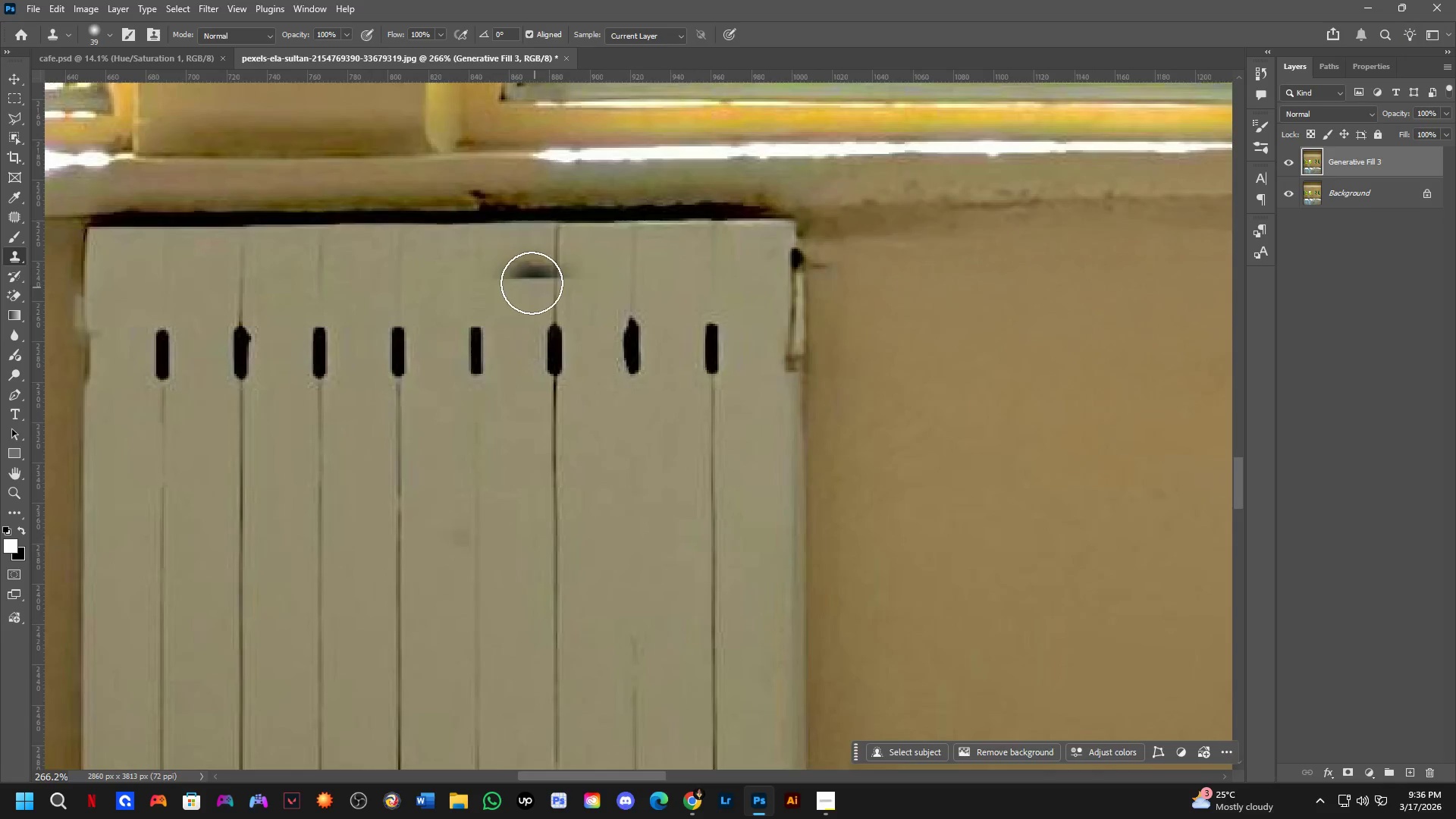 
hold_key(key=AltLeft, duration=0.39)
 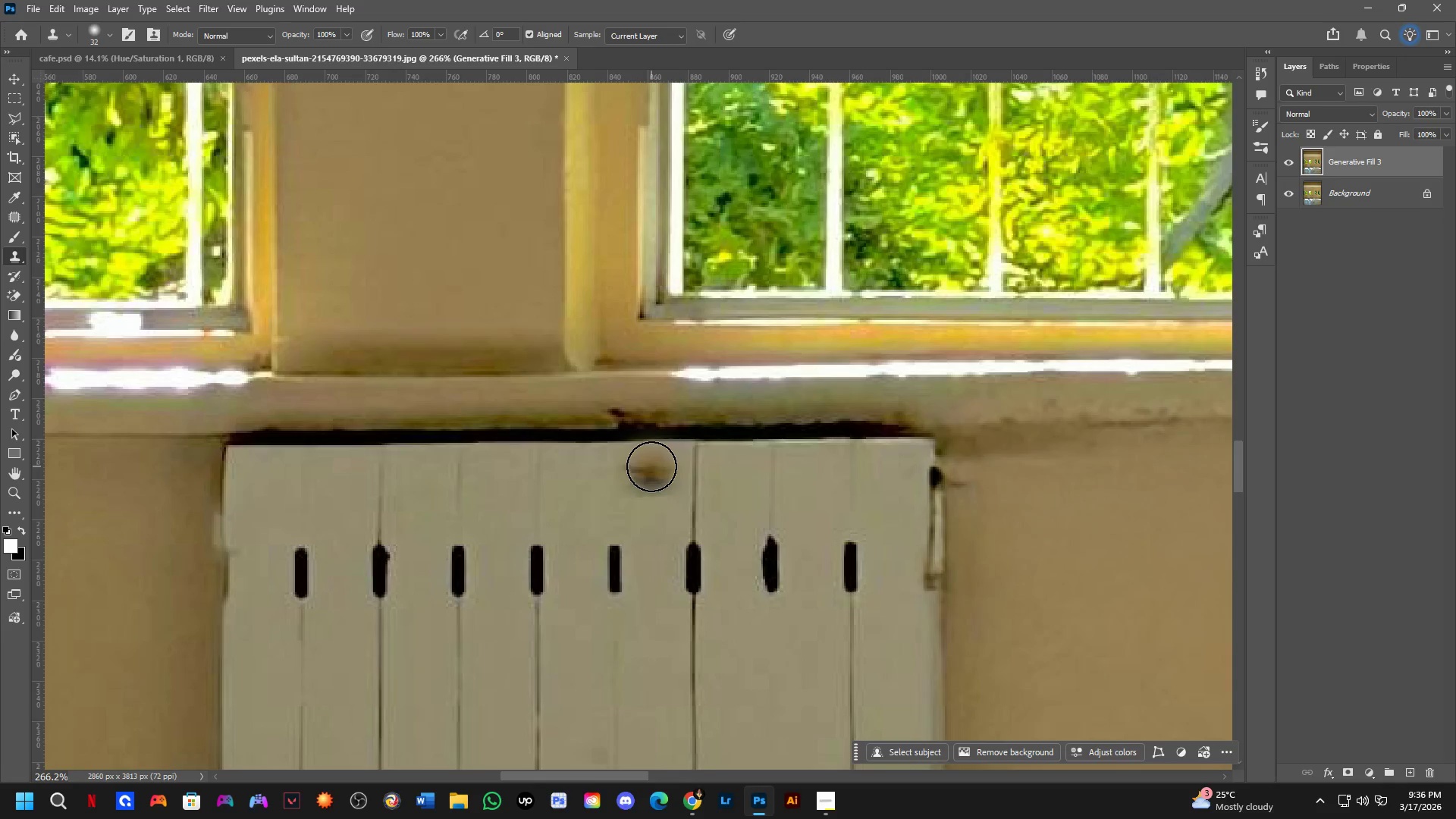 
hold_key(key=AltLeft, duration=0.44)
 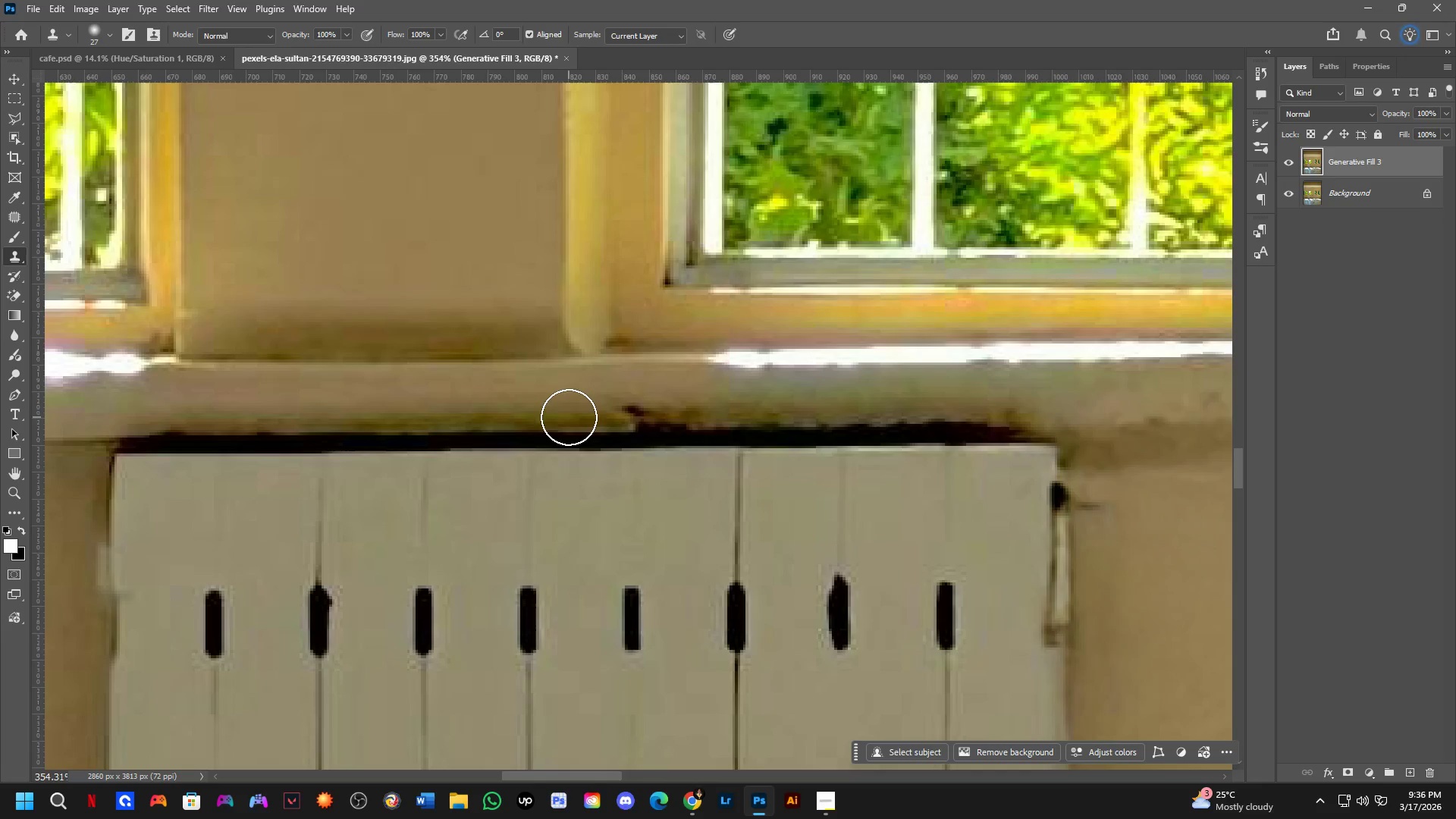 
scroll: coordinate [563, 422], scroll_direction: up, amount: 3.0
 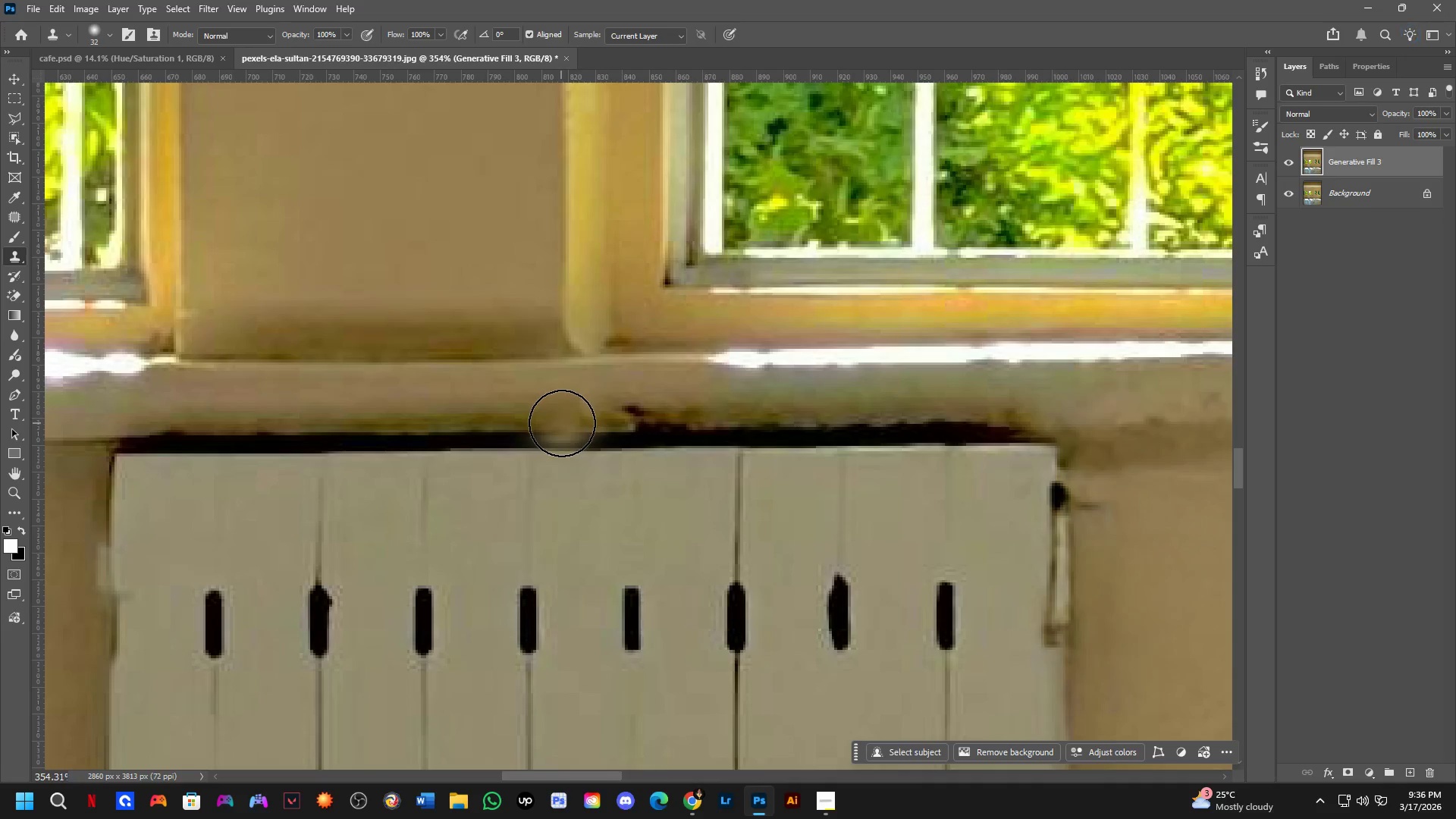 
hold_key(key=AltLeft, duration=0.61)
left_click([560, 425])
 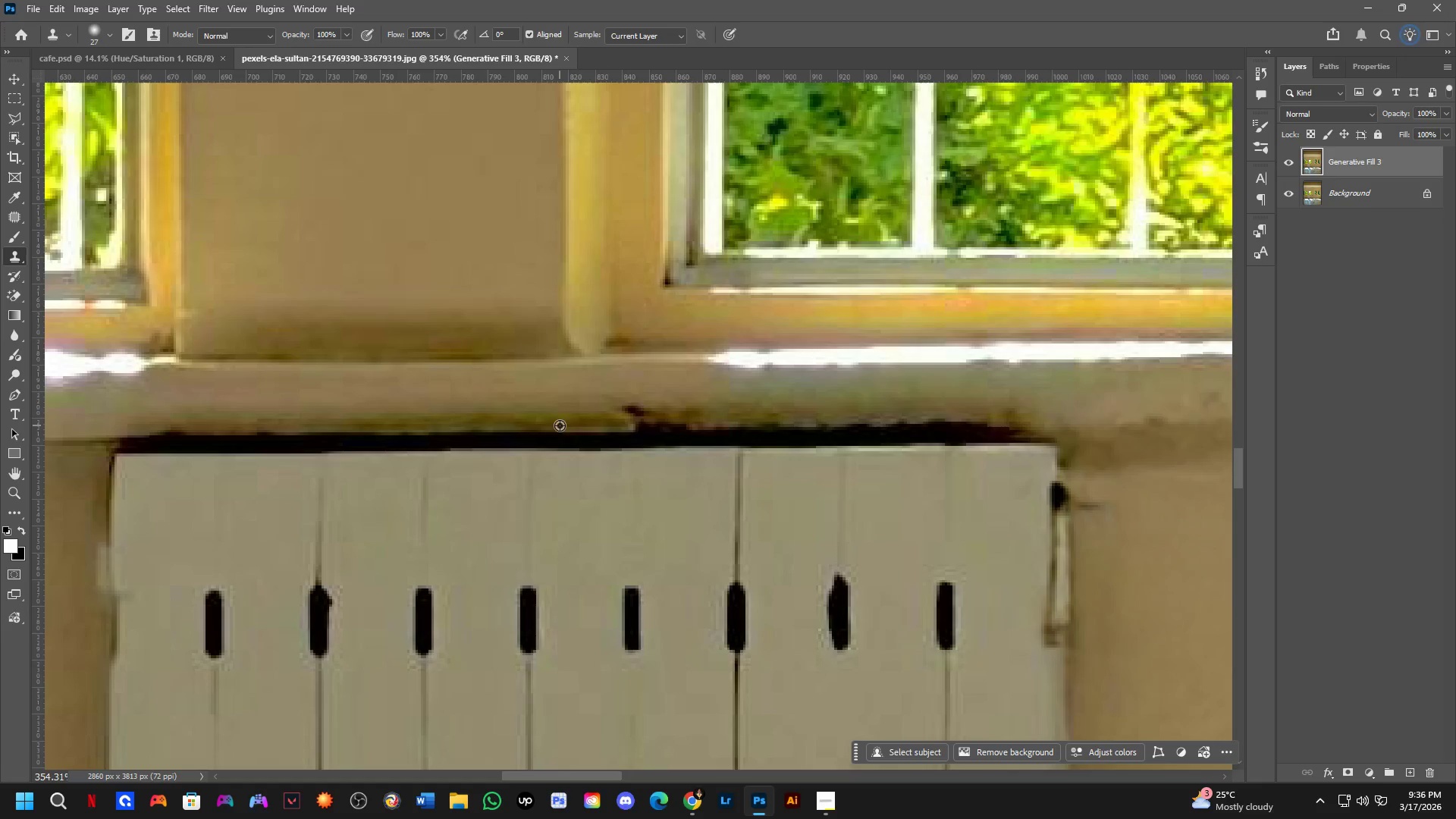 
left_click([638, 425])
 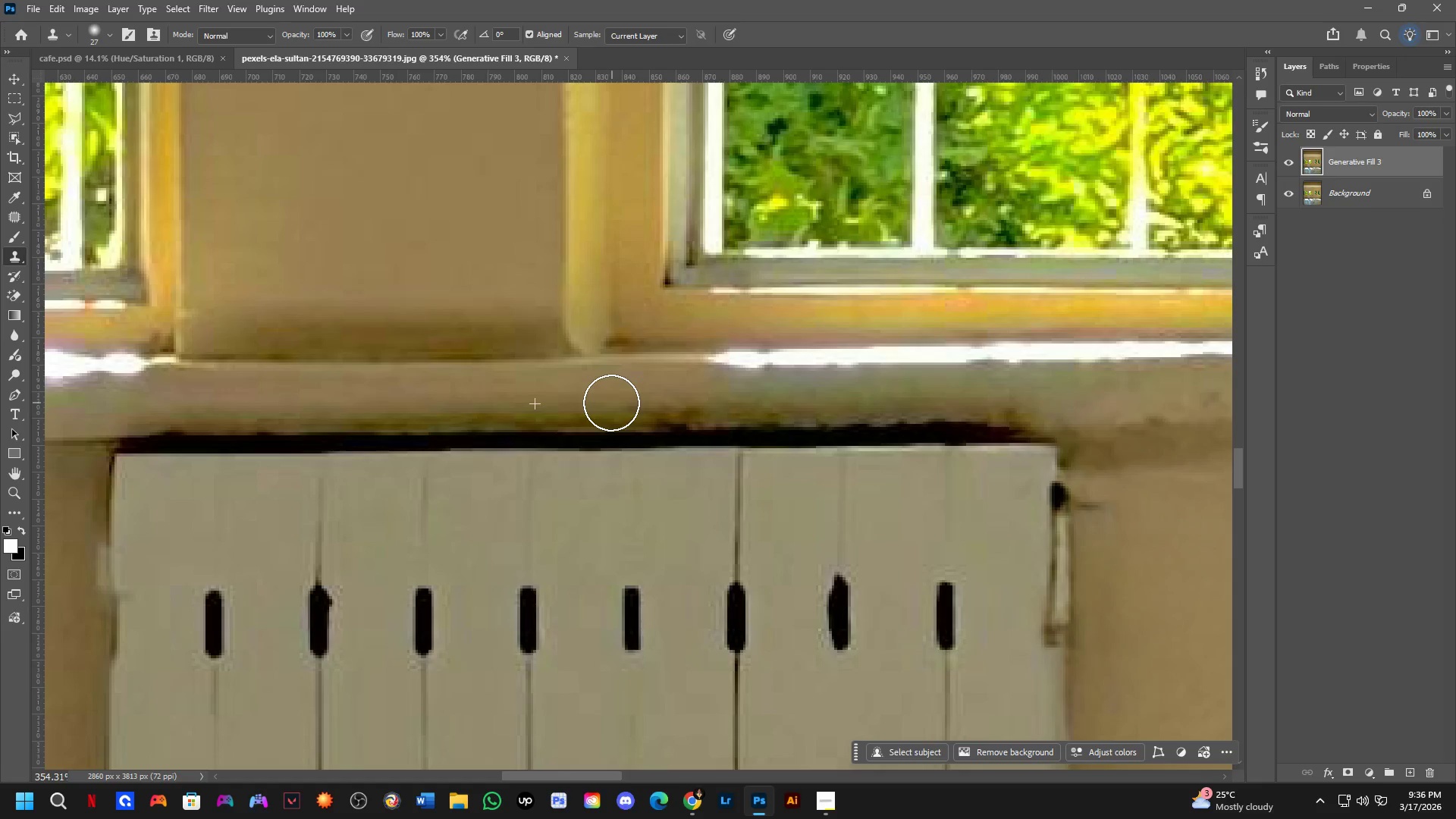 
left_click_drag(start_coordinate=[632, 418], to_coordinate=[699, 412])
 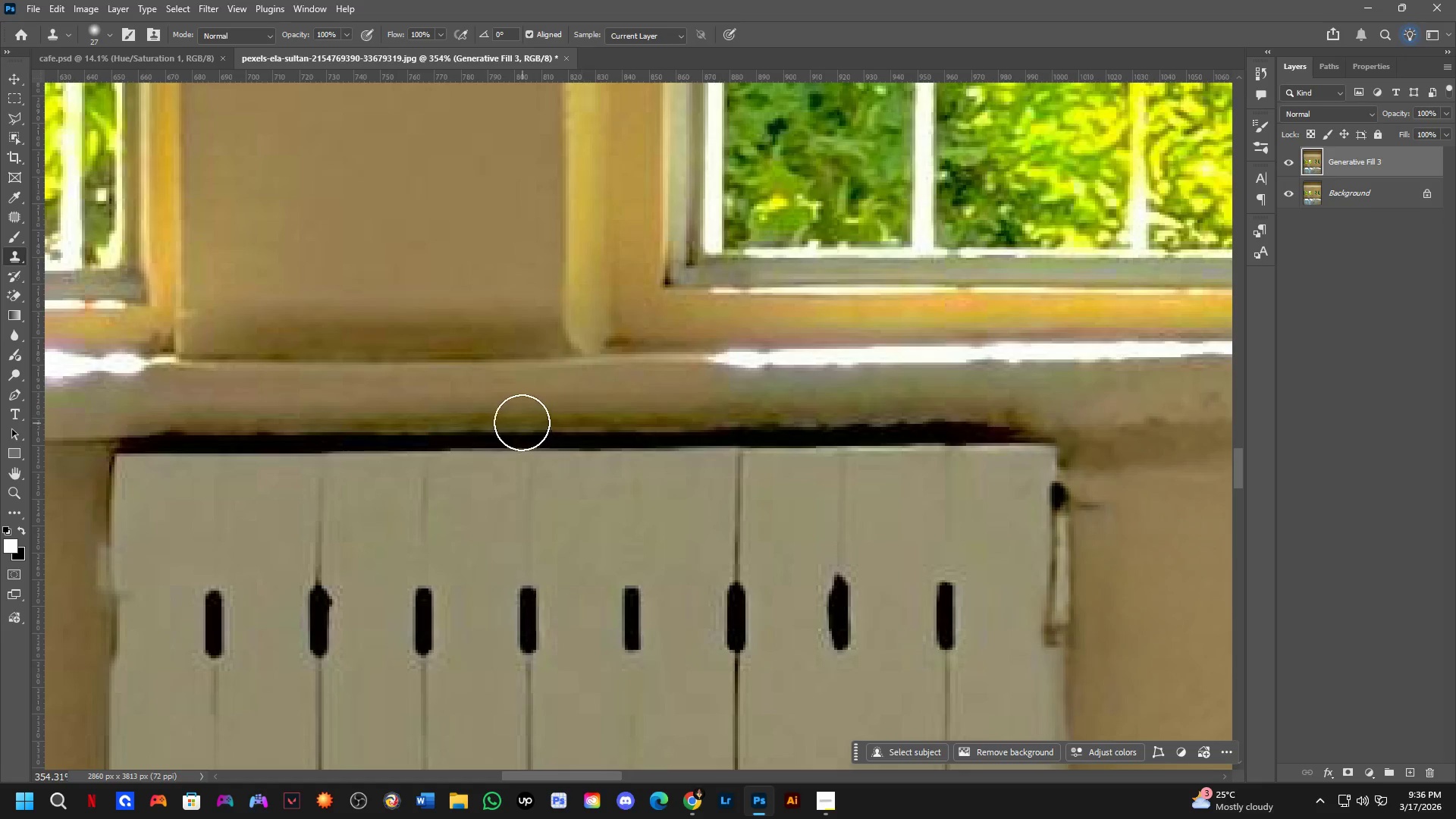 
left_click([469, 413])
 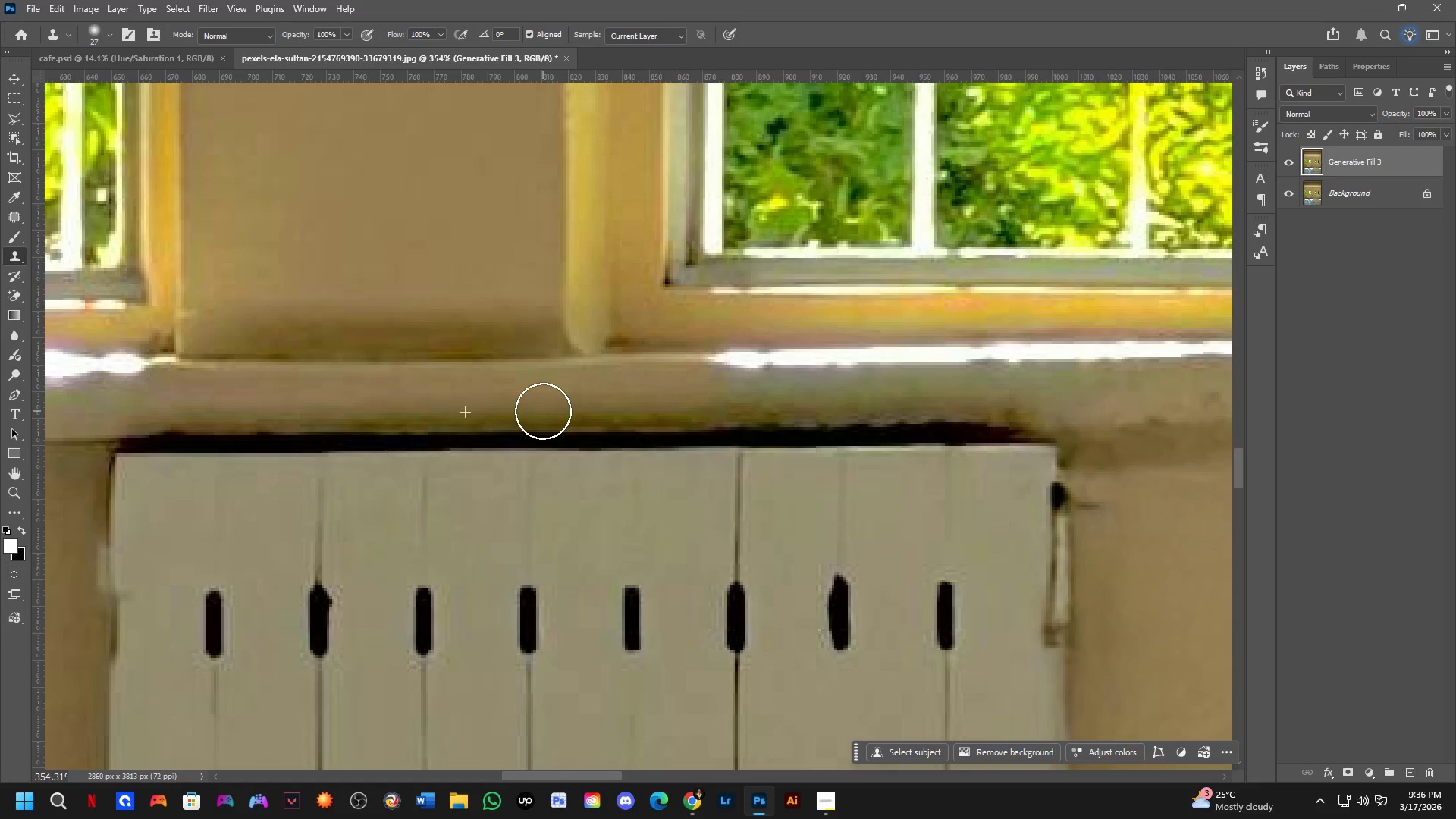 
key(Shift+ShiftLeft)
 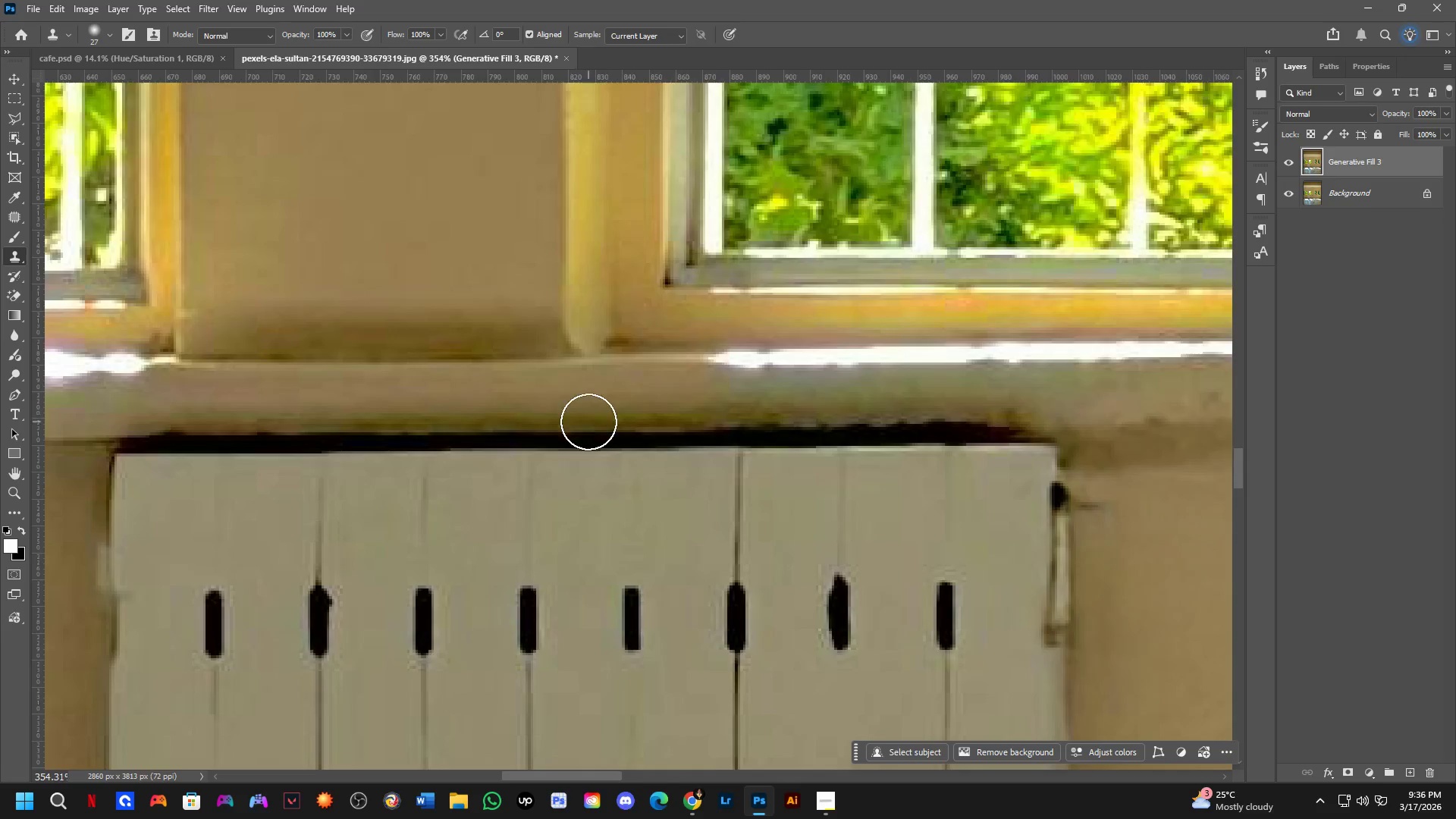 
hold_key(key=Space, duration=0.53)
 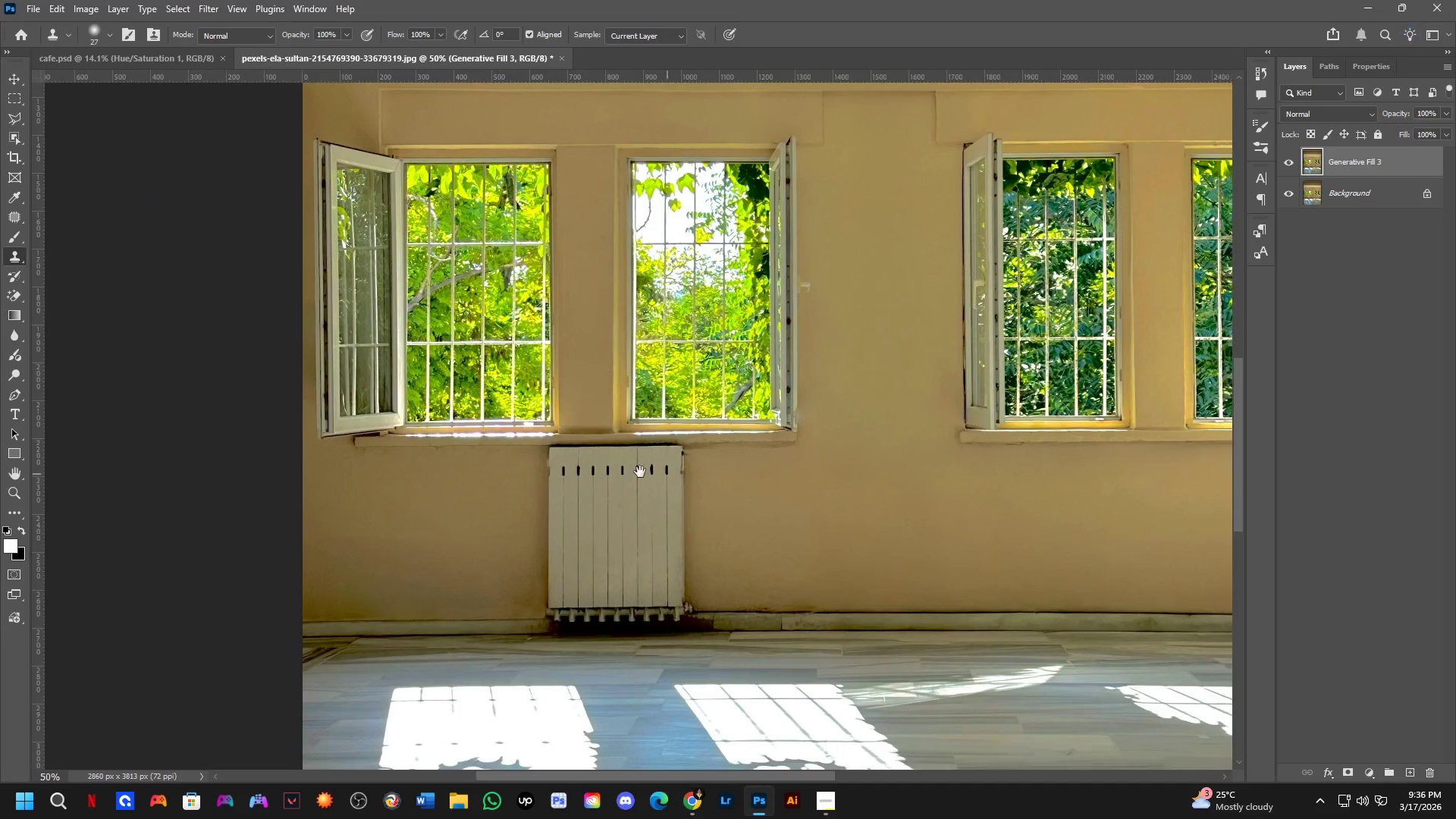 
left_click_drag(start_coordinate=[670, 491], to_coordinate=[684, 507])
 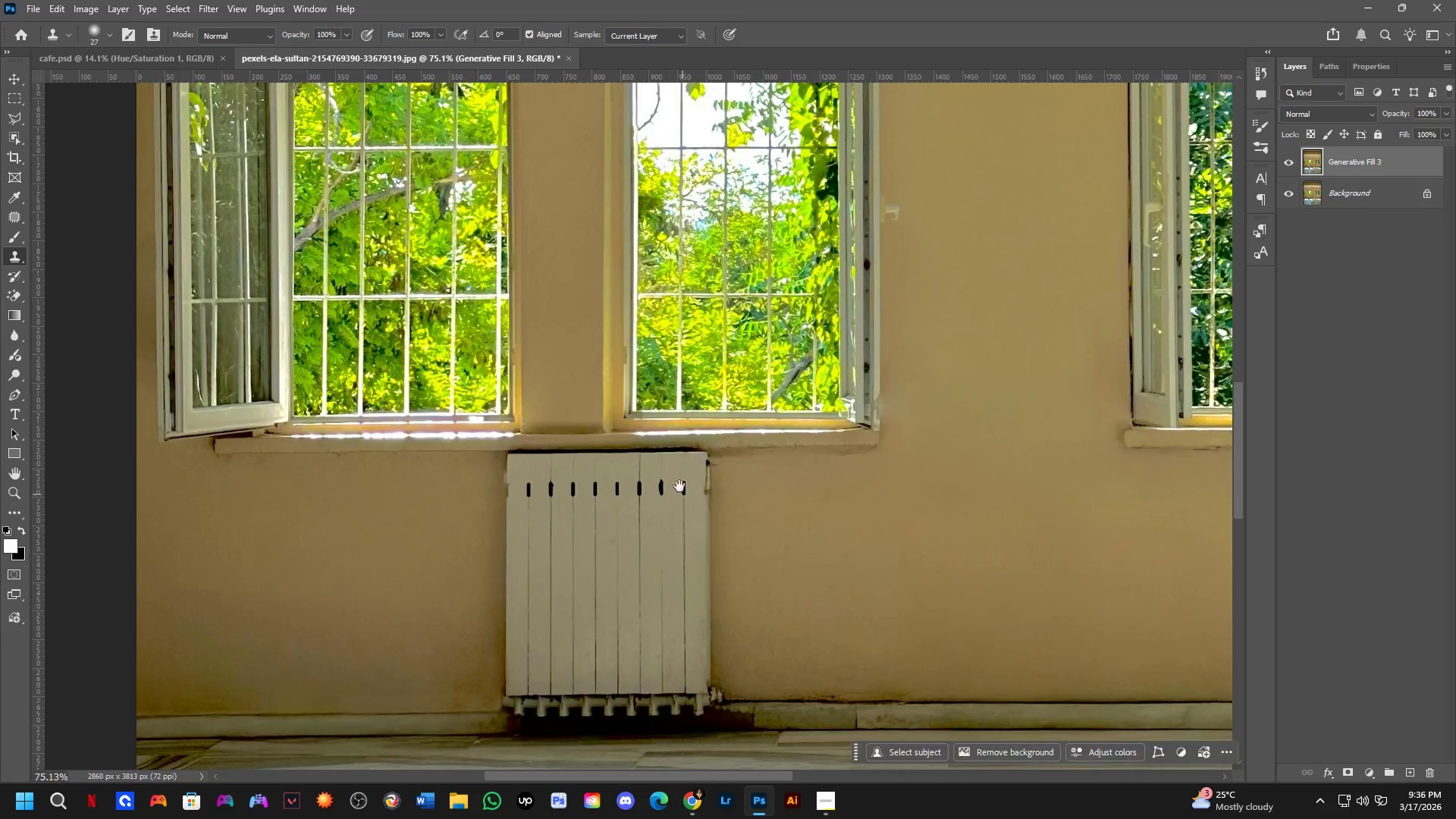 
scroll: coordinate [608, 458], scroll_direction: down, amount: 6.0
 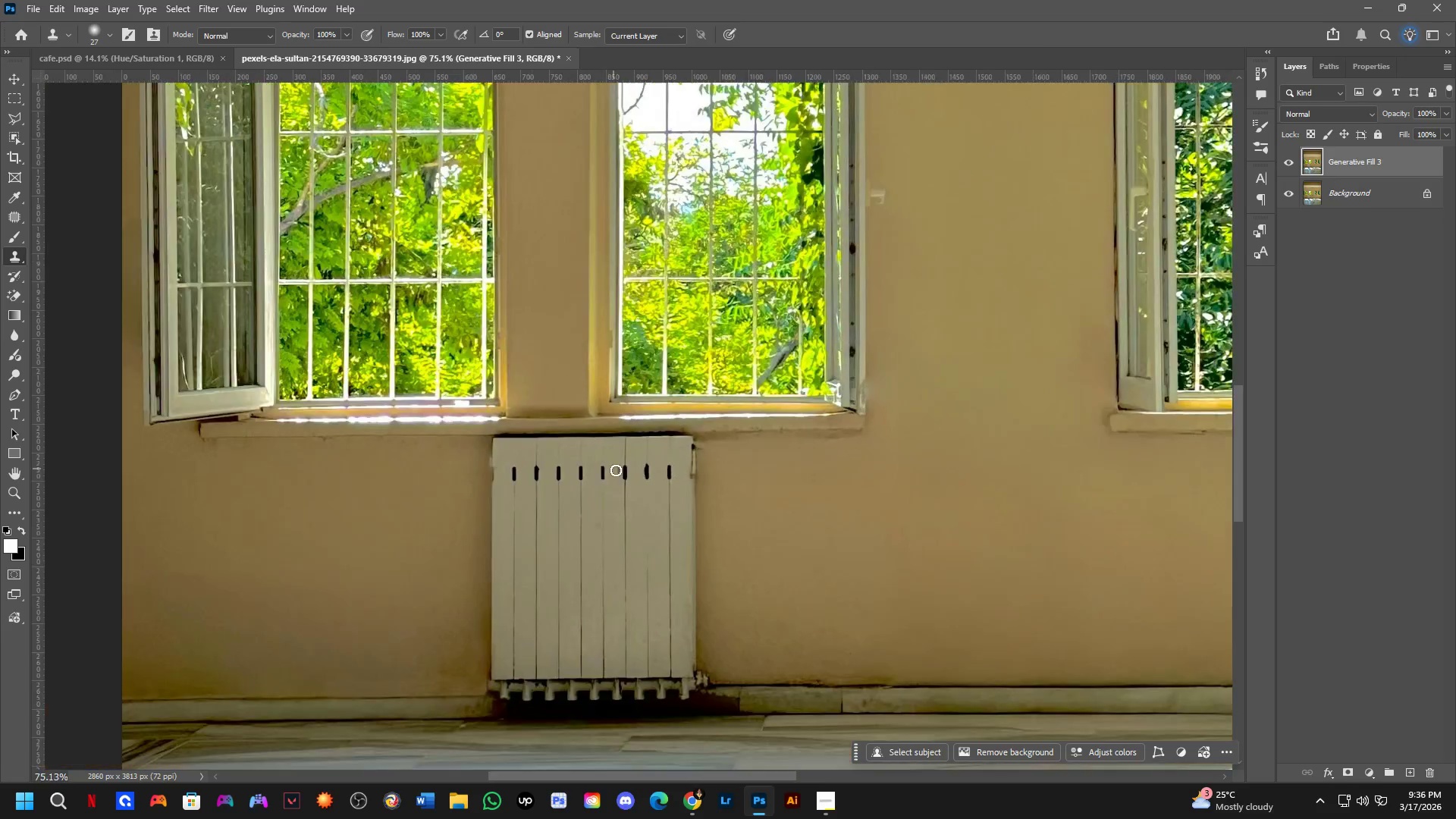 
key(Shift+ShiftLeft)
 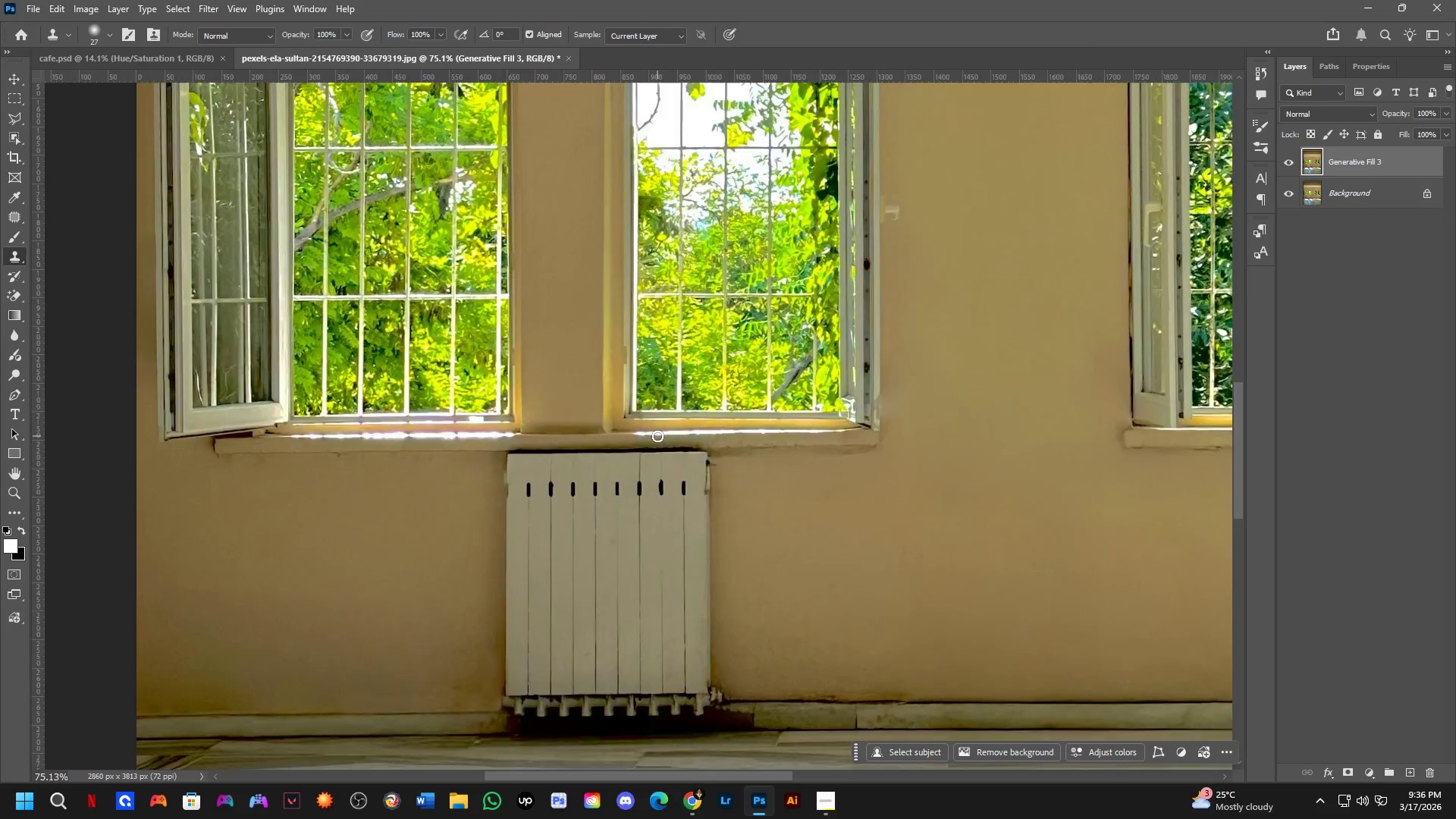 
hold_key(key=Space, duration=0.52)
 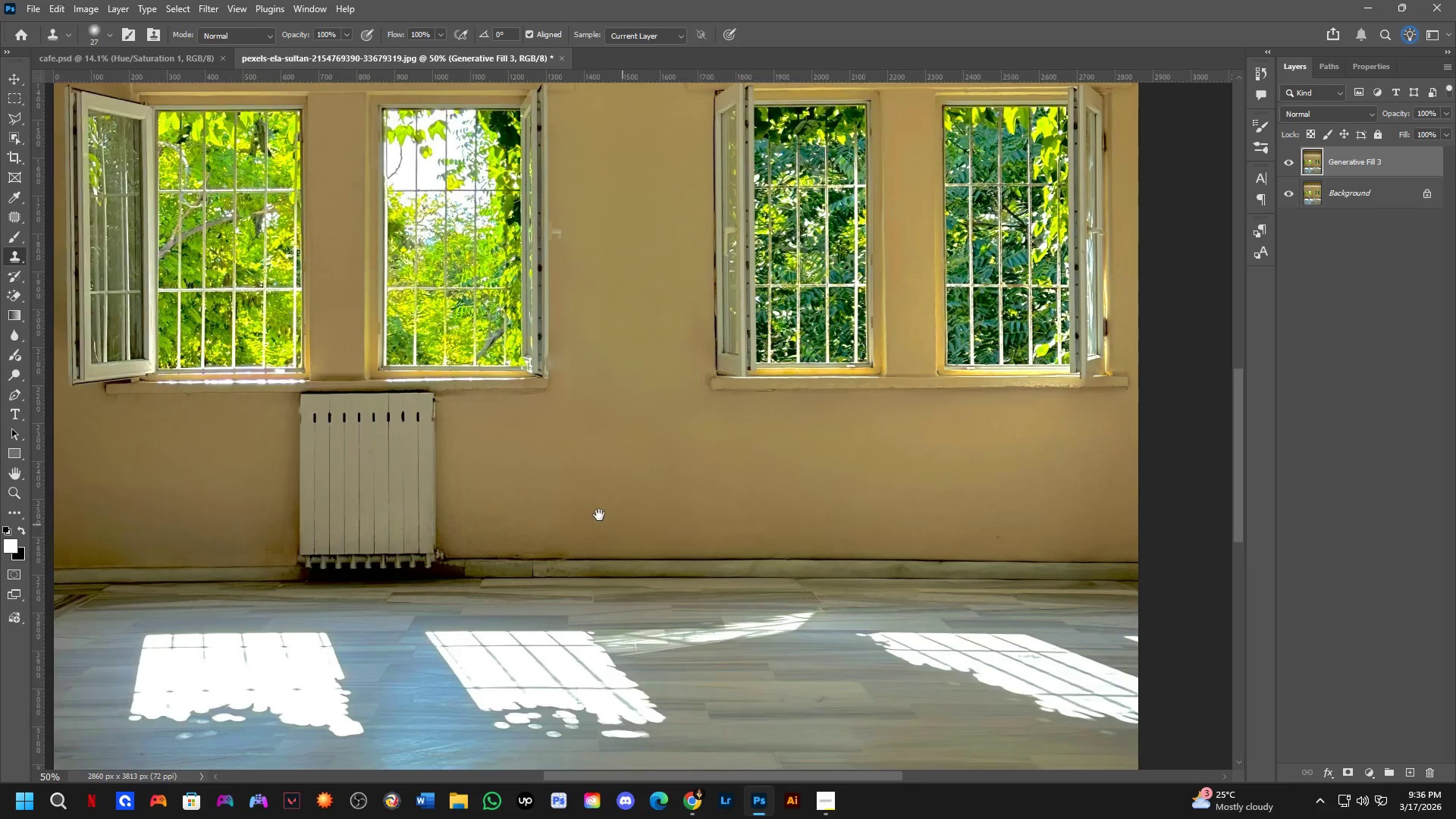 
left_click_drag(start_coordinate=[680, 475], to_coordinate=[566, 456])
 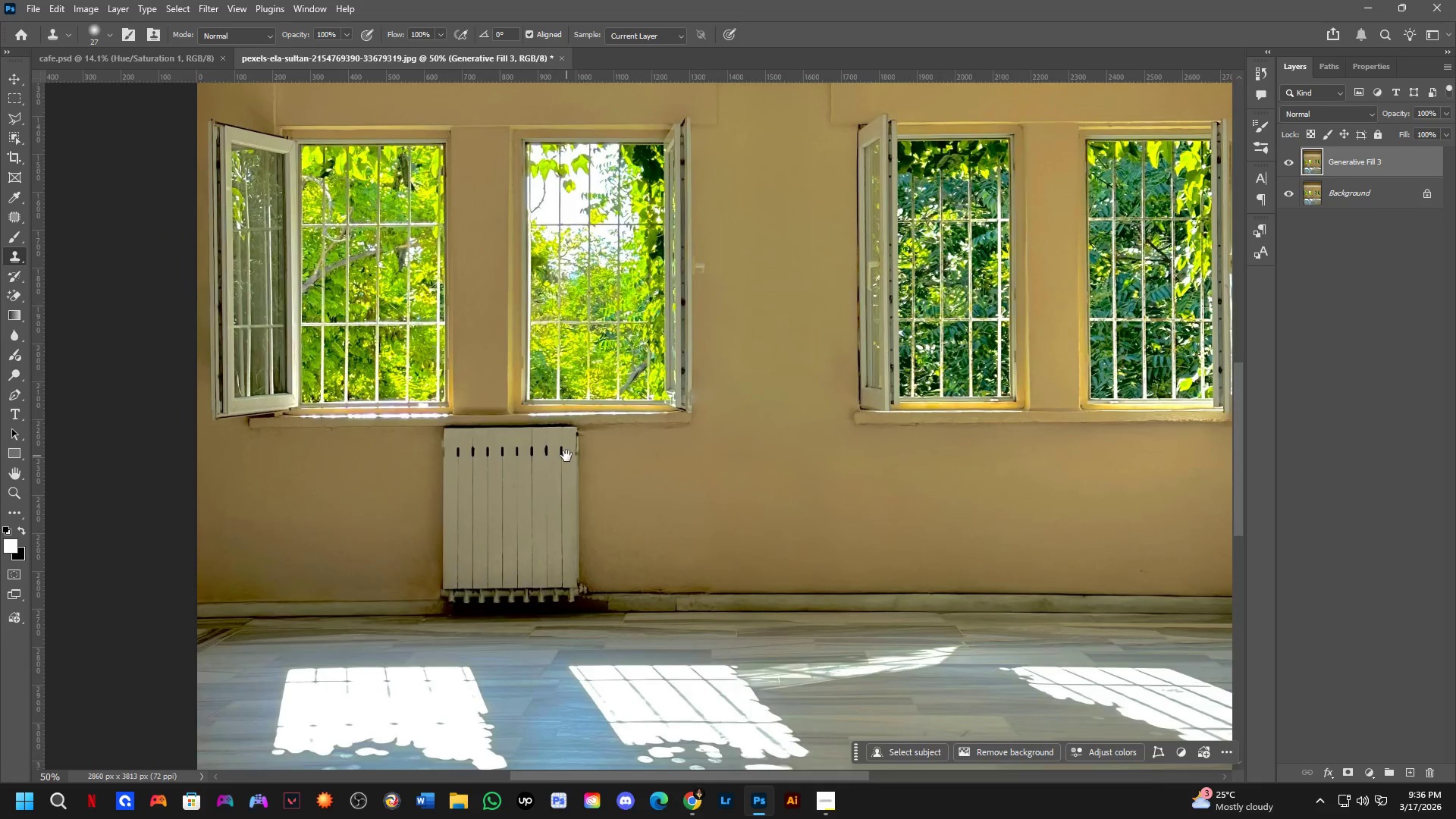 
scroll: coordinate [657, 436], scroll_direction: down, amount: 2.0
 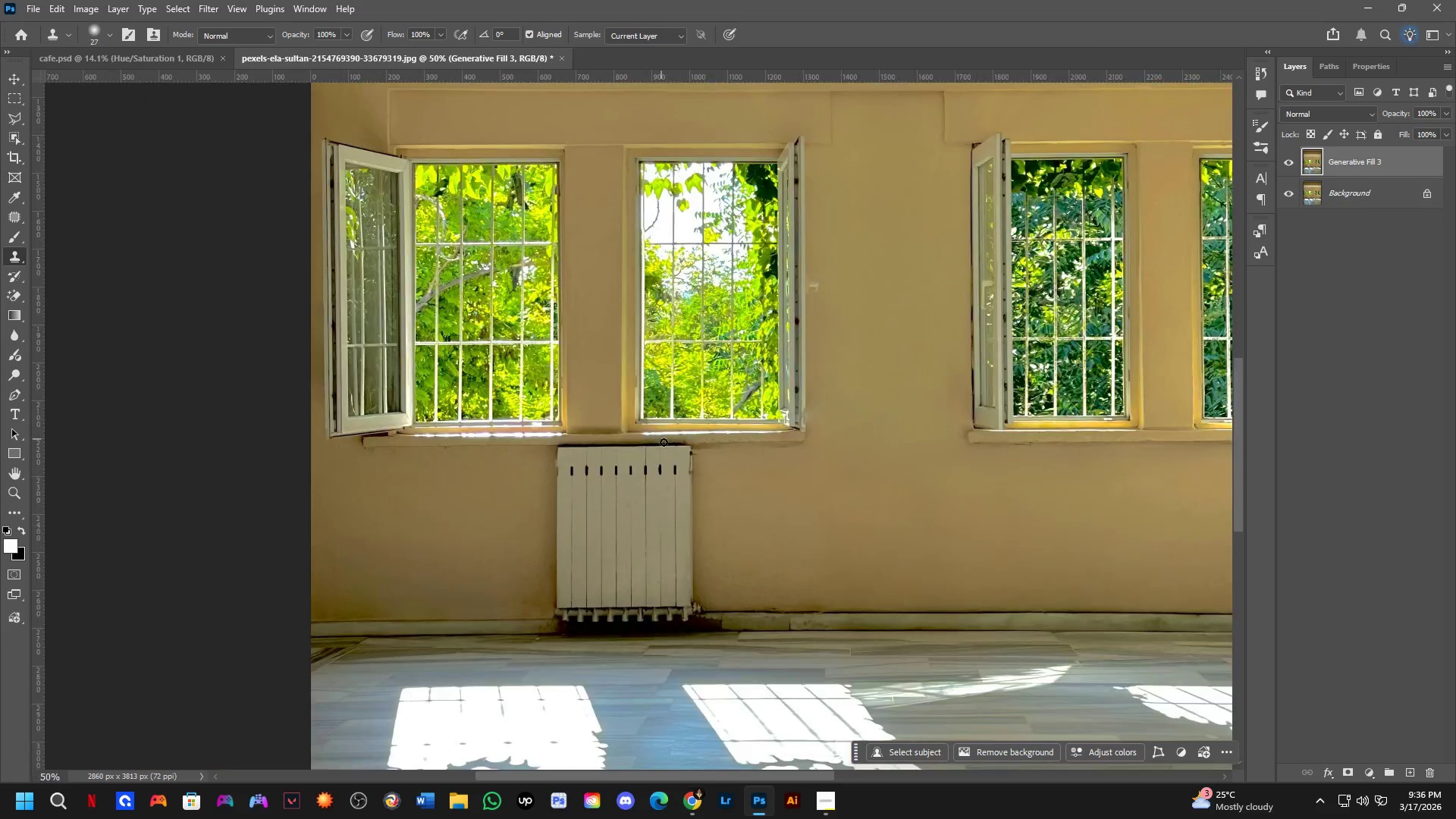 
key(Shift+ShiftLeft)
 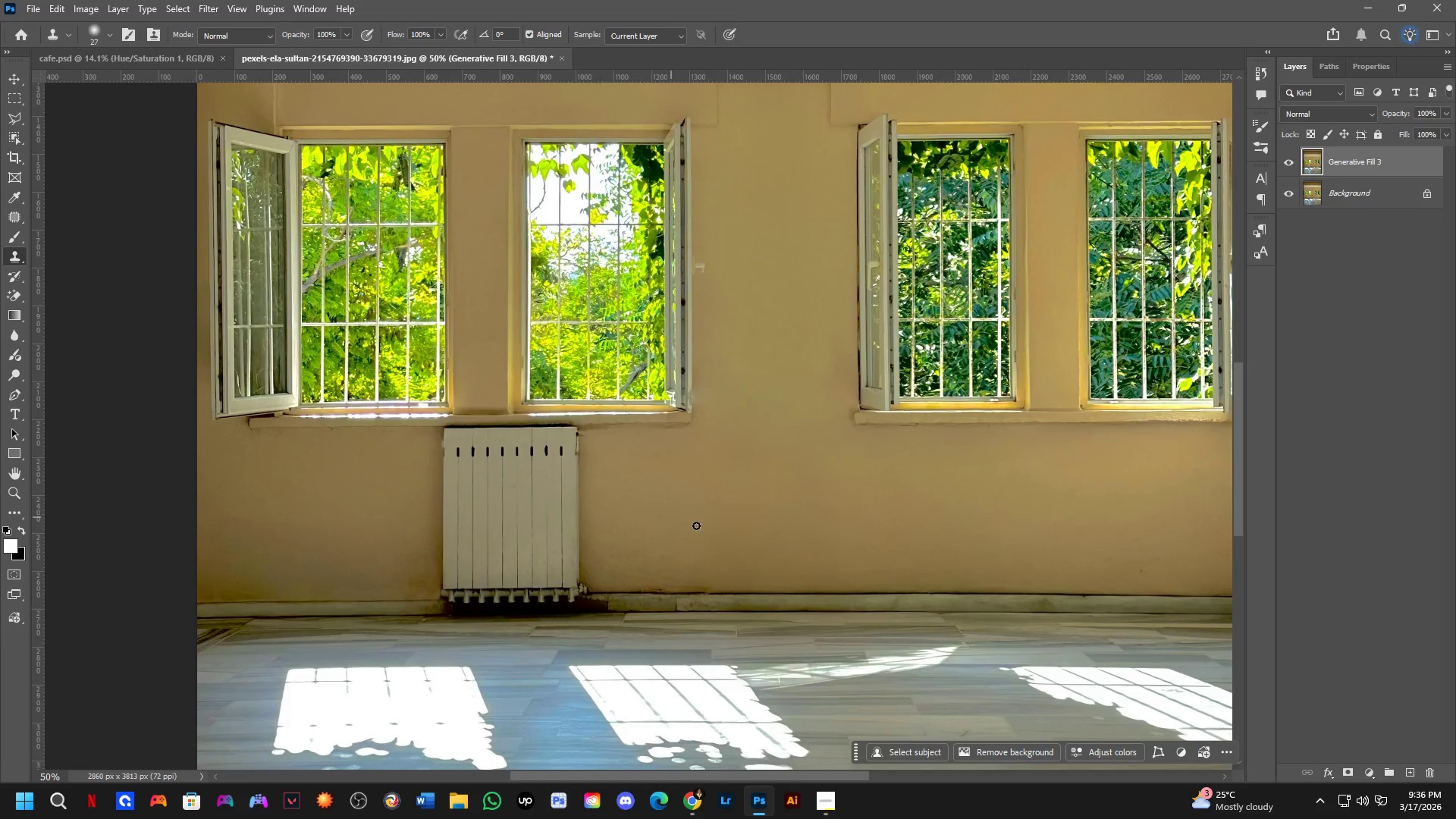 
hold_key(key=Space, duration=0.56)
 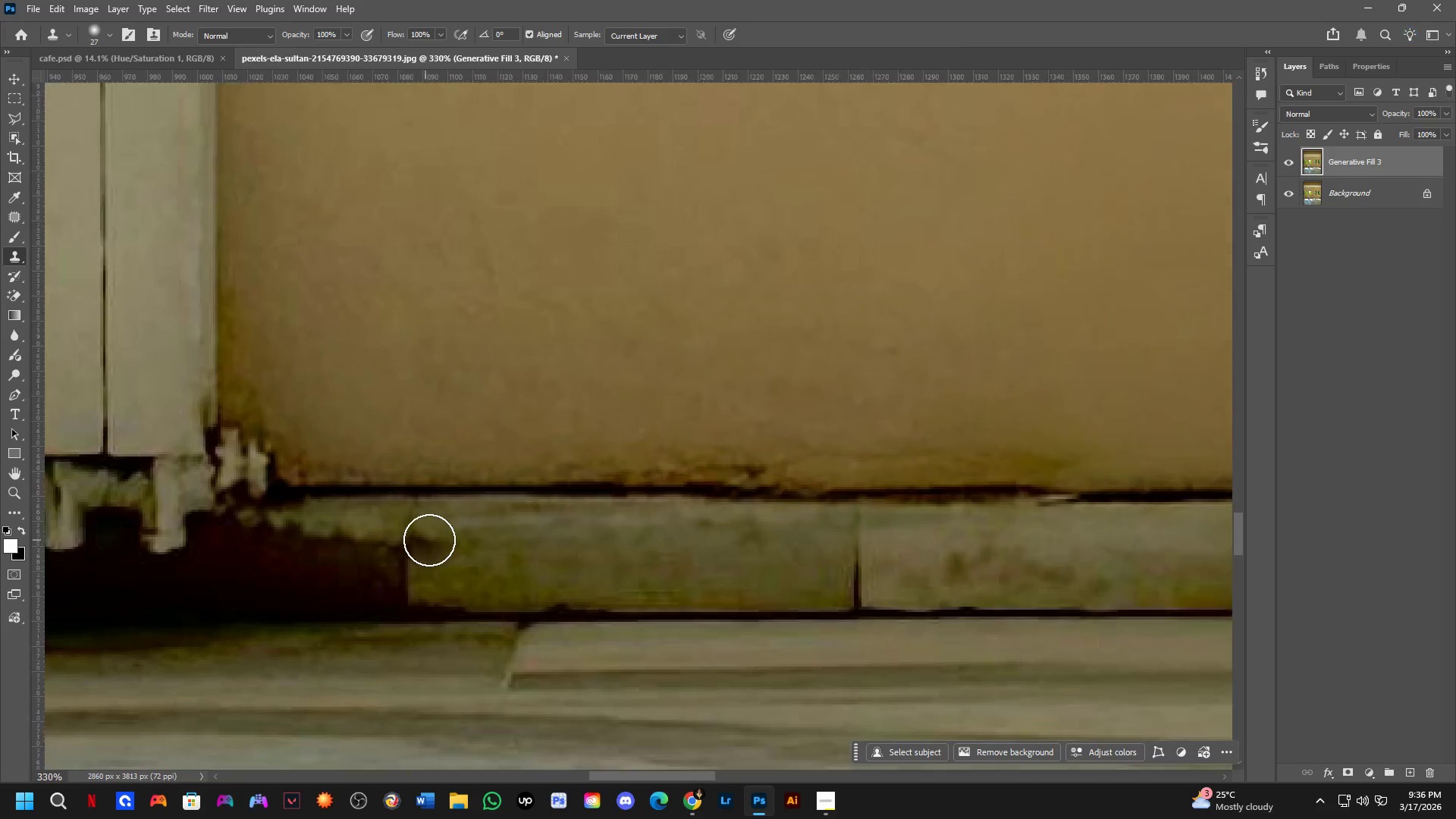 
left_click_drag(start_coordinate=[778, 563], to_coordinate=[544, 478])
 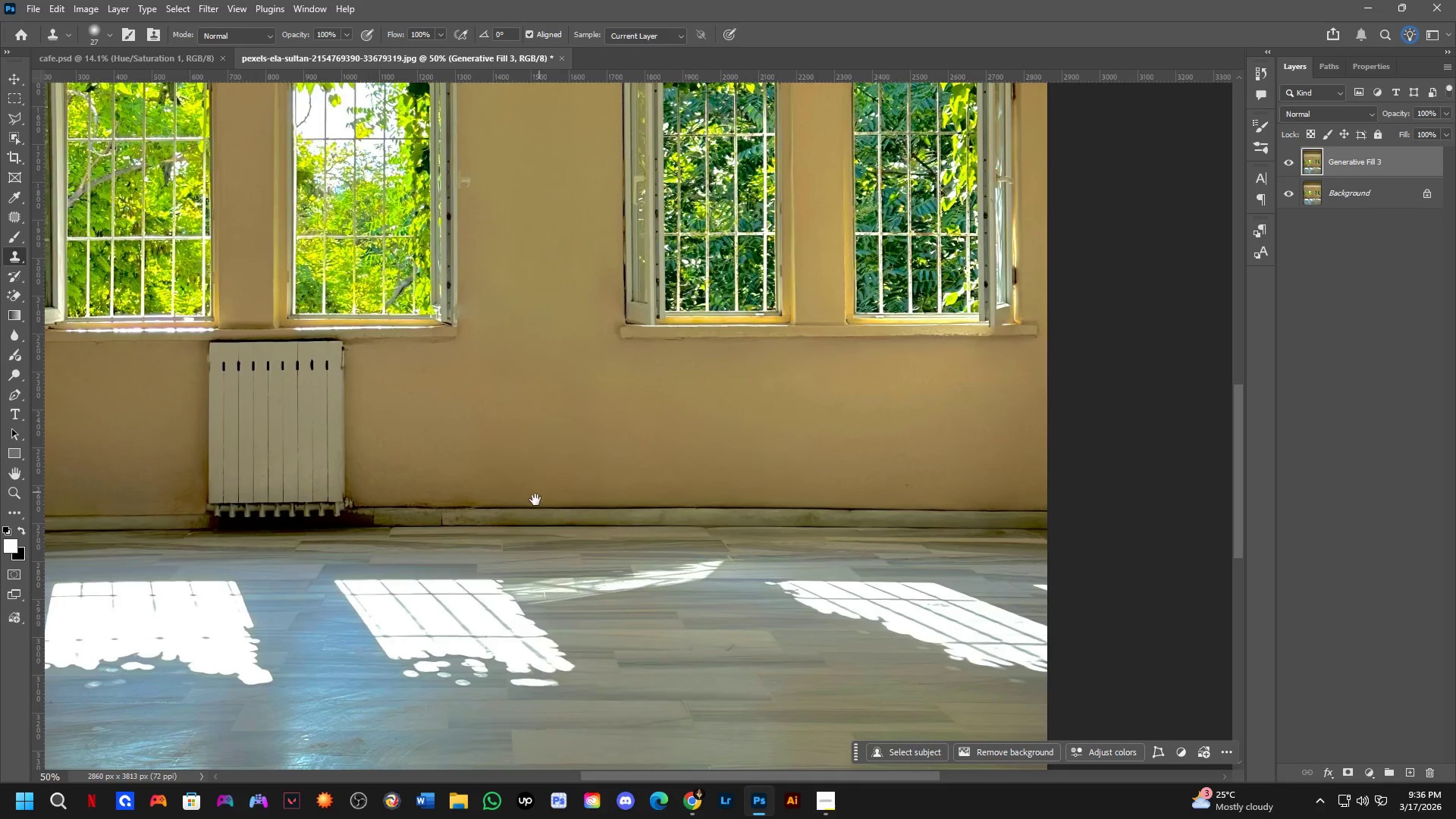 
key(Shift+ShiftLeft)
 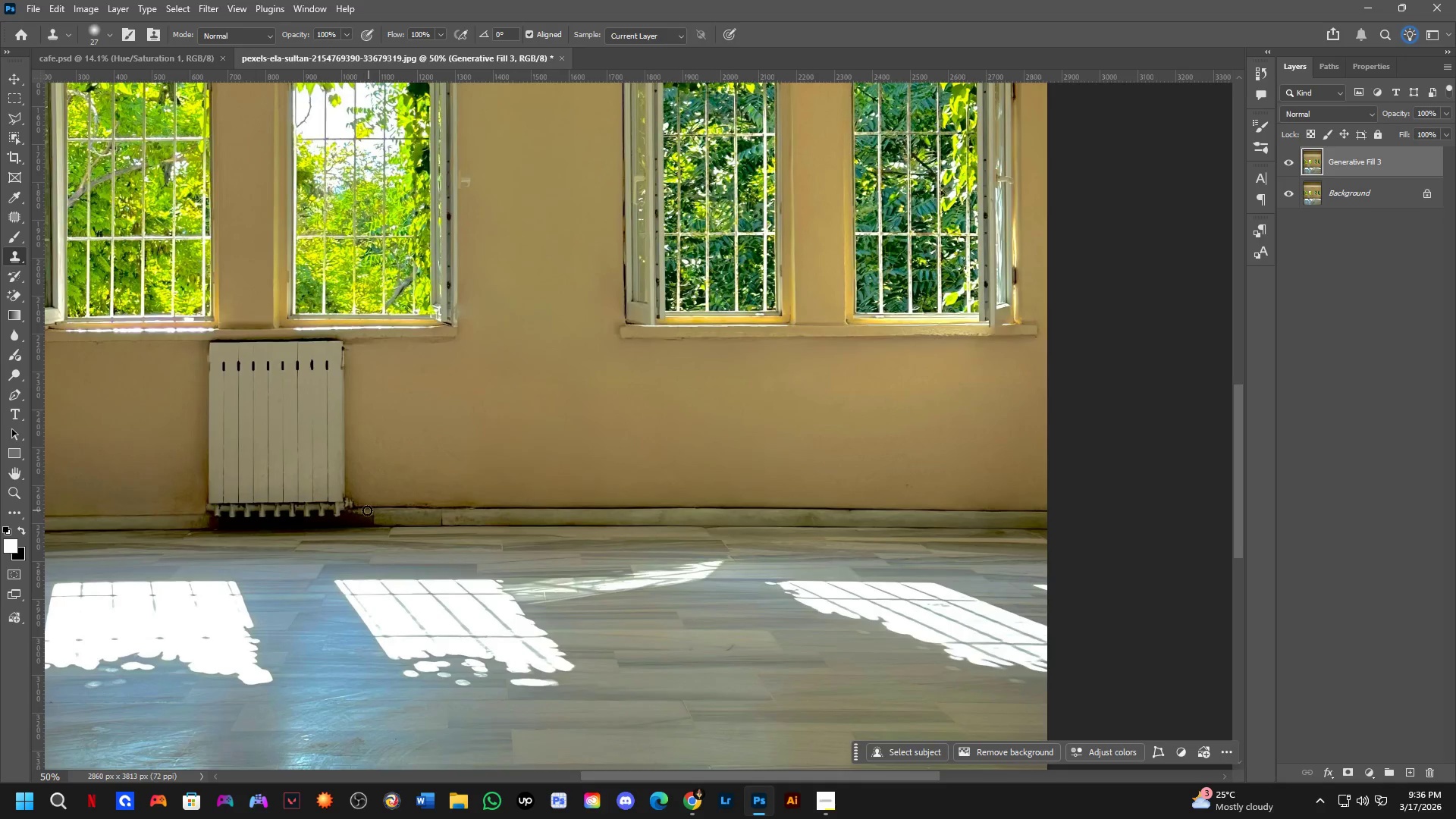 
hold_key(key=Space, duration=0.75)
 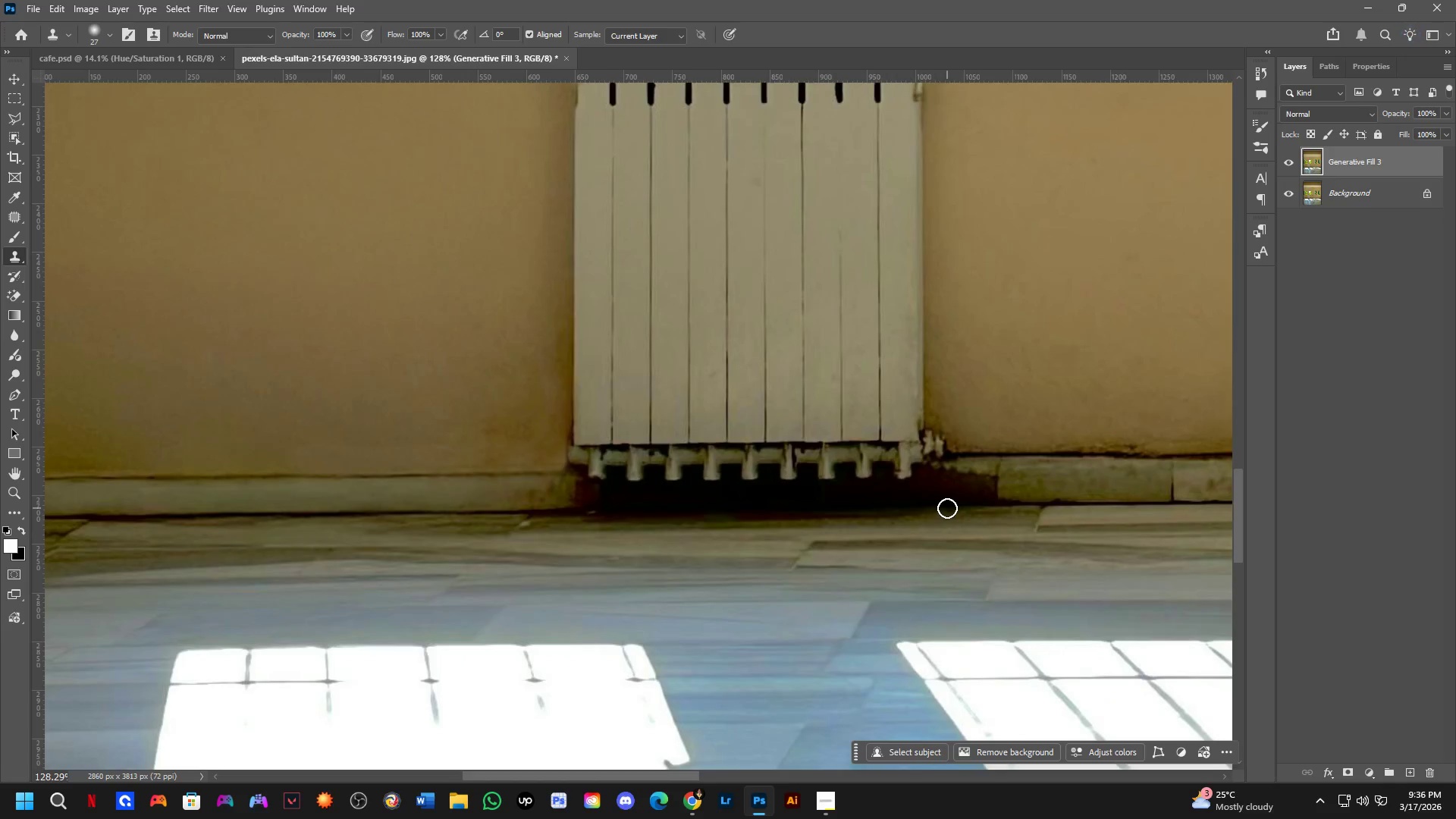 
left_click_drag(start_coordinate=[470, 573], to_coordinate=[1010, 489])
 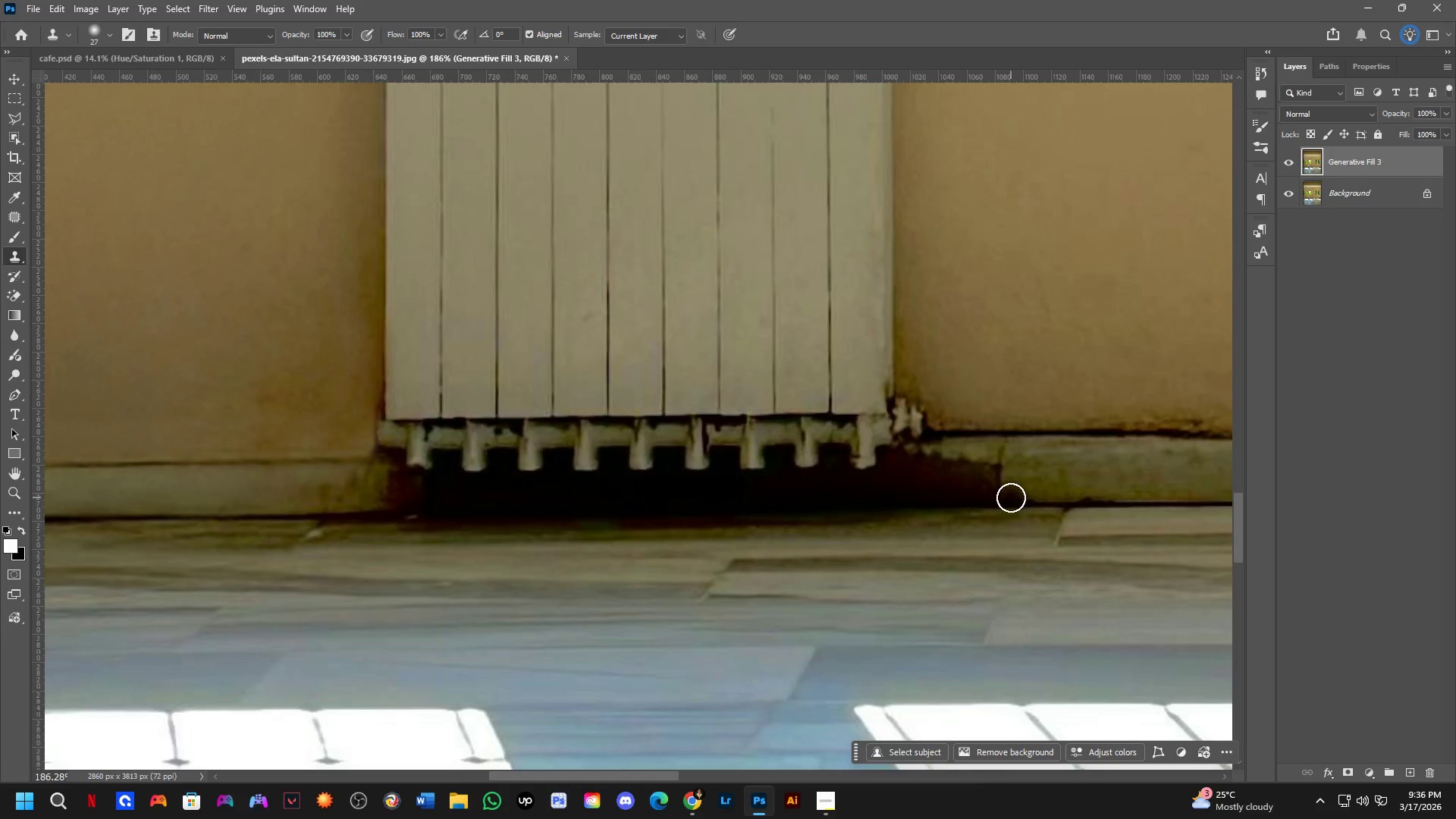 
scroll: coordinate [480, 549], scroll_direction: down, amount: 1.0
 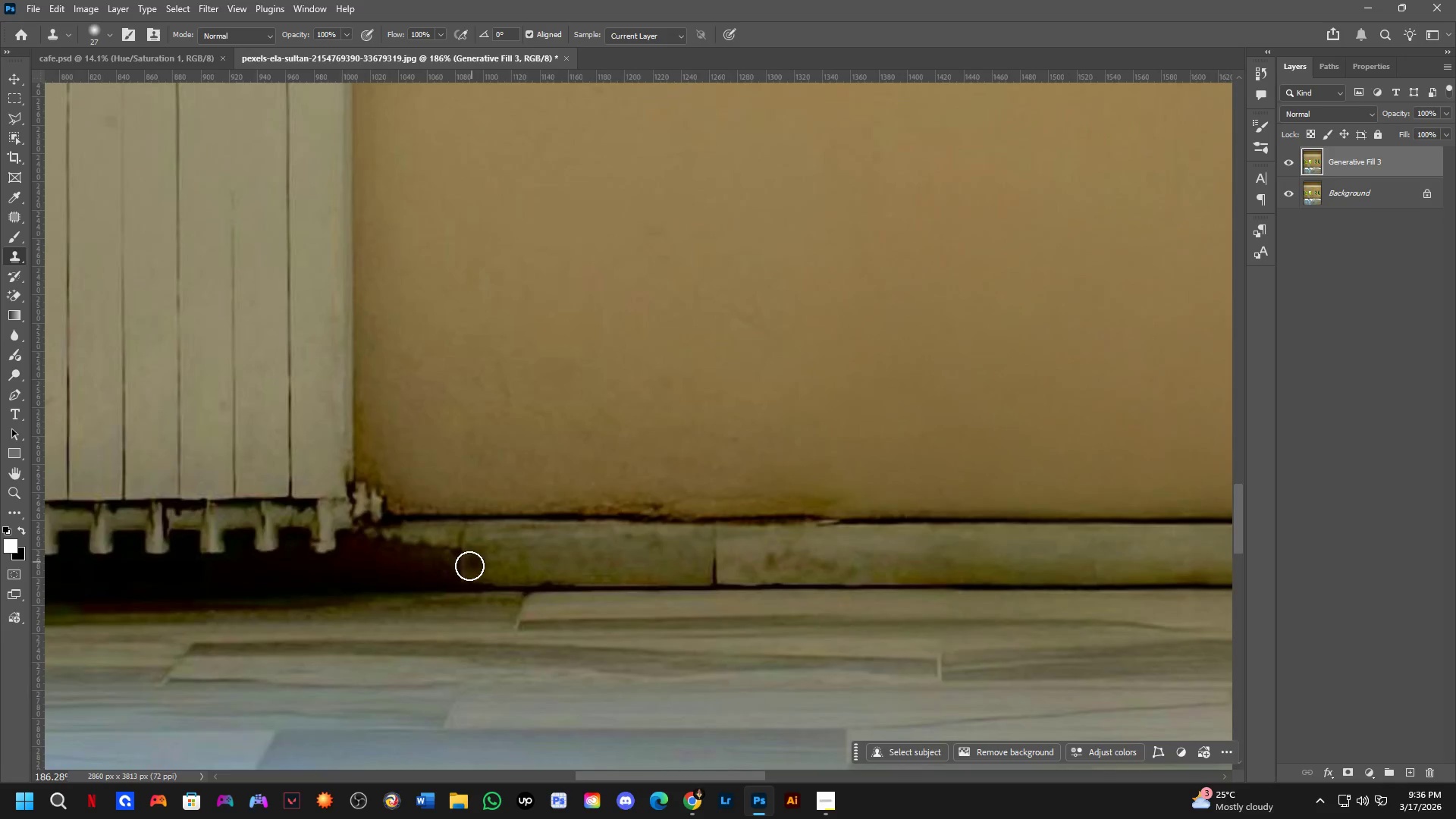 
key(Shift+ShiftLeft)
 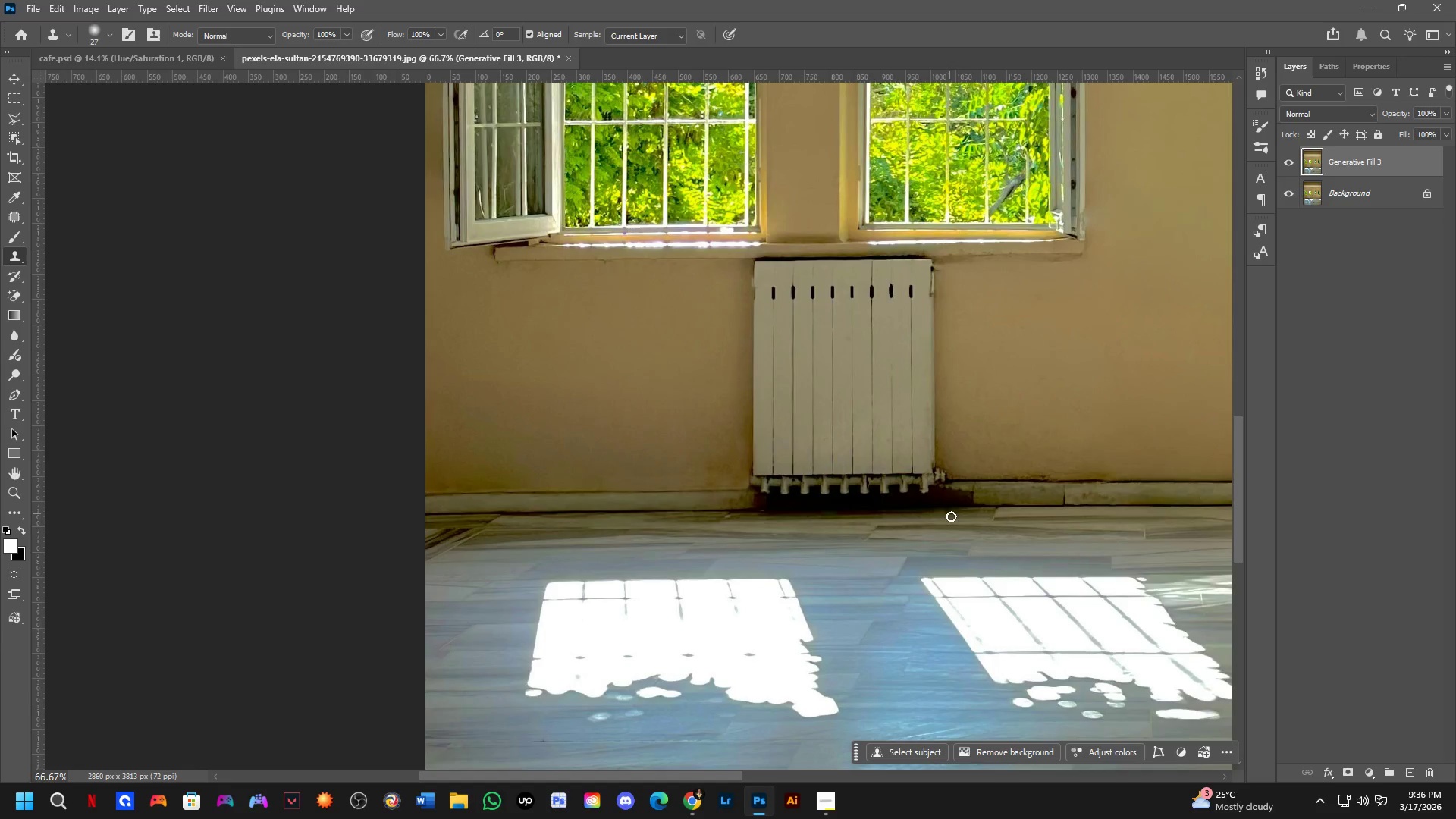 
hold_key(key=Space, duration=0.53)
 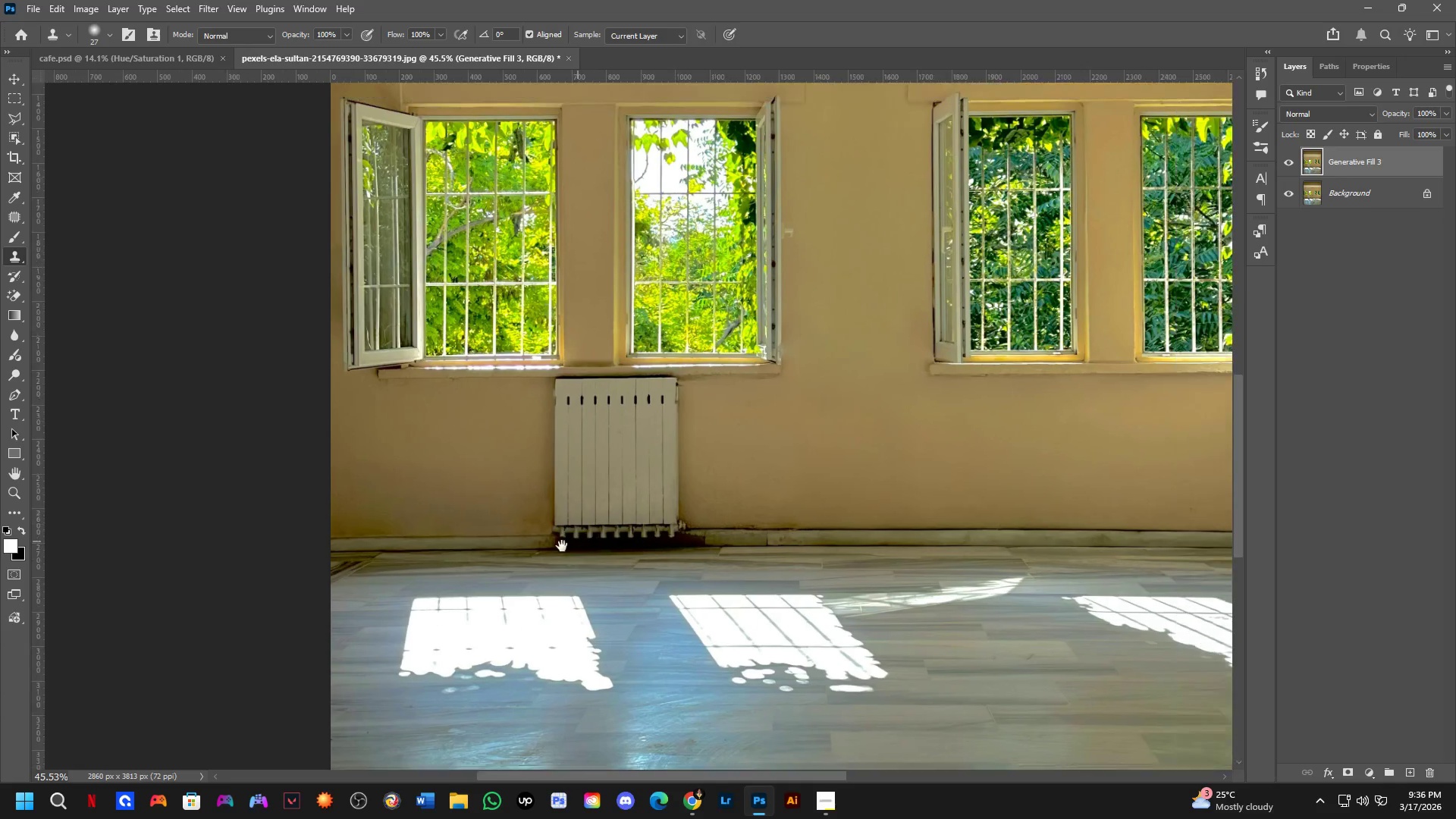 
left_click_drag(start_coordinate=[957, 535], to_coordinate=[871, 547])
 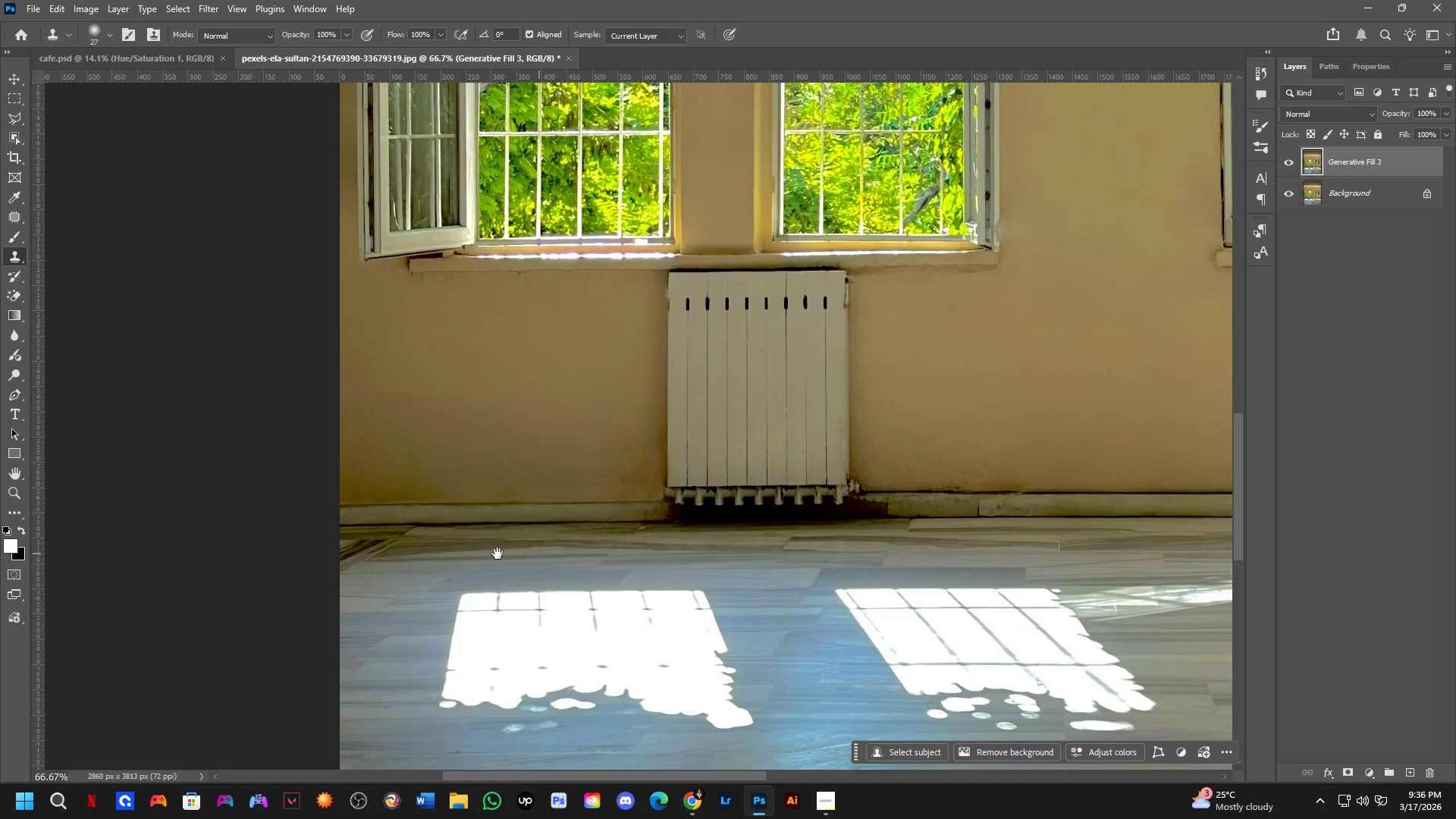 
scroll: coordinate [947, 508], scroll_direction: down, amount: 6.0
 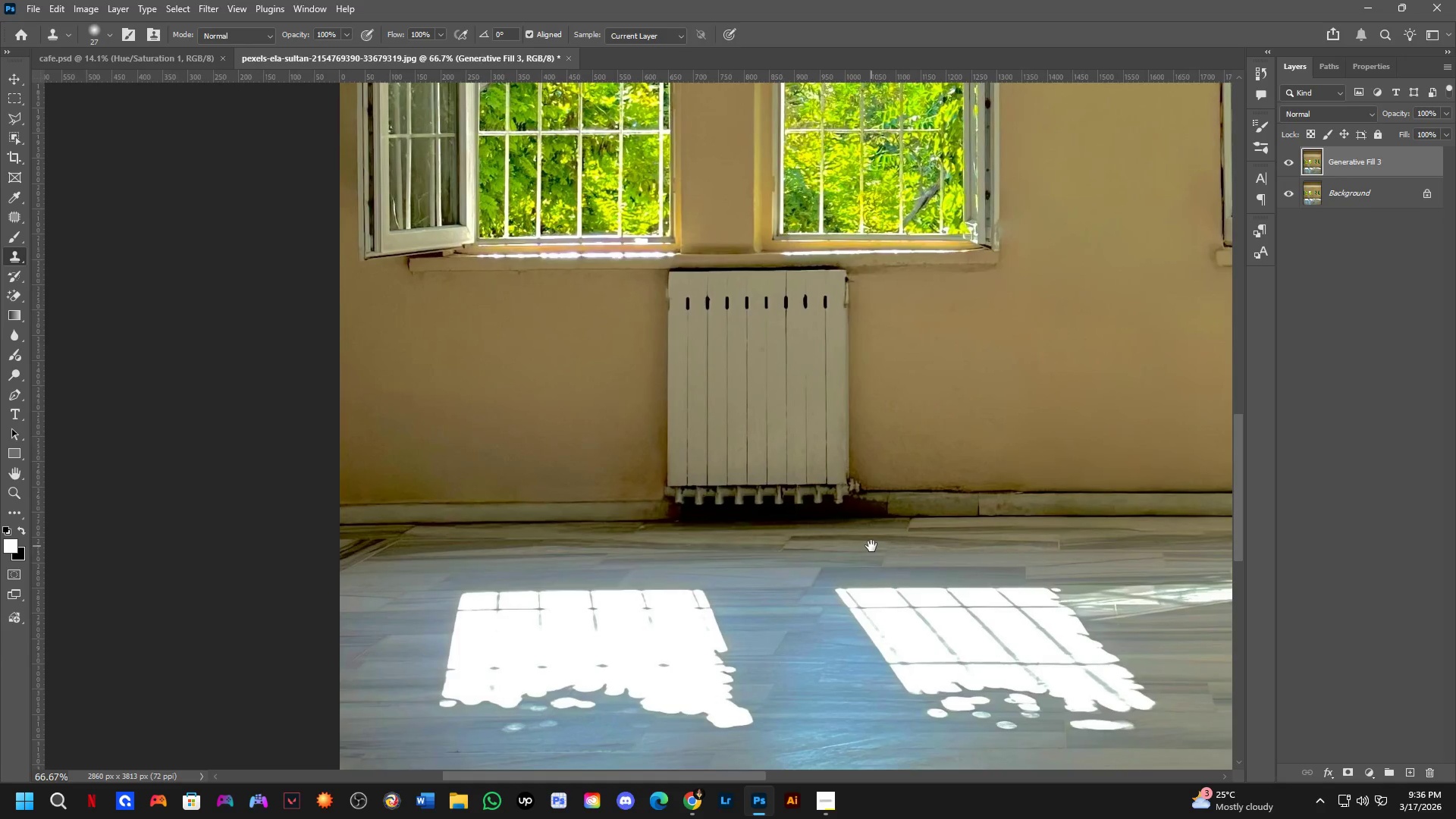 
hold_key(key=Space, duration=1.05)
 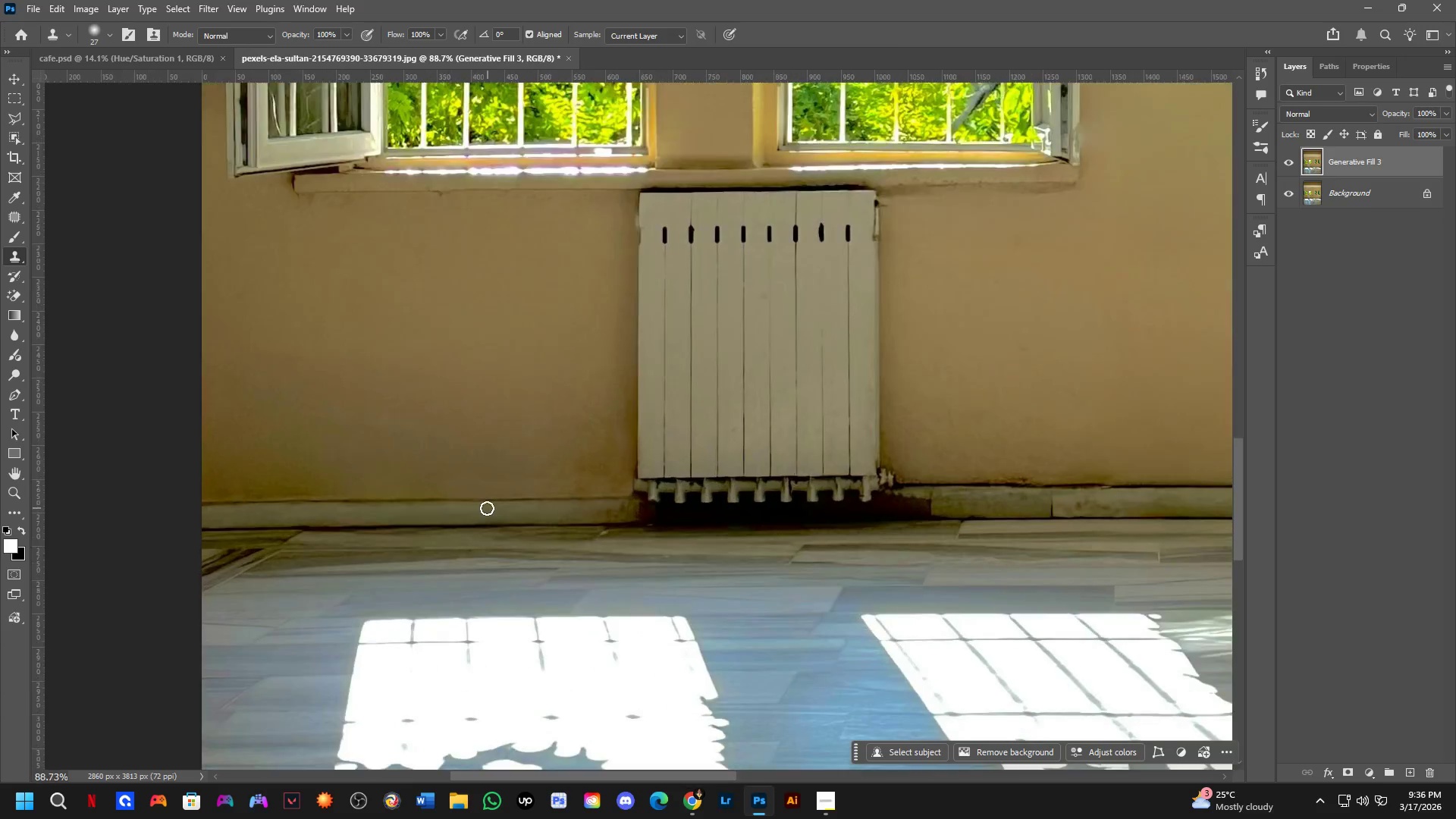 
left_click_drag(start_coordinate=[642, 521], to_coordinate=[608, 510])
 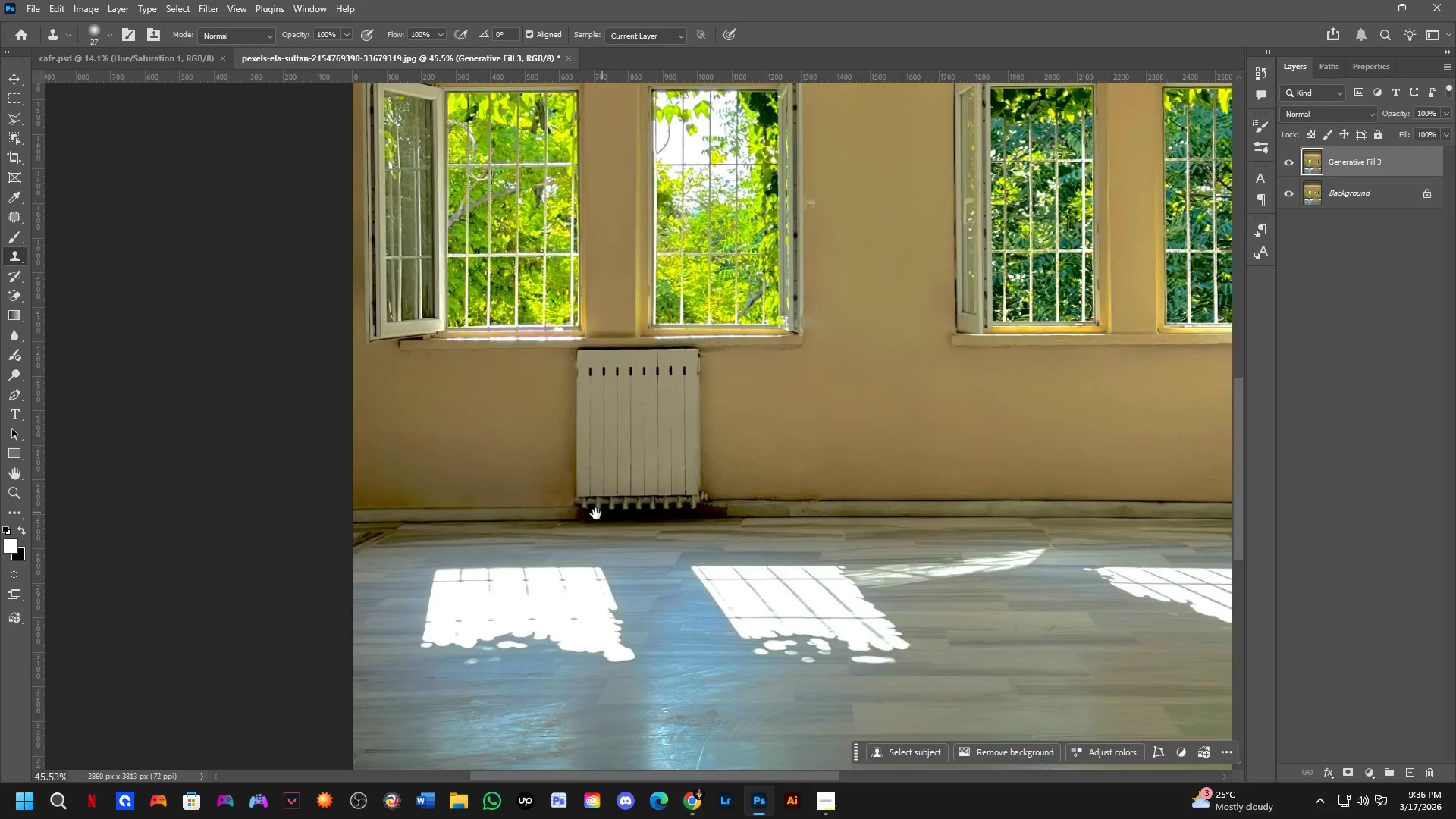 
scroll: coordinate [490, 551], scroll_direction: down, amount: 4.0
 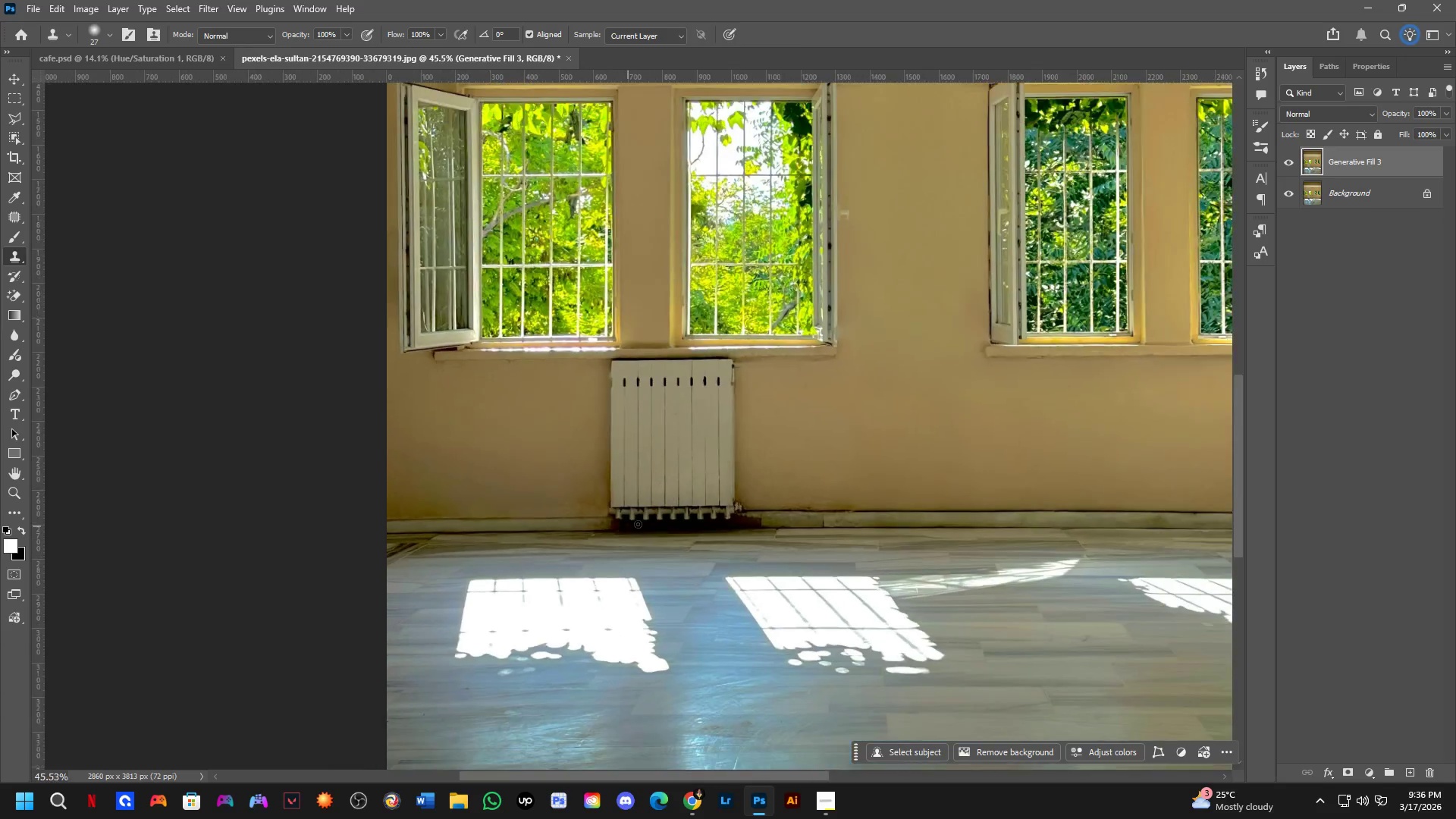 
key(M)
 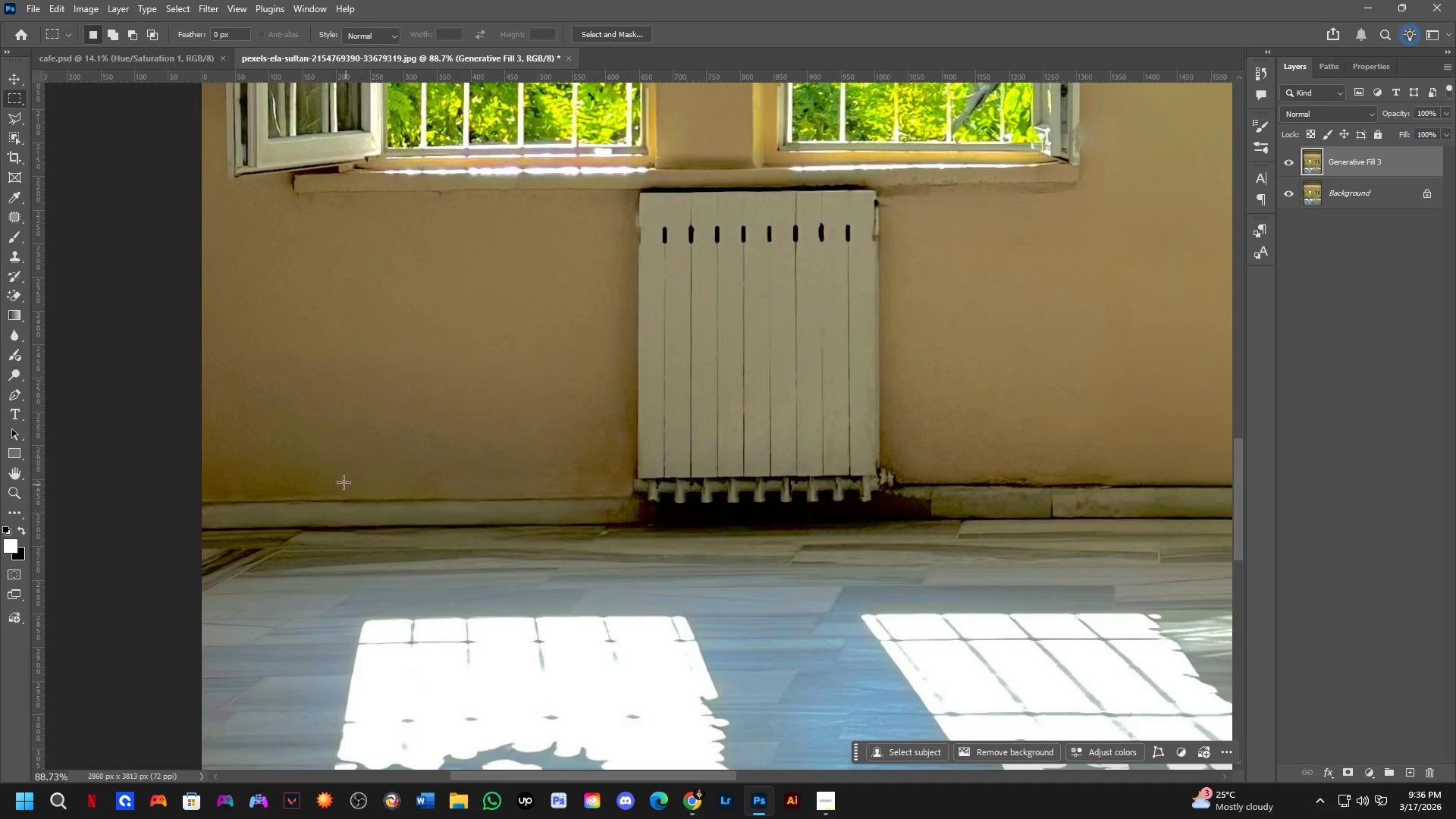 
scroll: coordinate [496, 509], scroll_direction: up, amount: 7.0
 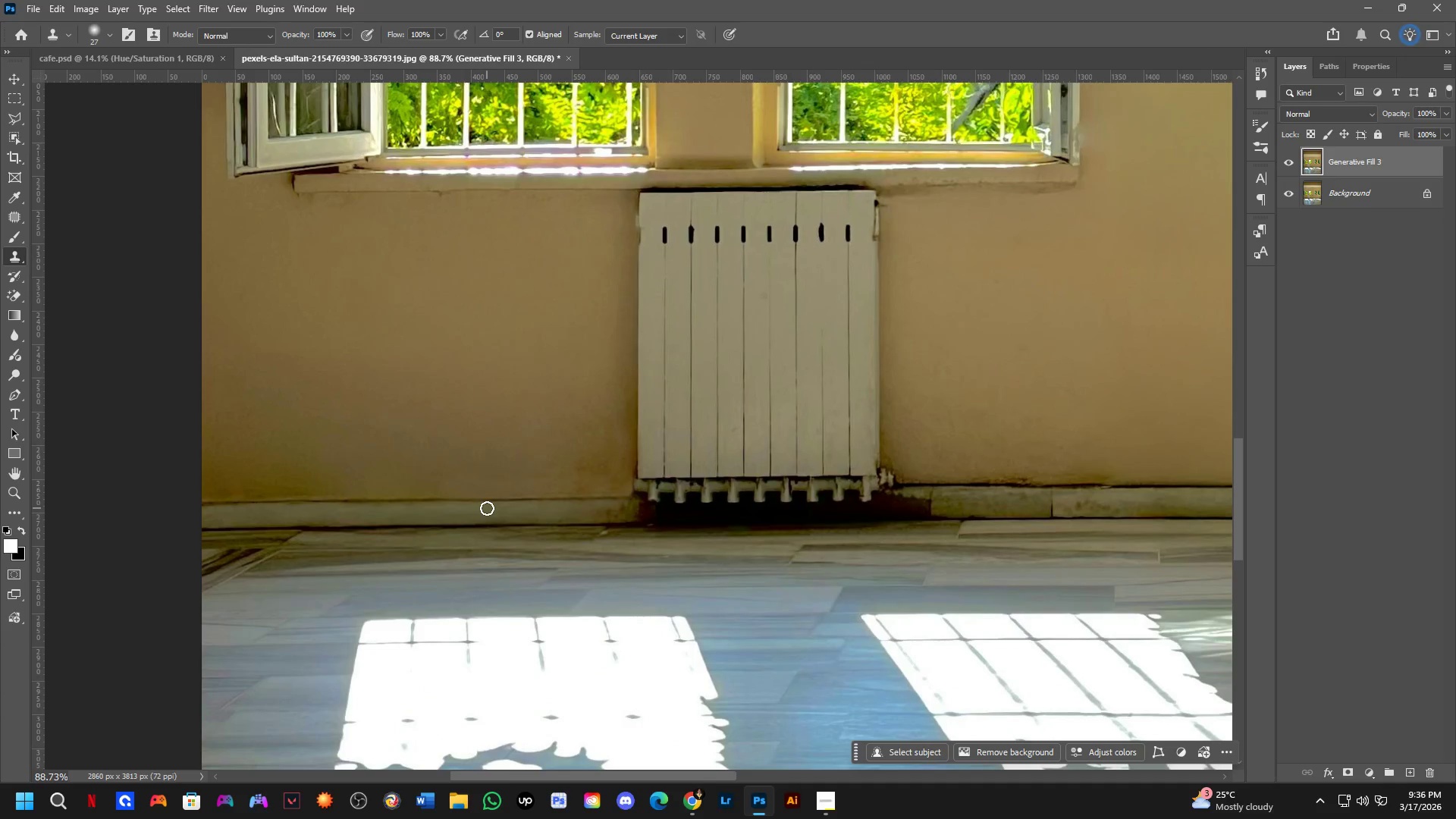 
left_click_drag(start_coordinate=[339, 477], to_coordinate=[578, 536])
 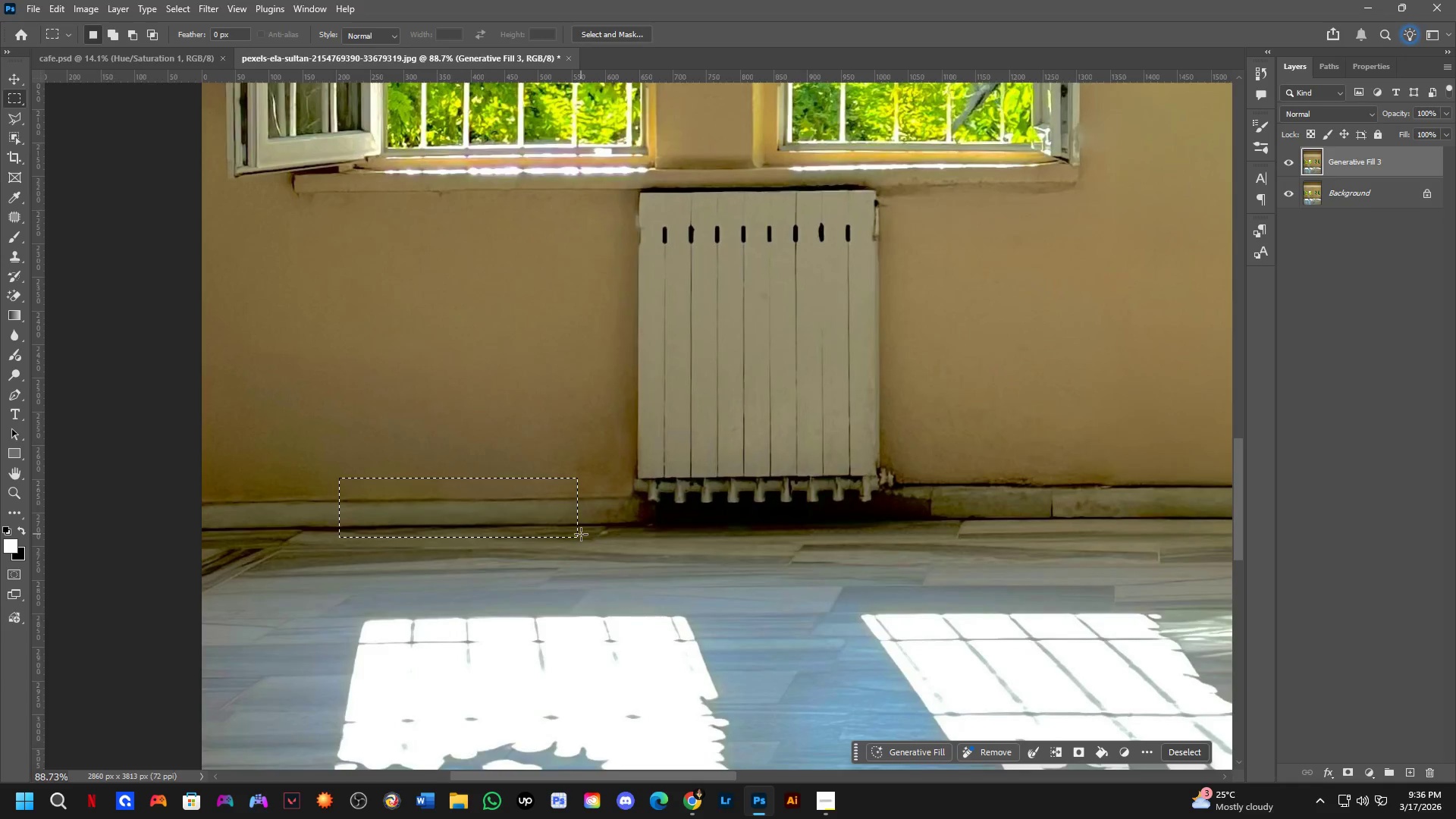 
key(Control+J)
 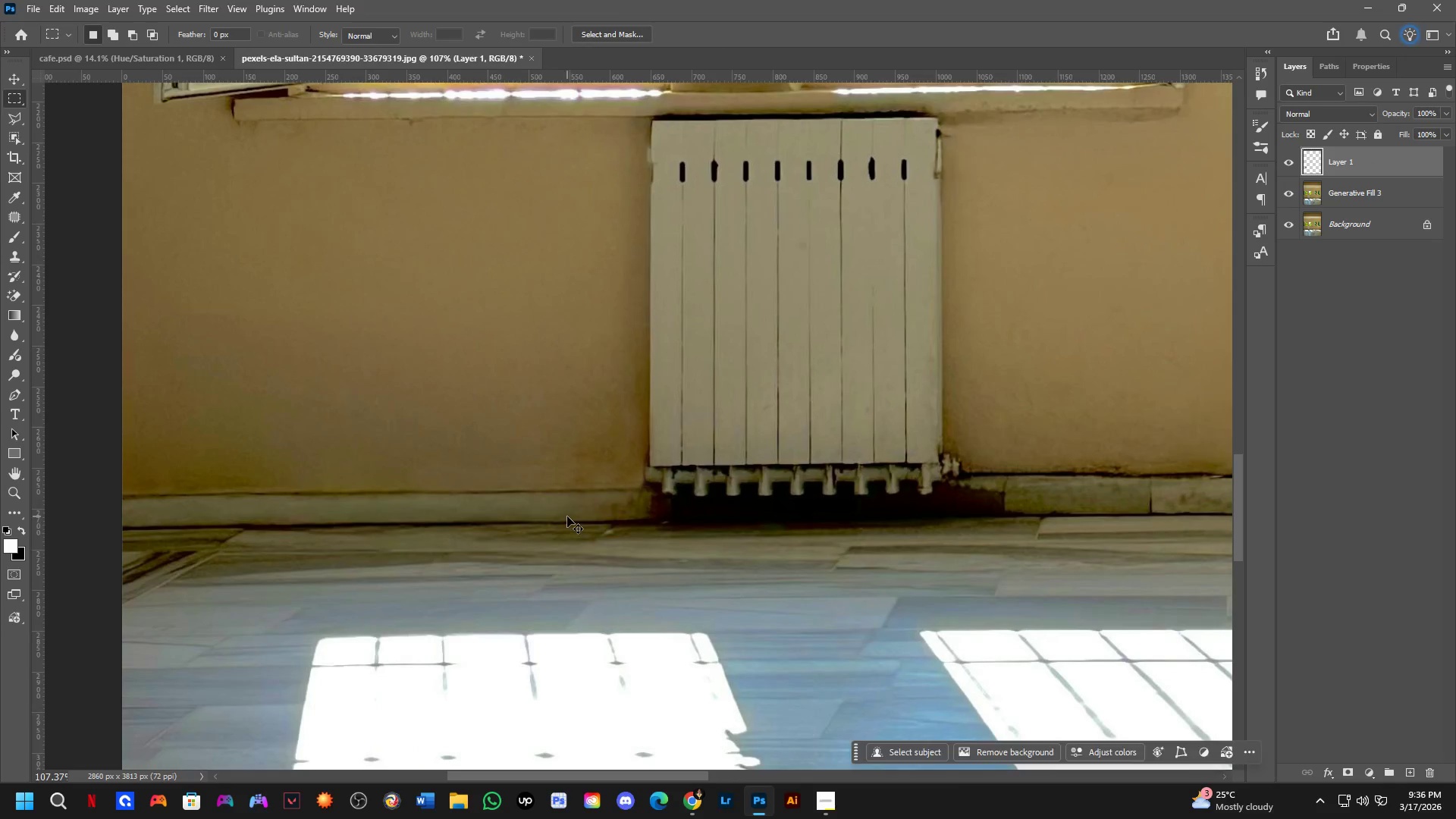 
scroll: coordinate [583, 533], scroll_direction: up, amount: 2.0
 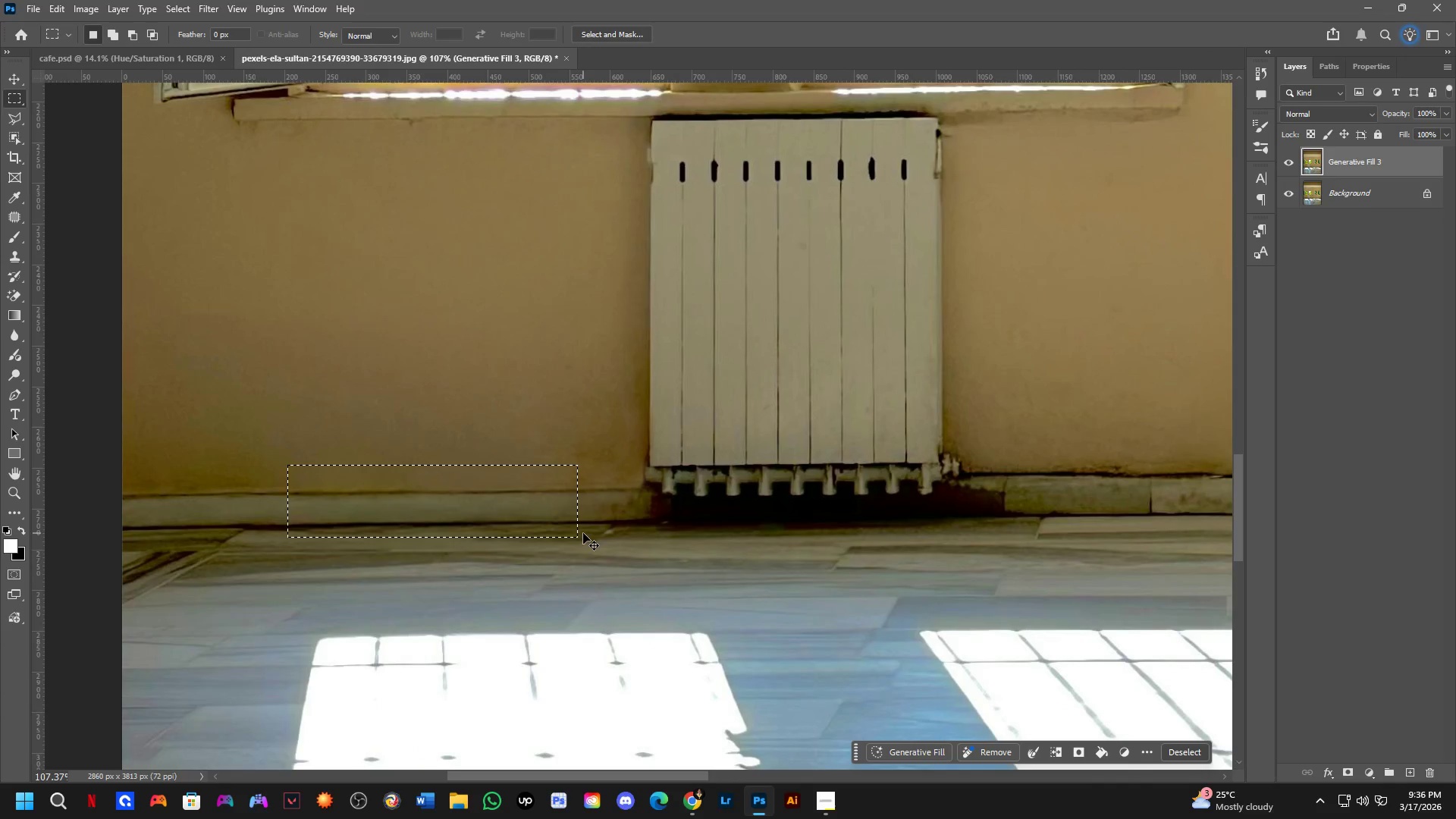 
key(Control+T)
 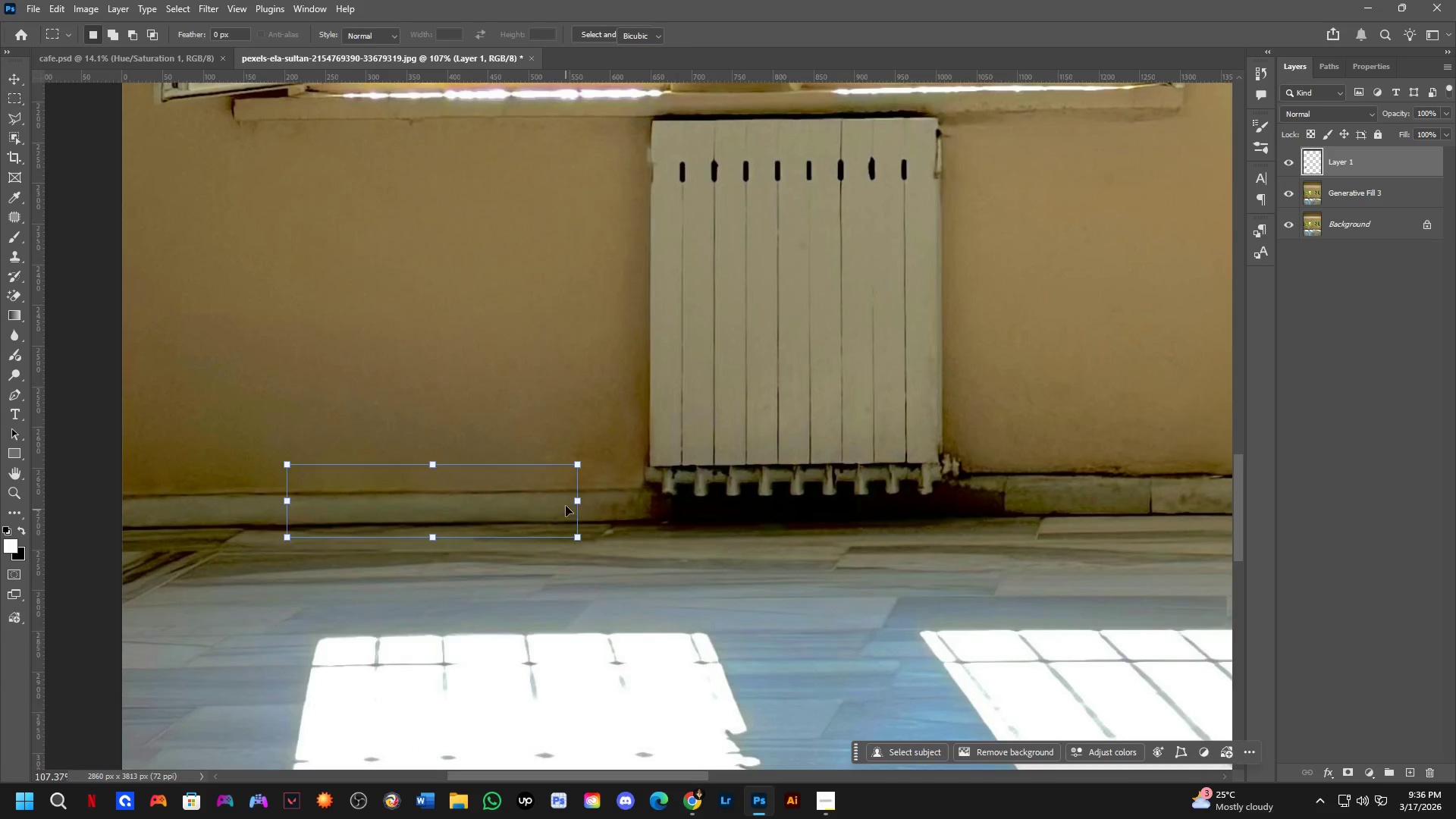 
hold_key(key=ShiftLeft, duration=1.5)
left_click_drag(start_coordinate=[407, 525], to_coordinate=[824, 541])
 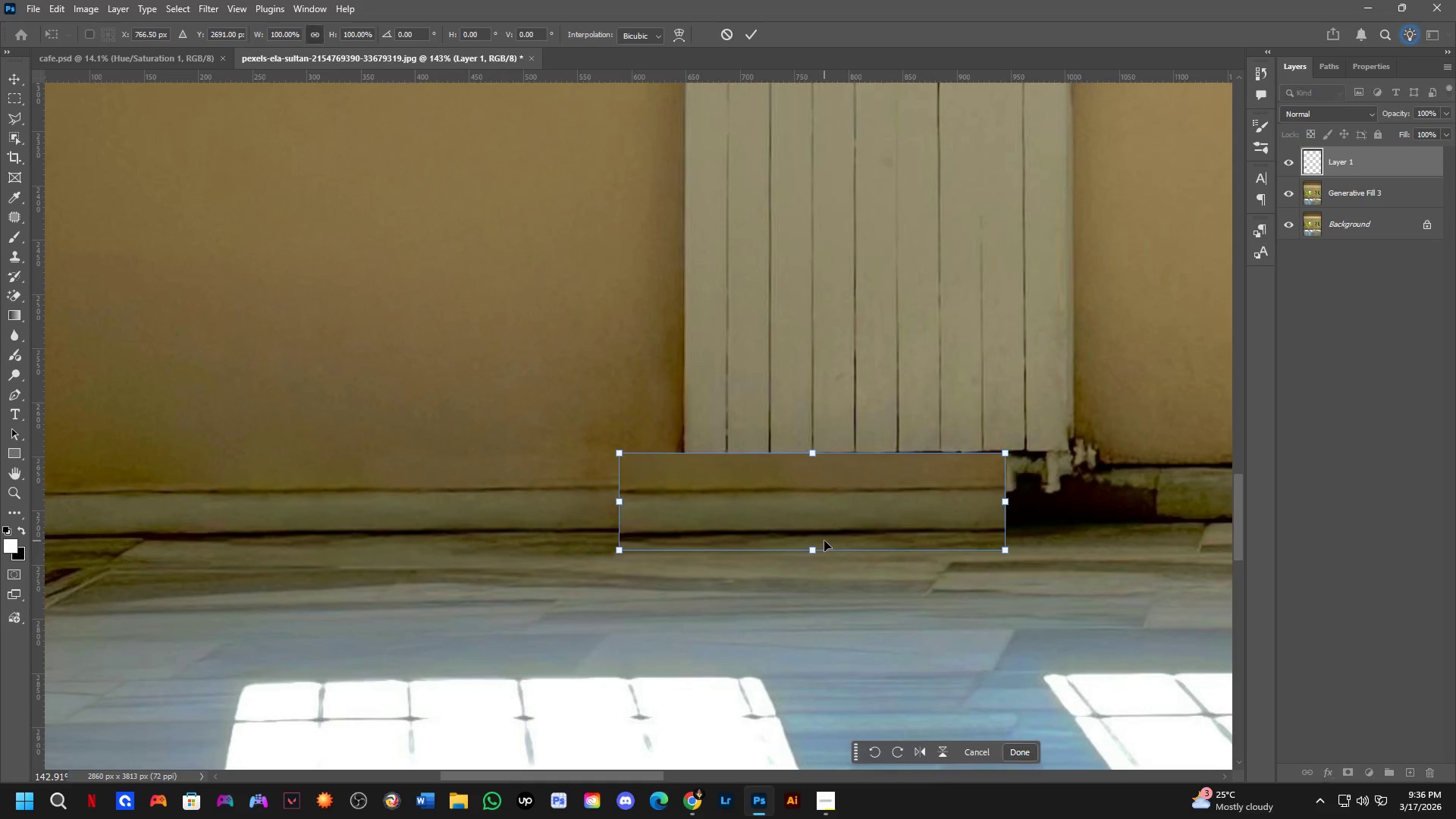 
scroll: coordinate [519, 506], scroll_direction: up, amount: 3.0
 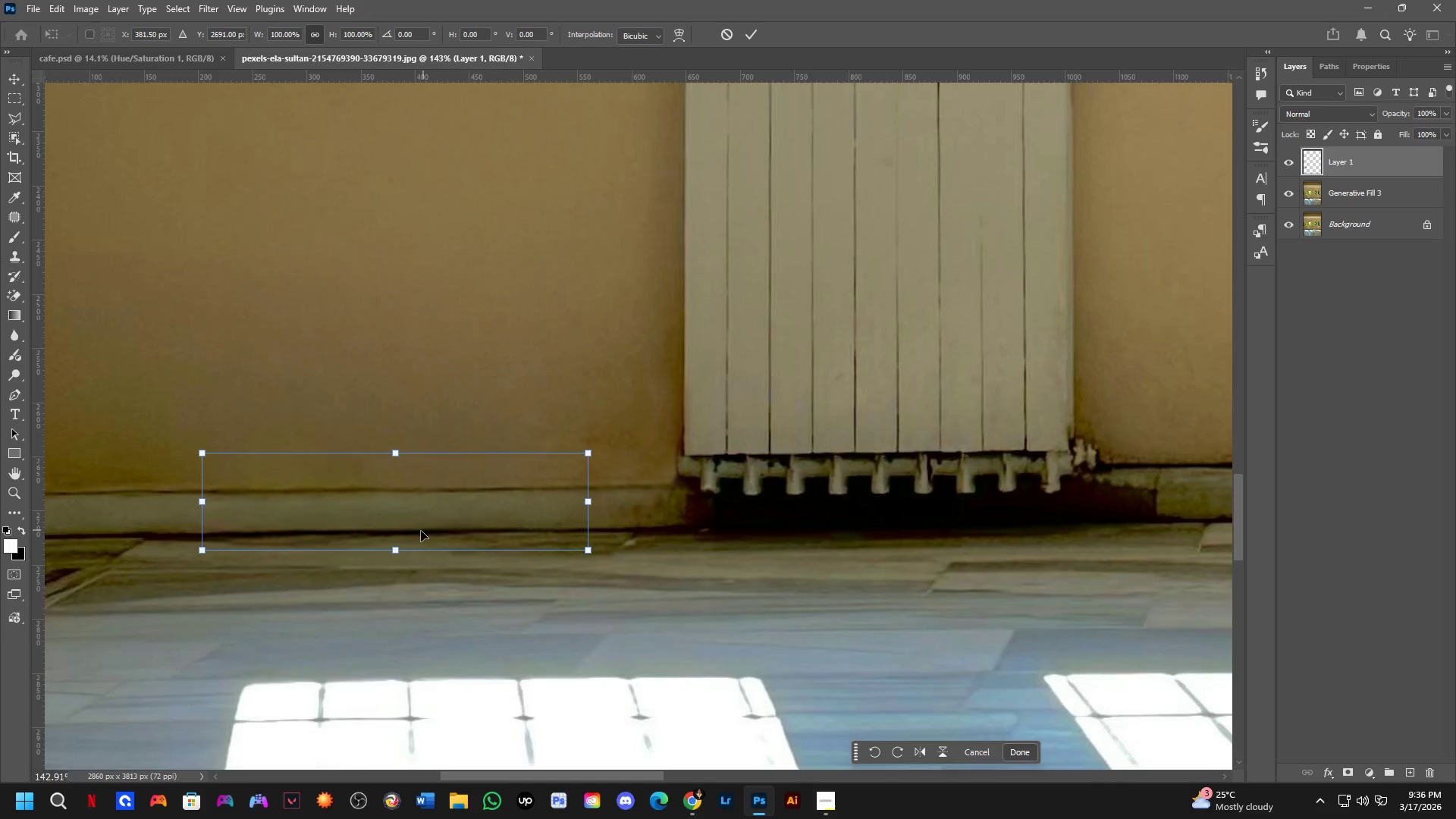 
key(Control+Z)
 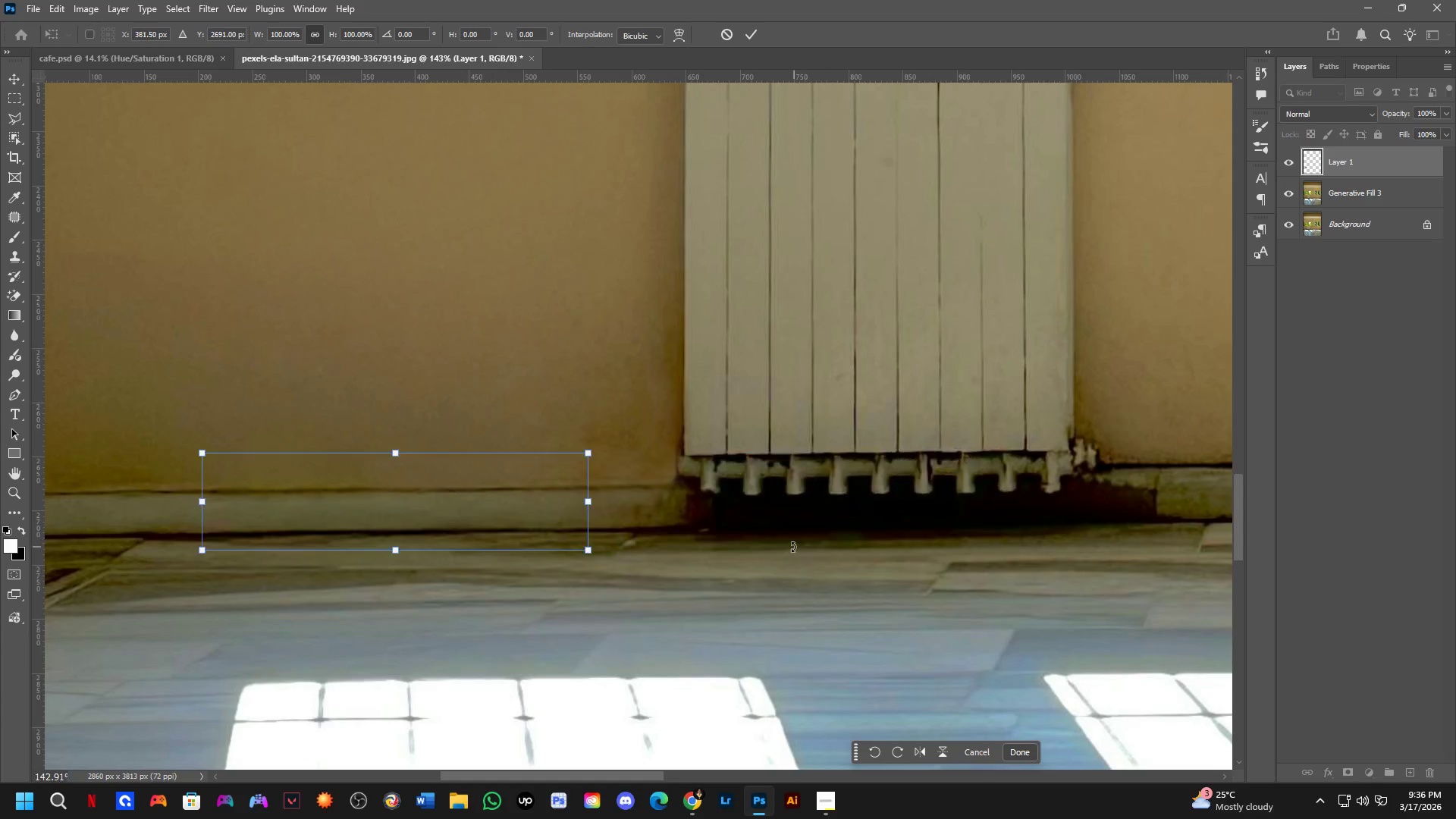 
key(Control+Z)
 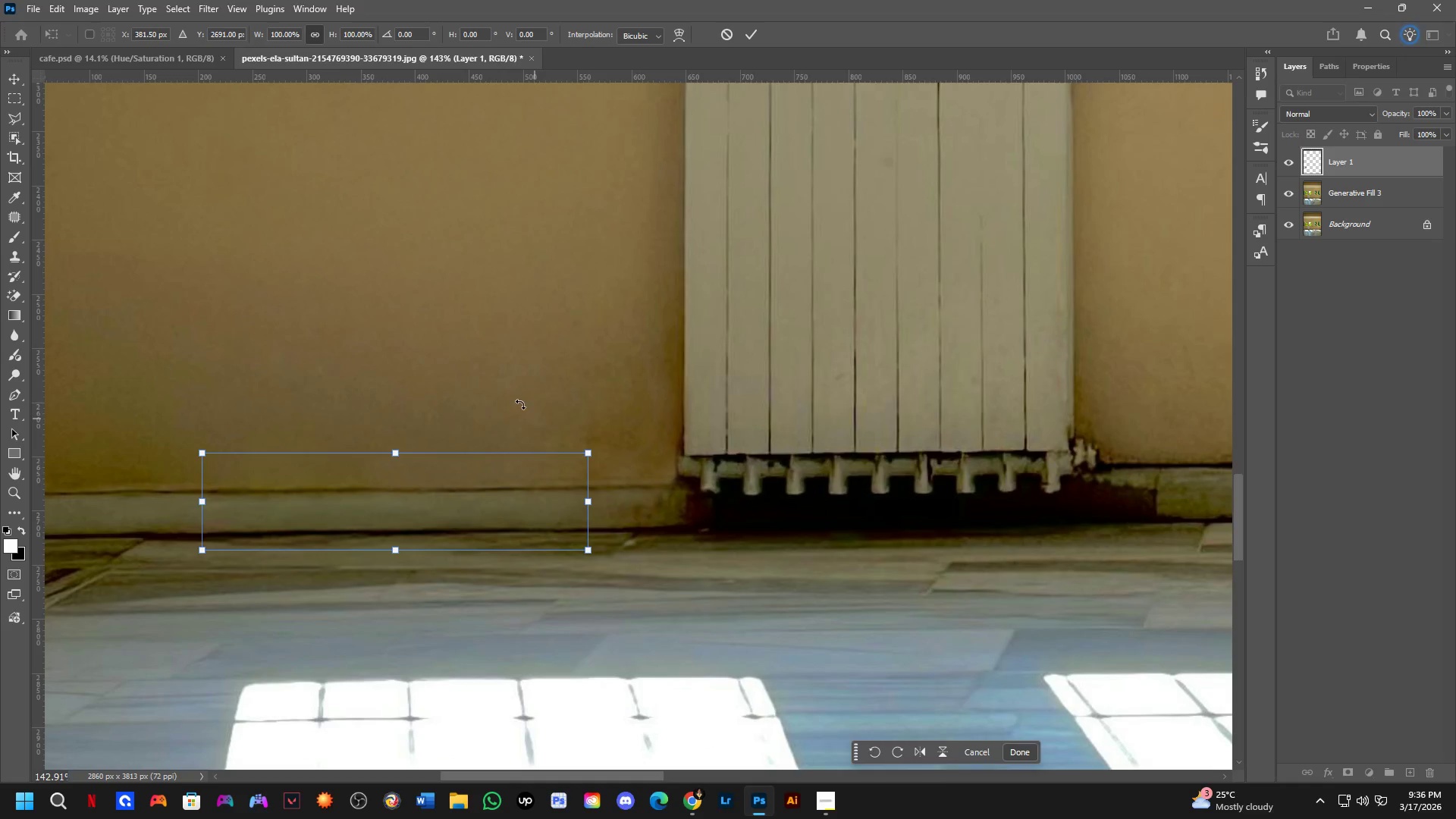 
left_click([479, 351])
 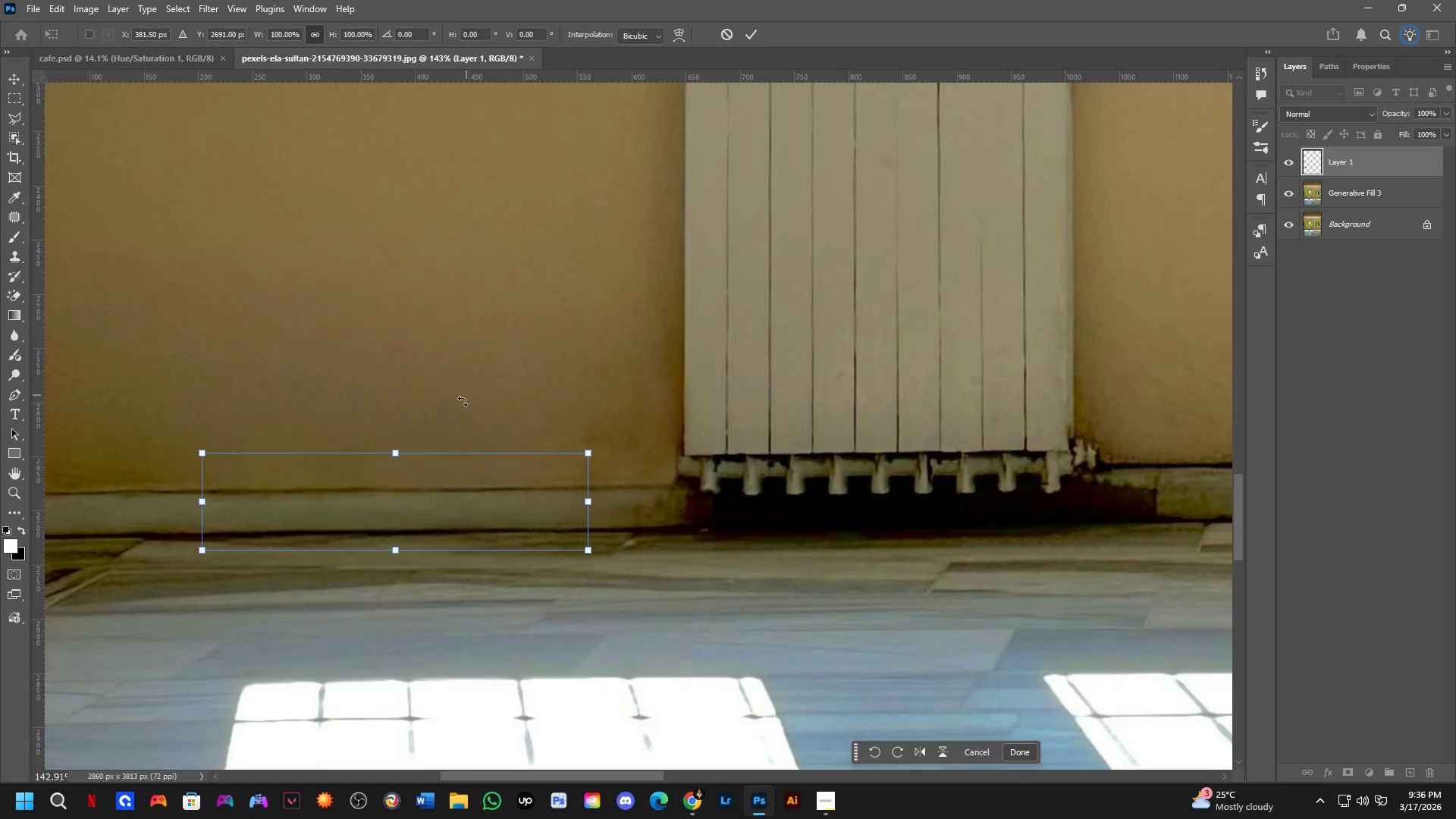 
hold_key(key=Space, duration=0.42)
 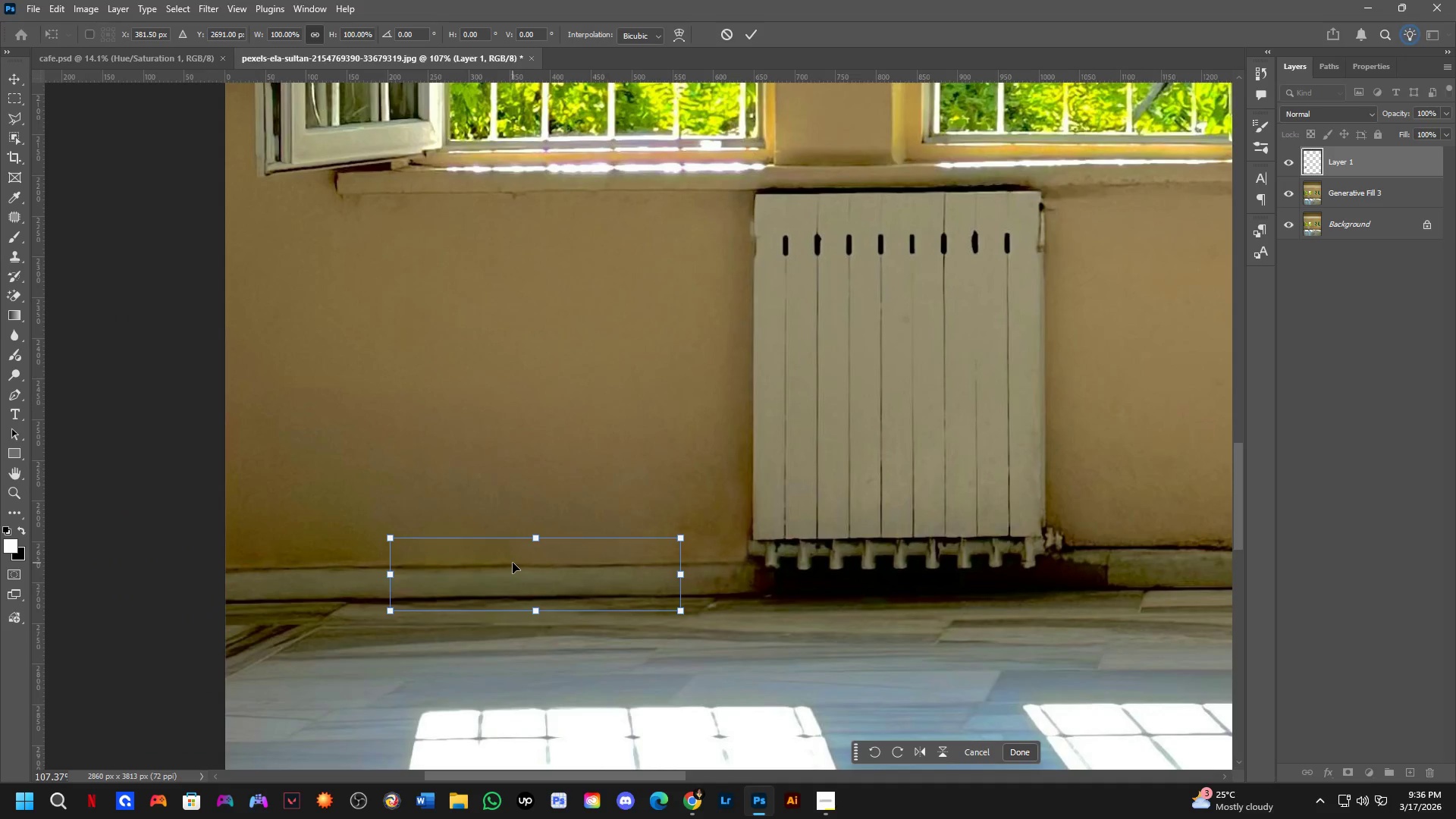 
left_click_drag(start_coordinate=[384, 503], to_coordinate=[524, 578])
 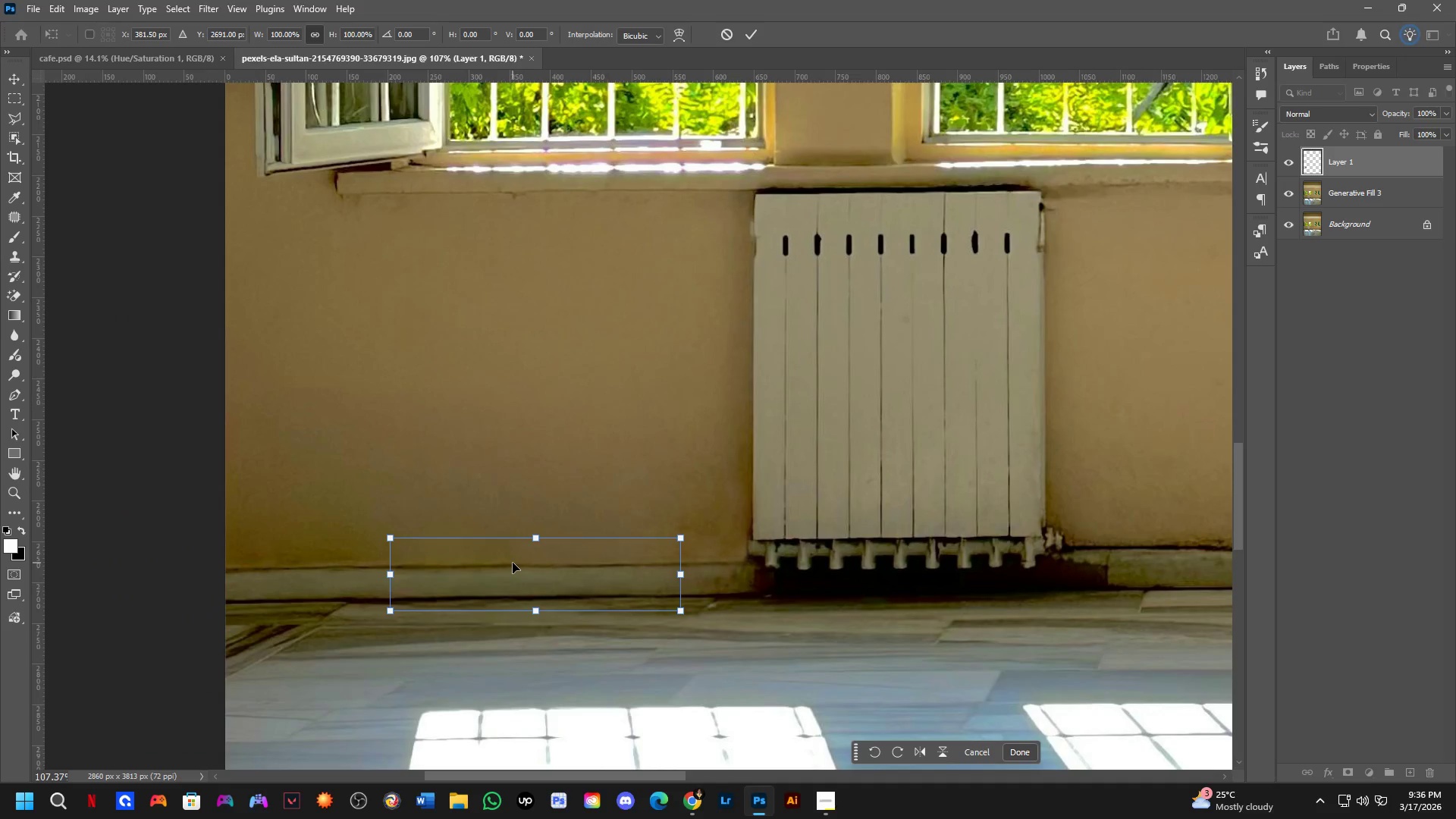 
scroll: coordinate [391, 499], scroll_direction: down, amount: 3.0
 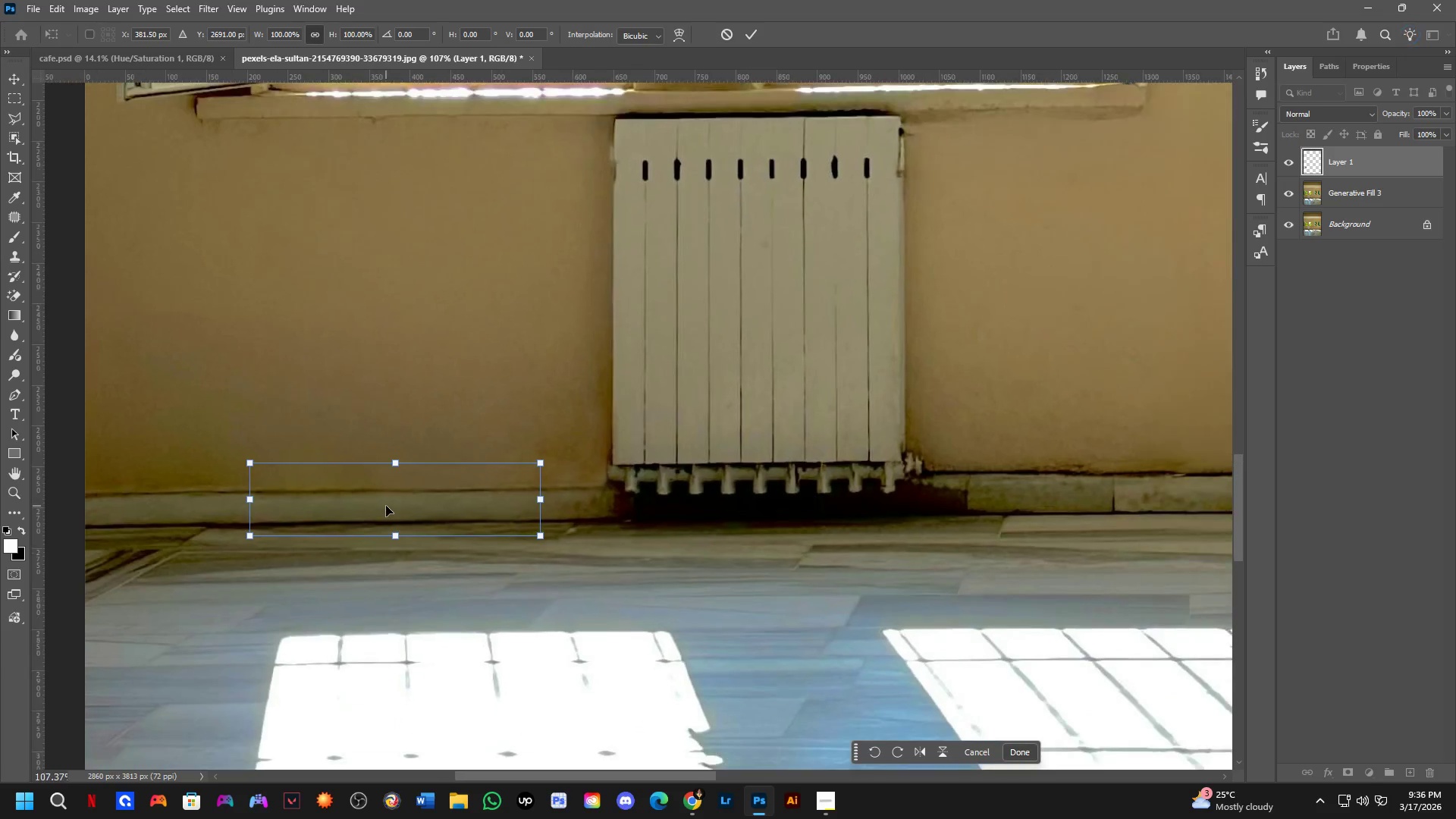 
key(NumpadEnter)
 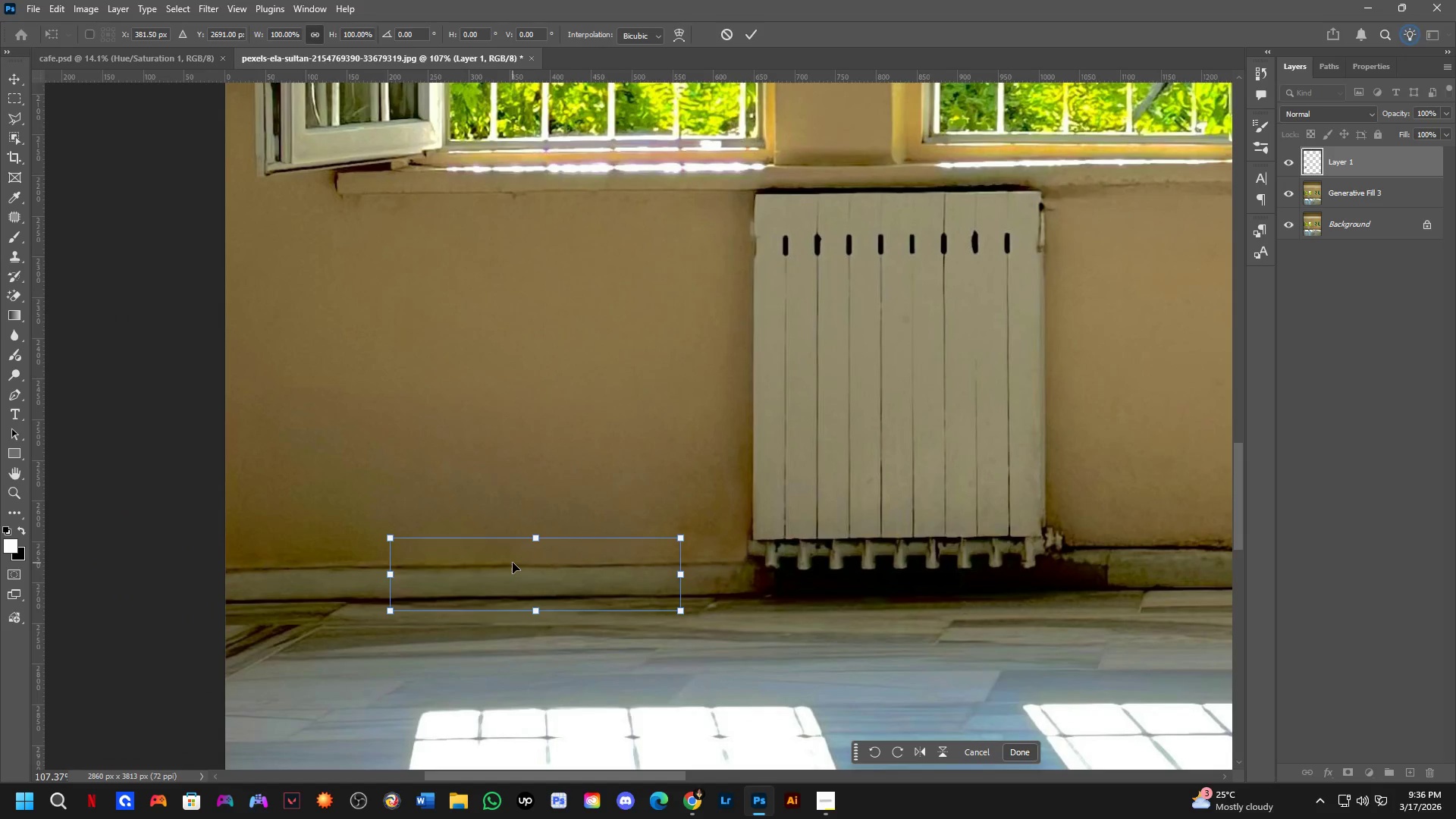 
key(Control+Z)
 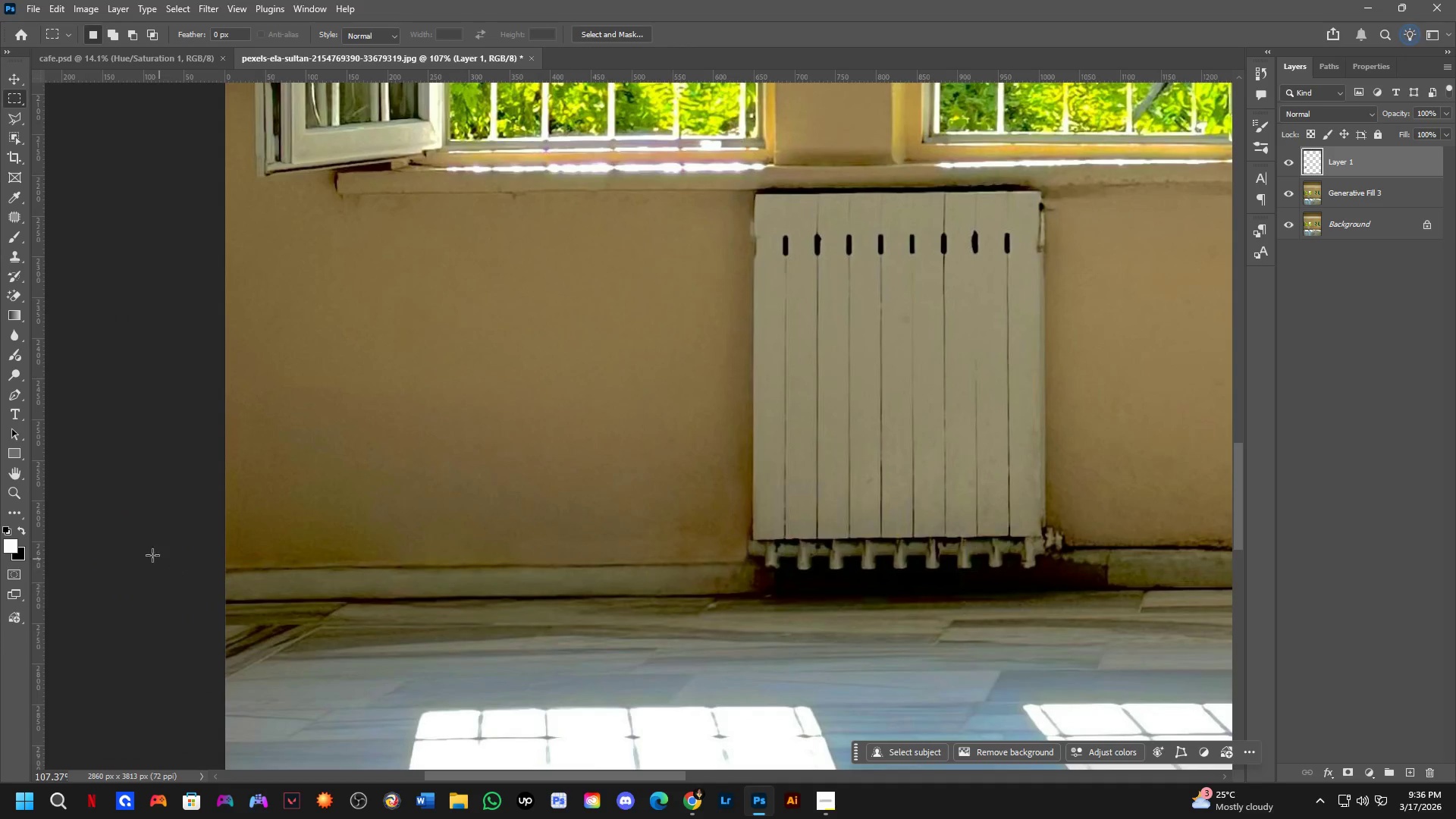 
key(Control+ControlLeft)
 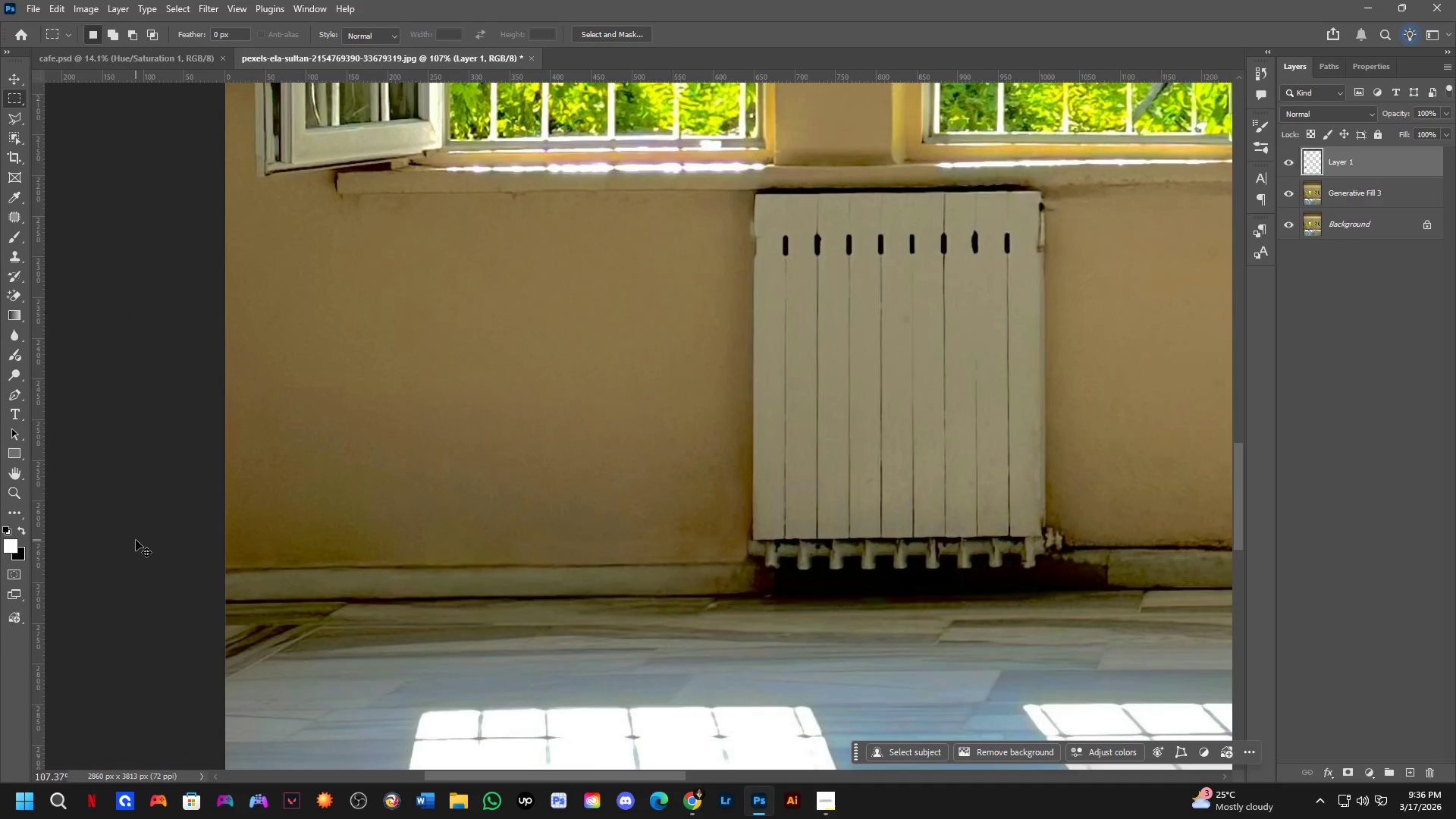 
key(Control+Z)
 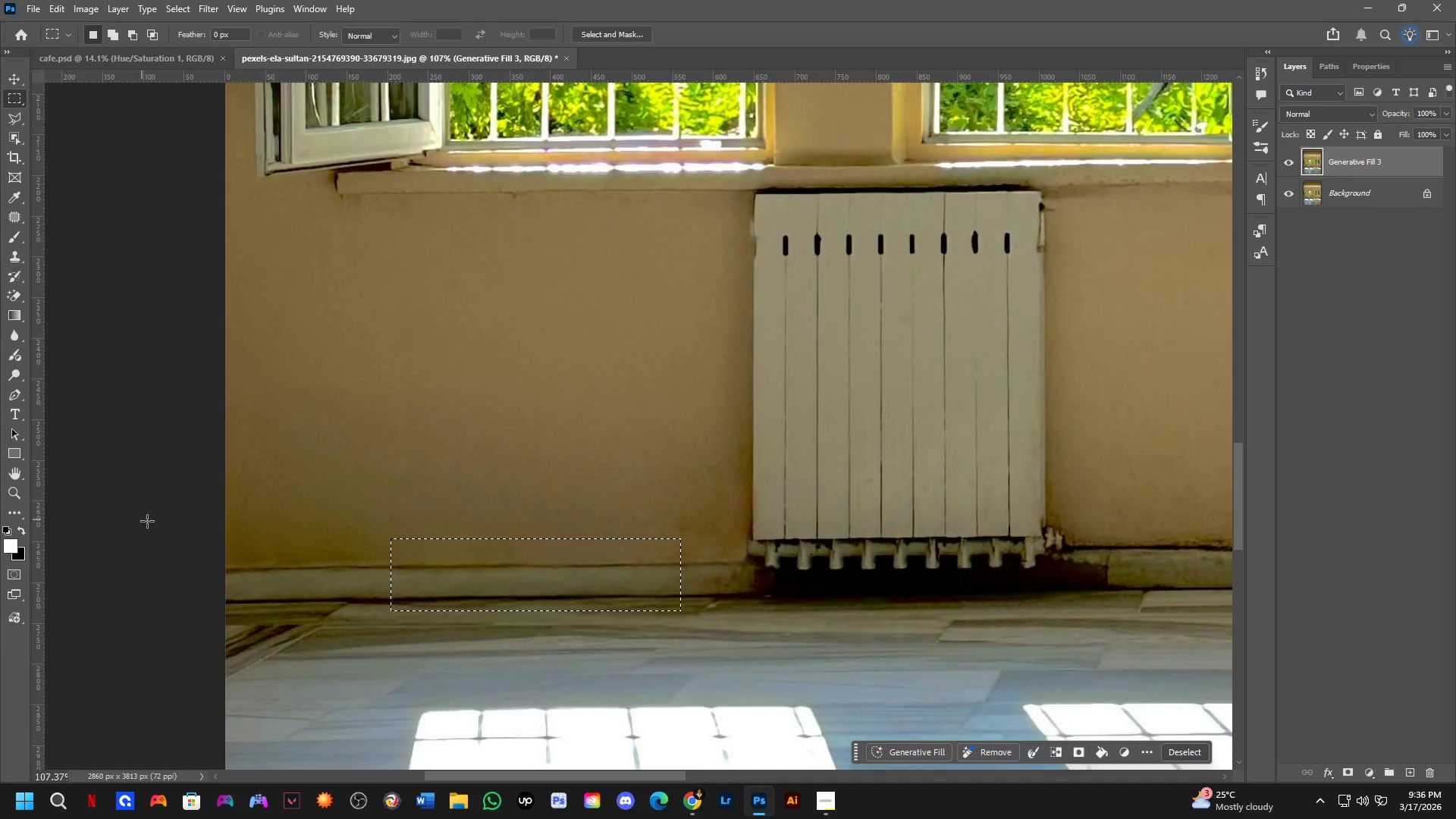 
left_click_drag(start_coordinate=[187, 533], to_coordinate=[722, 612])
 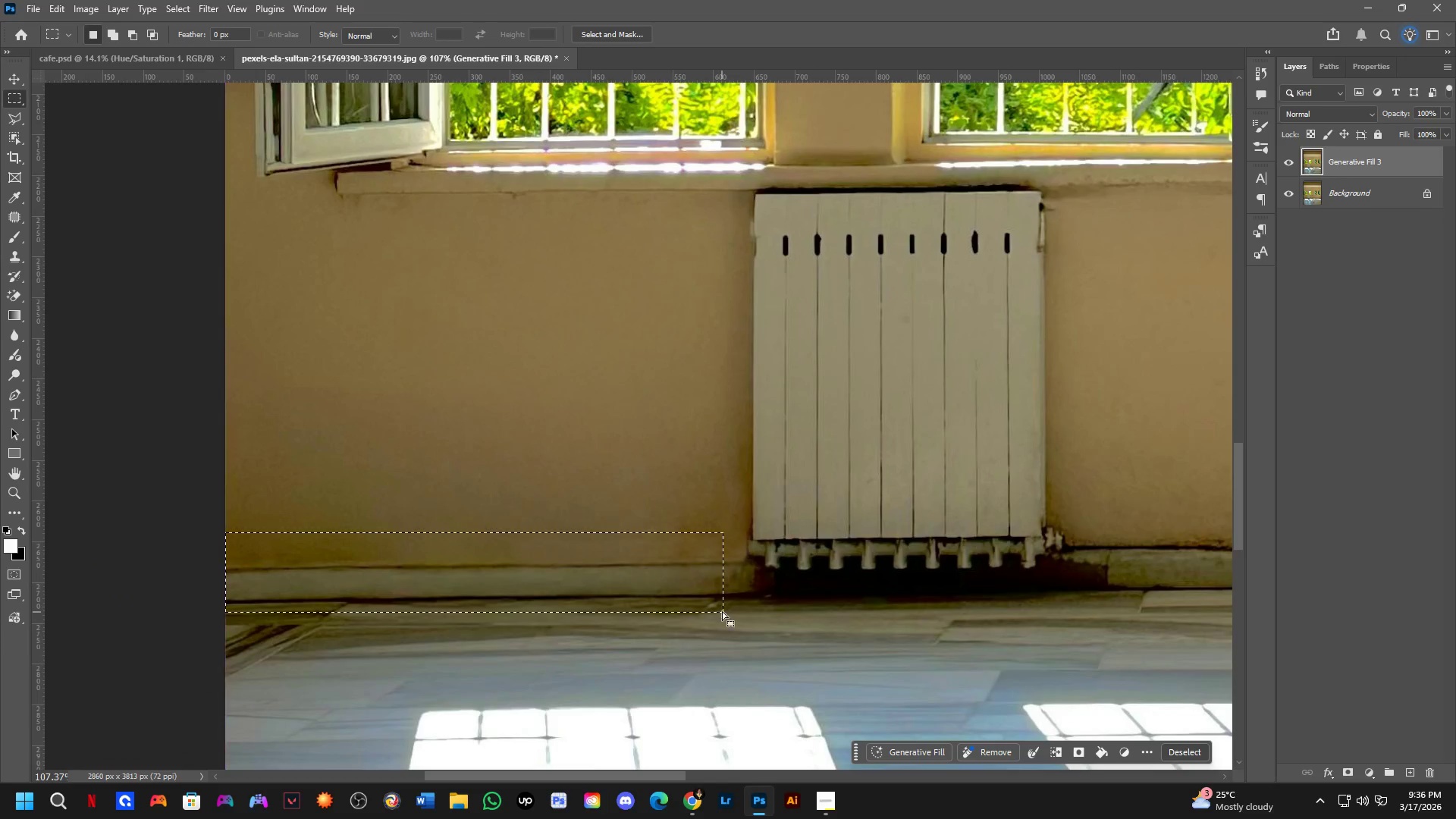 
key(Control+J)
 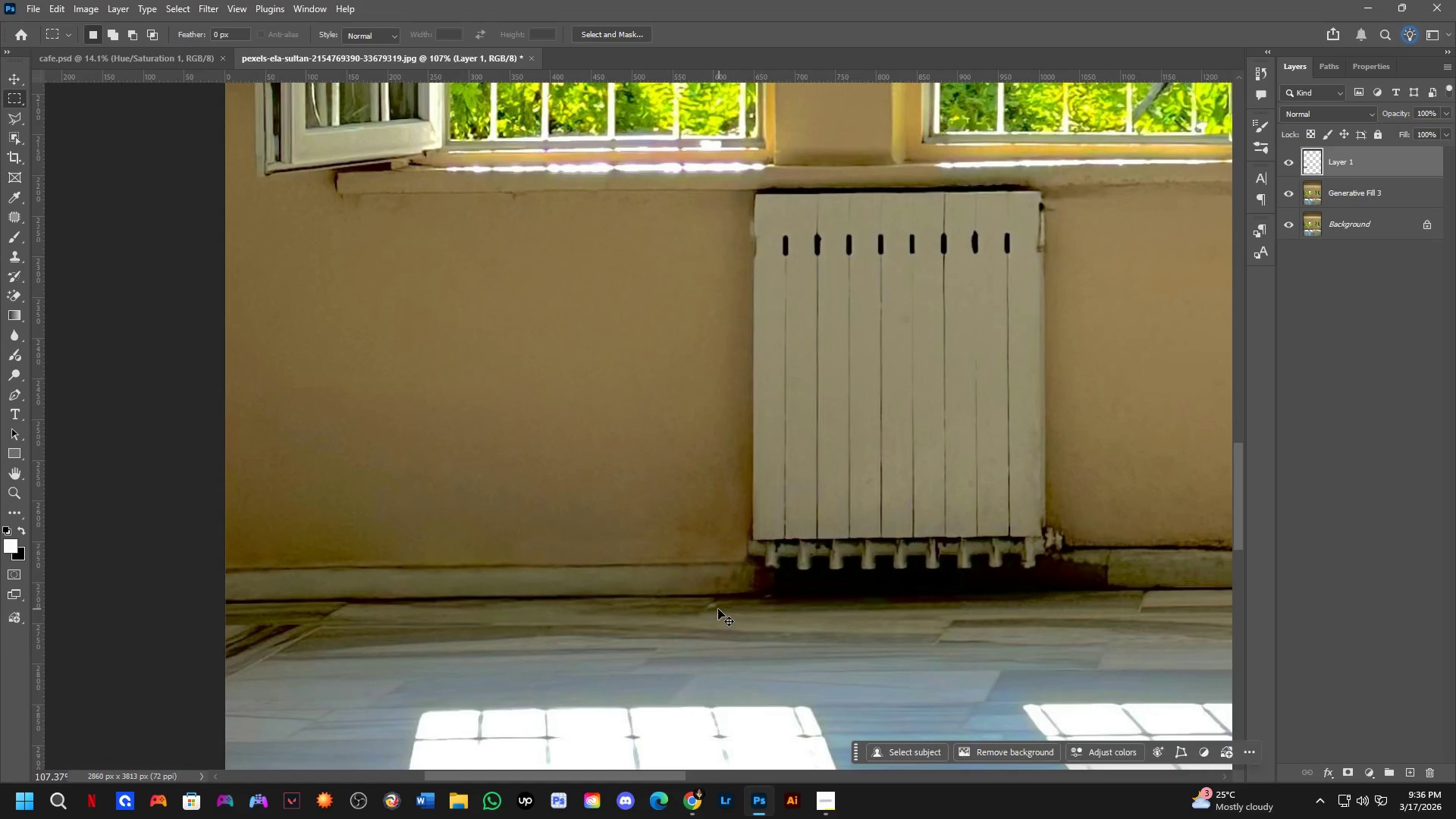 
key(Control+T)
 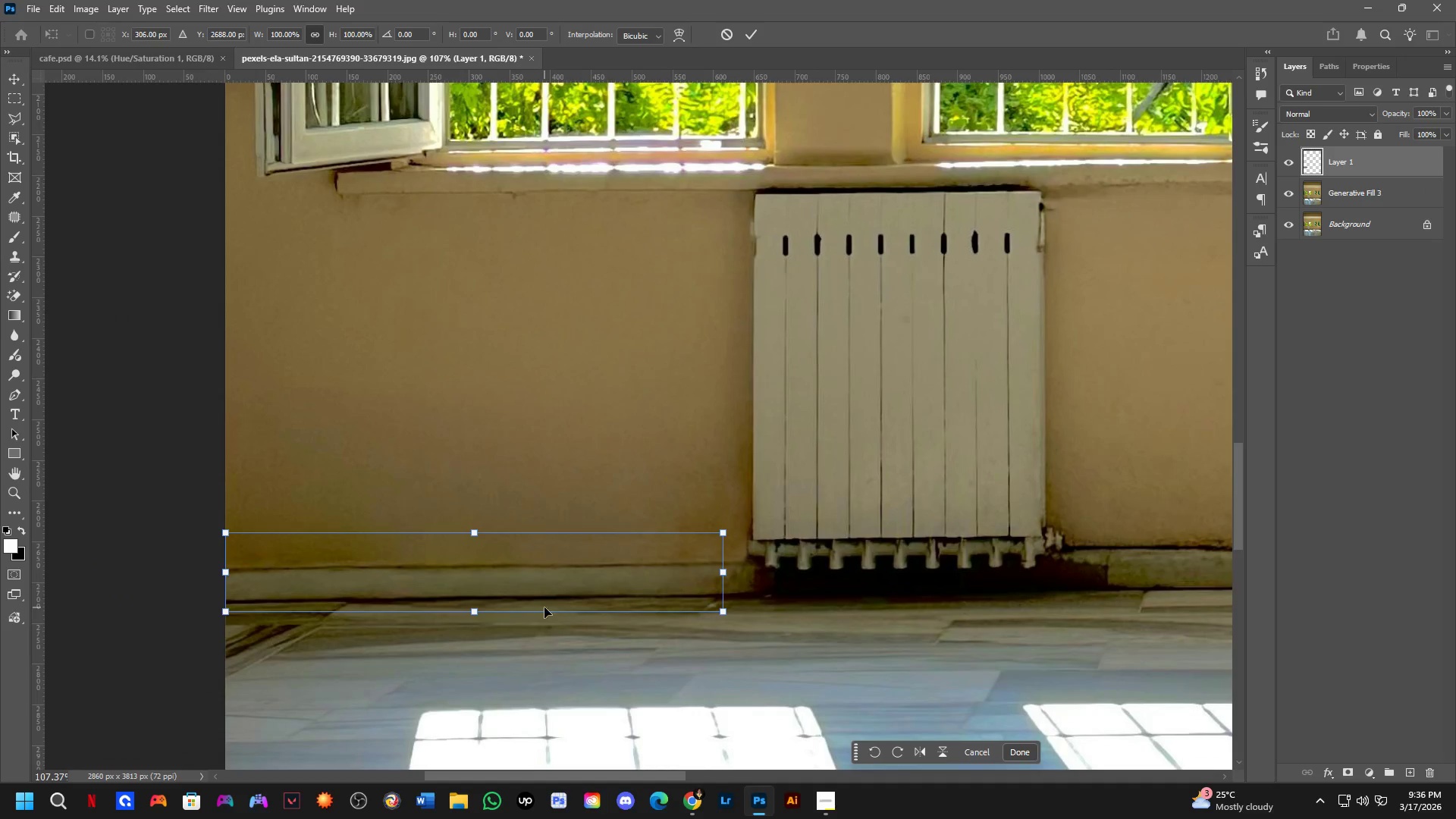 
hold_key(key=Space, duration=0.55)
 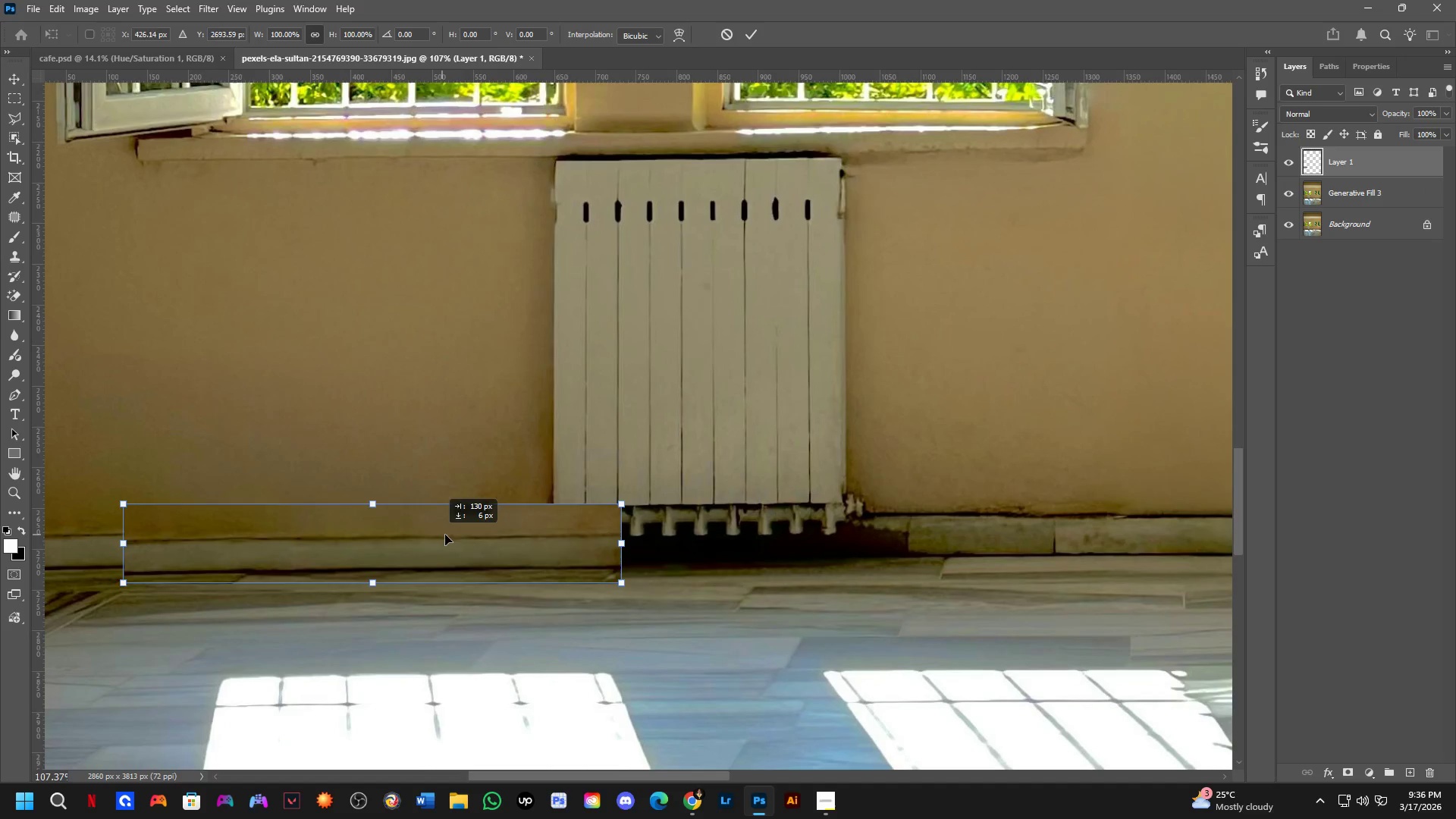 
left_click_drag(start_coordinate=[560, 587], to_coordinate=[361, 554])
 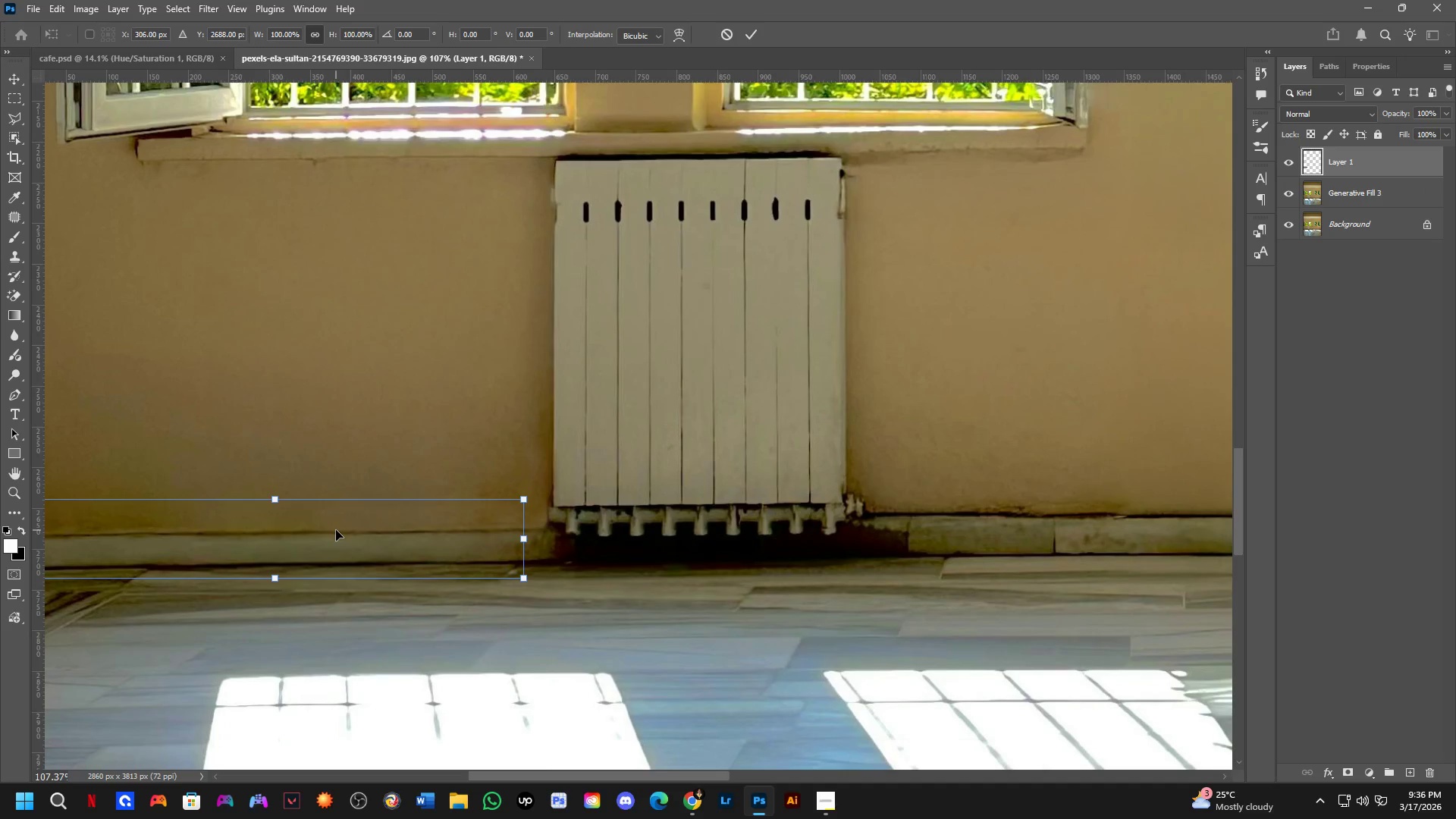 
left_click_drag(start_coordinate=[336, 530], to_coordinate=[770, 524])
 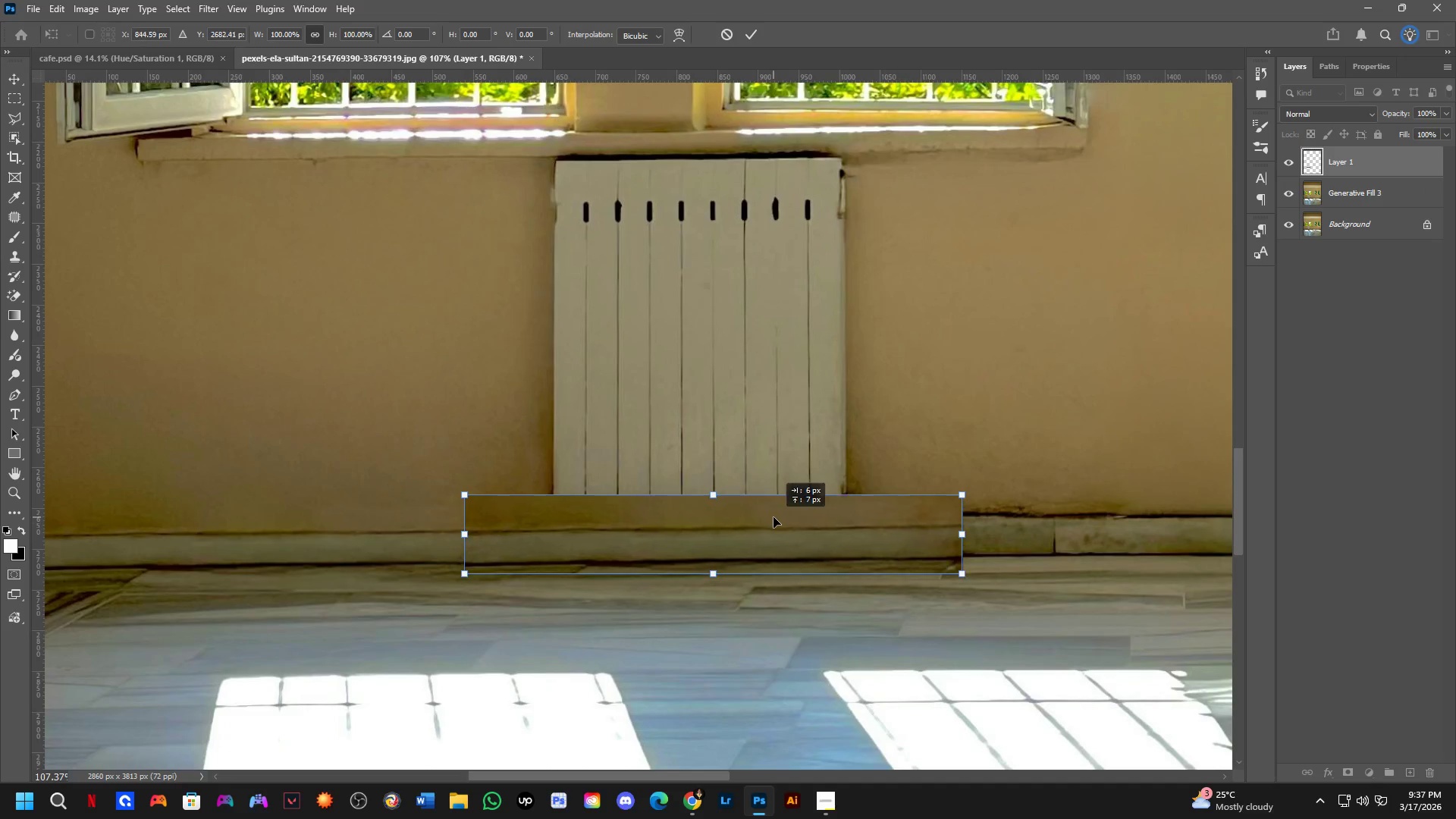 
hold_key(key=ShiftLeft, duration=1.41)
 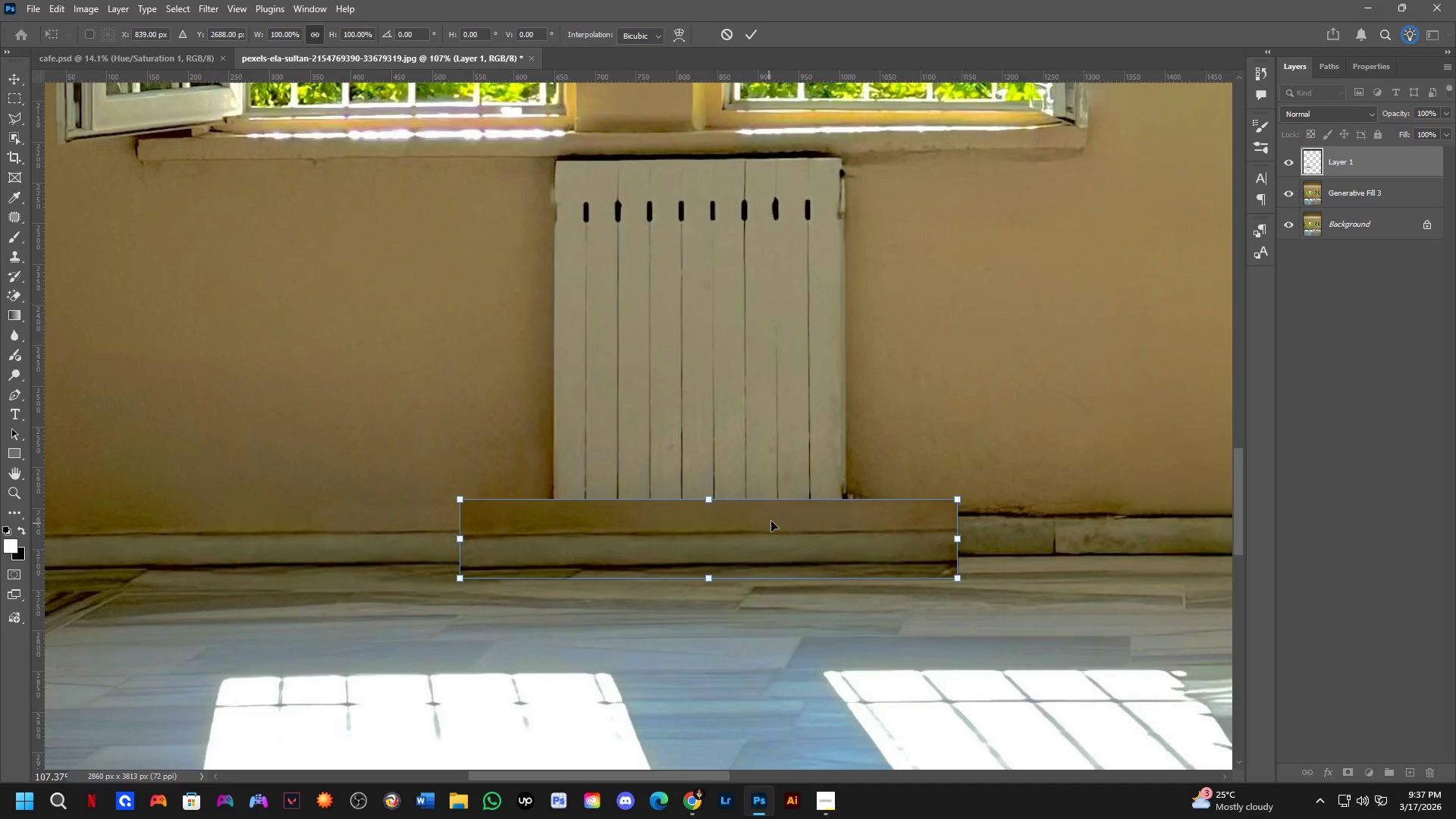 
hold_key(key=ShiftLeft, duration=2.11)
hold_key(key=ControlLeft, duration=0.83)
left_click_drag(start_coordinate=[769, 523], to_coordinate=[774, 516])
 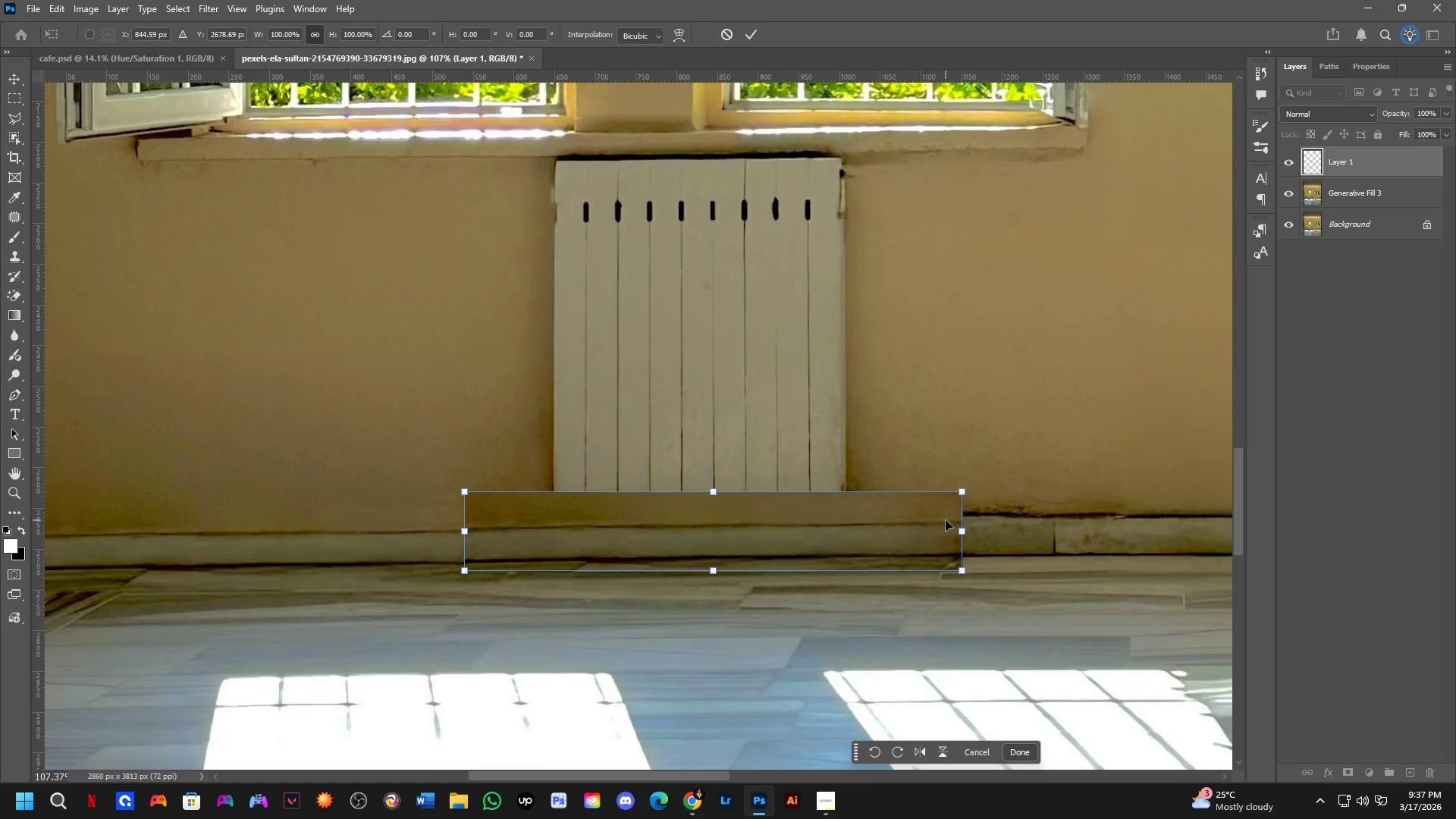 
hold_key(key=Space, duration=0.42)
 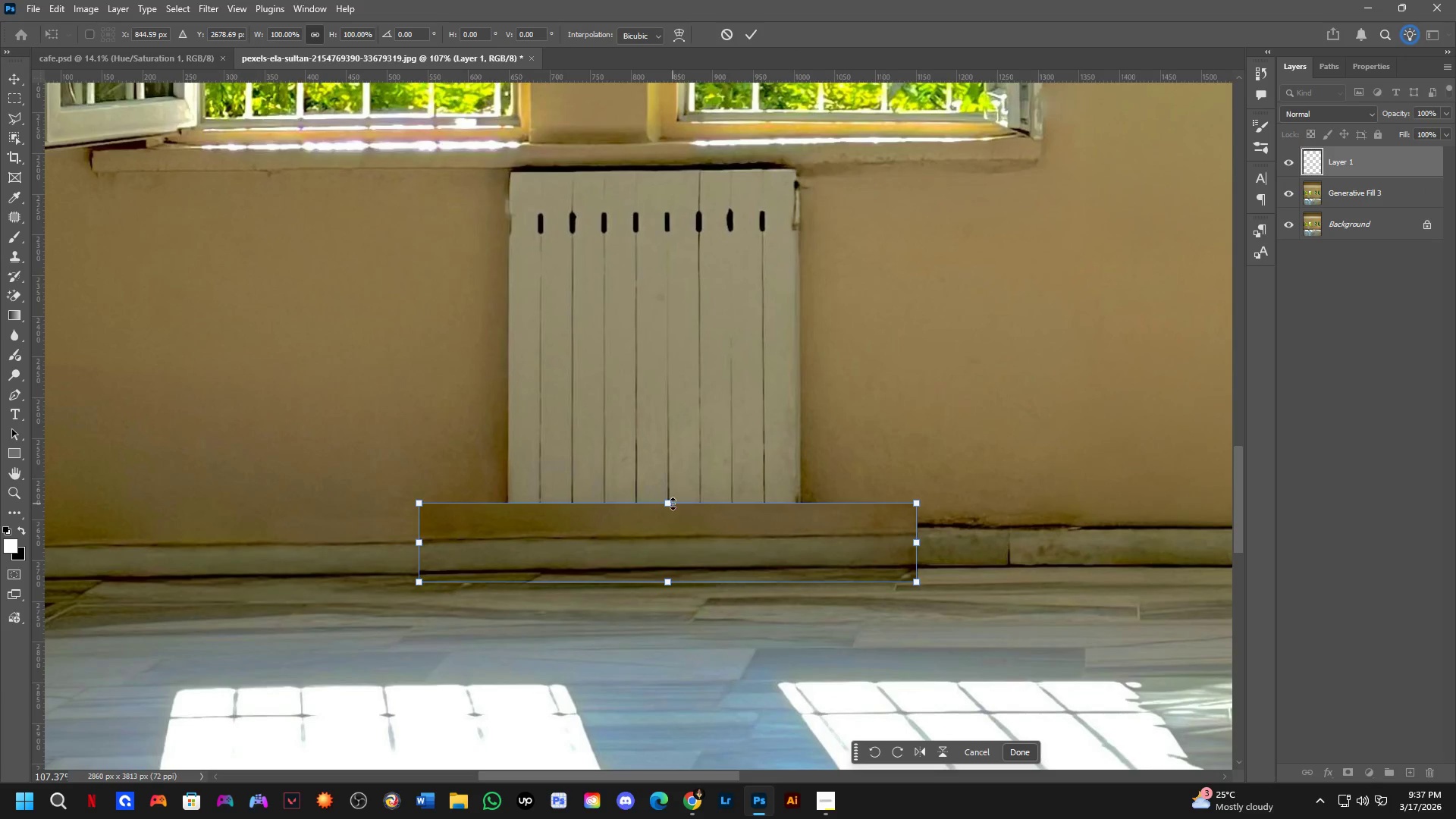 
left_click_drag(start_coordinate=[940, 522], to_coordinate=[894, 534])
 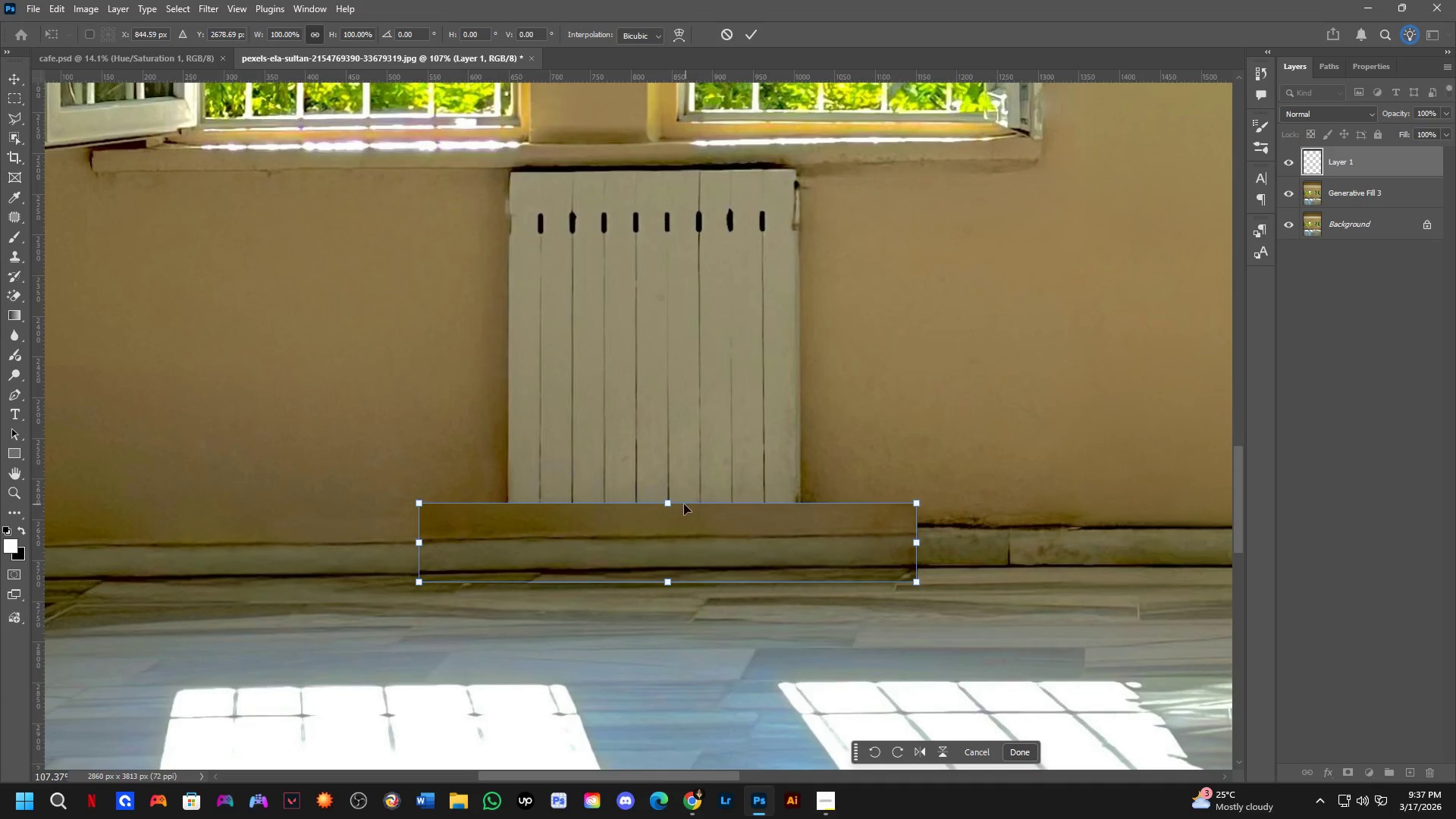 
hold_key(key=ShiftLeft, duration=0.55)
left_click([669, 503])
 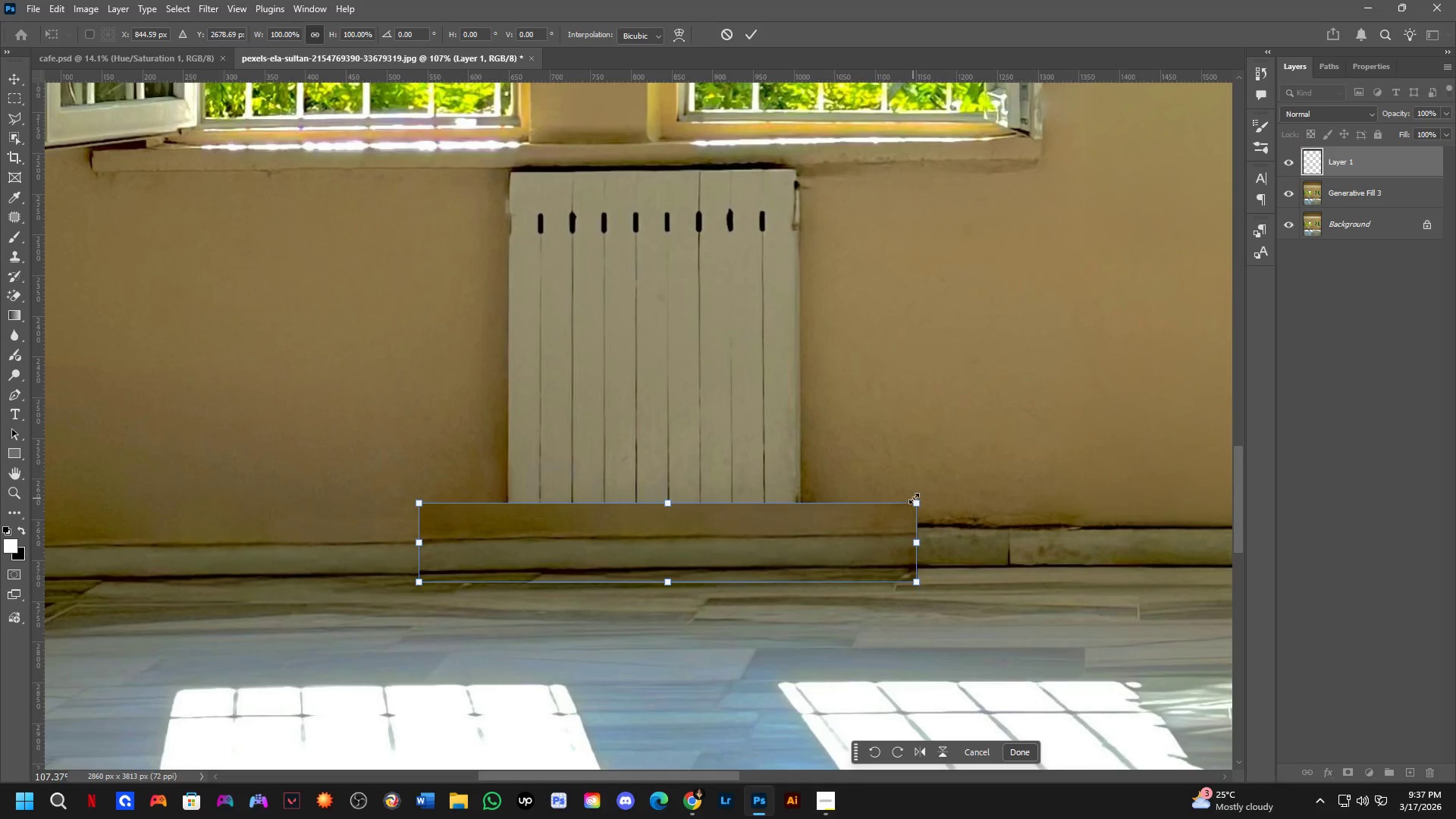 
hold_key(key=ControlLeft, duration=1.5)
left_click_drag(start_coordinate=[918, 497], to_coordinate=[919, 484])
 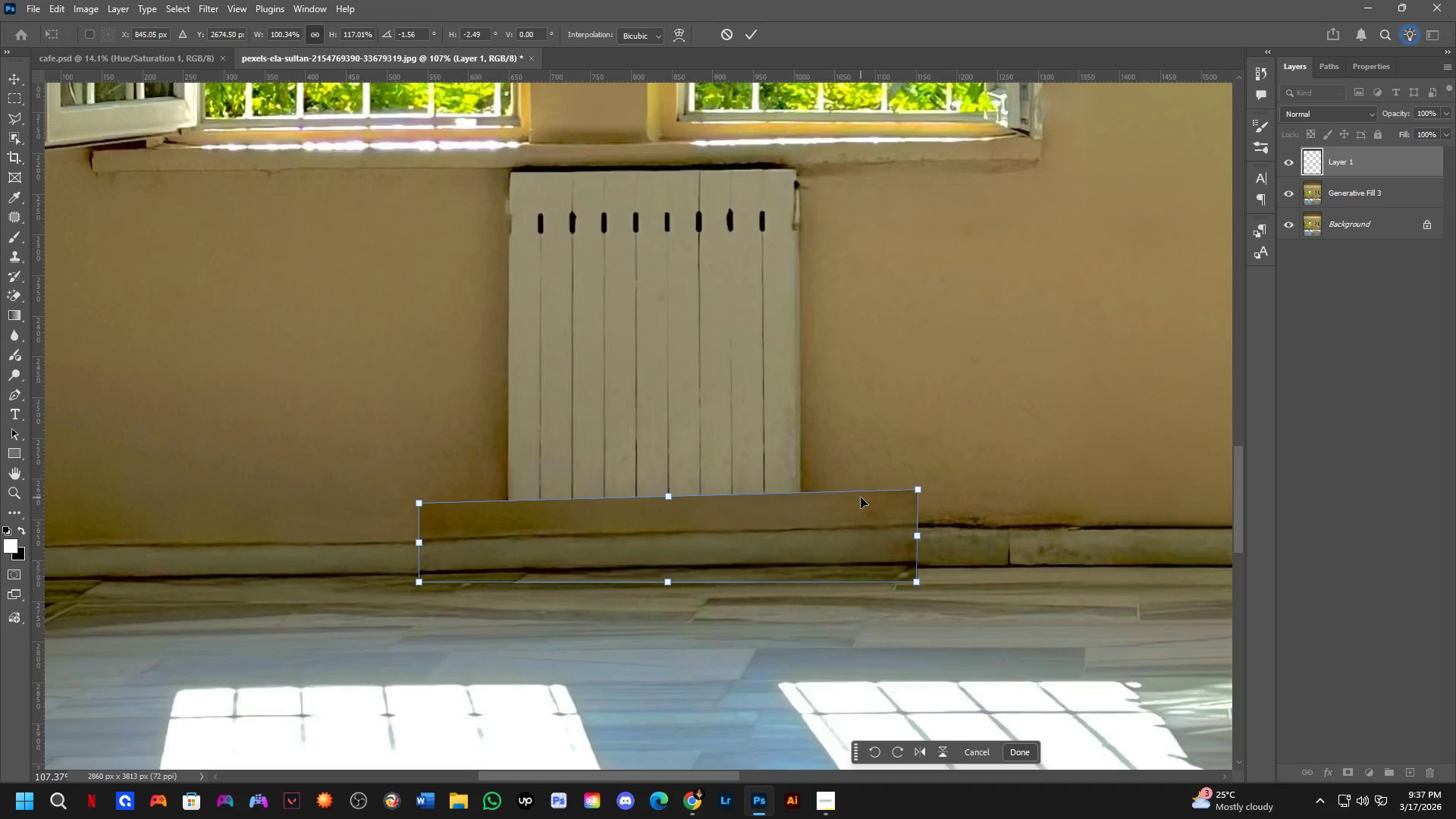 
hold_key(key=ControlLeft, duration=0.67)
 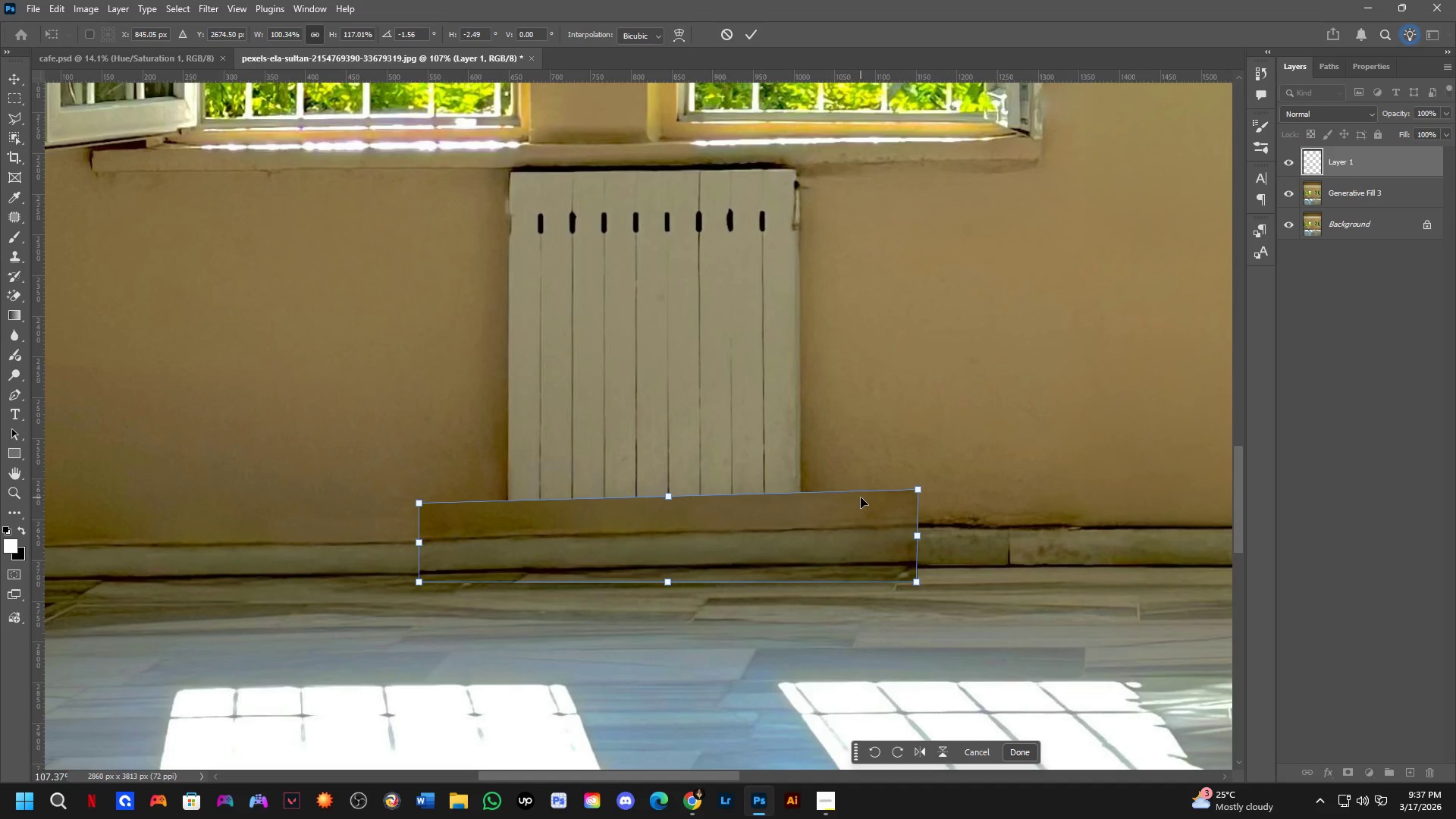 
key(Shift+ShiftLeft)
 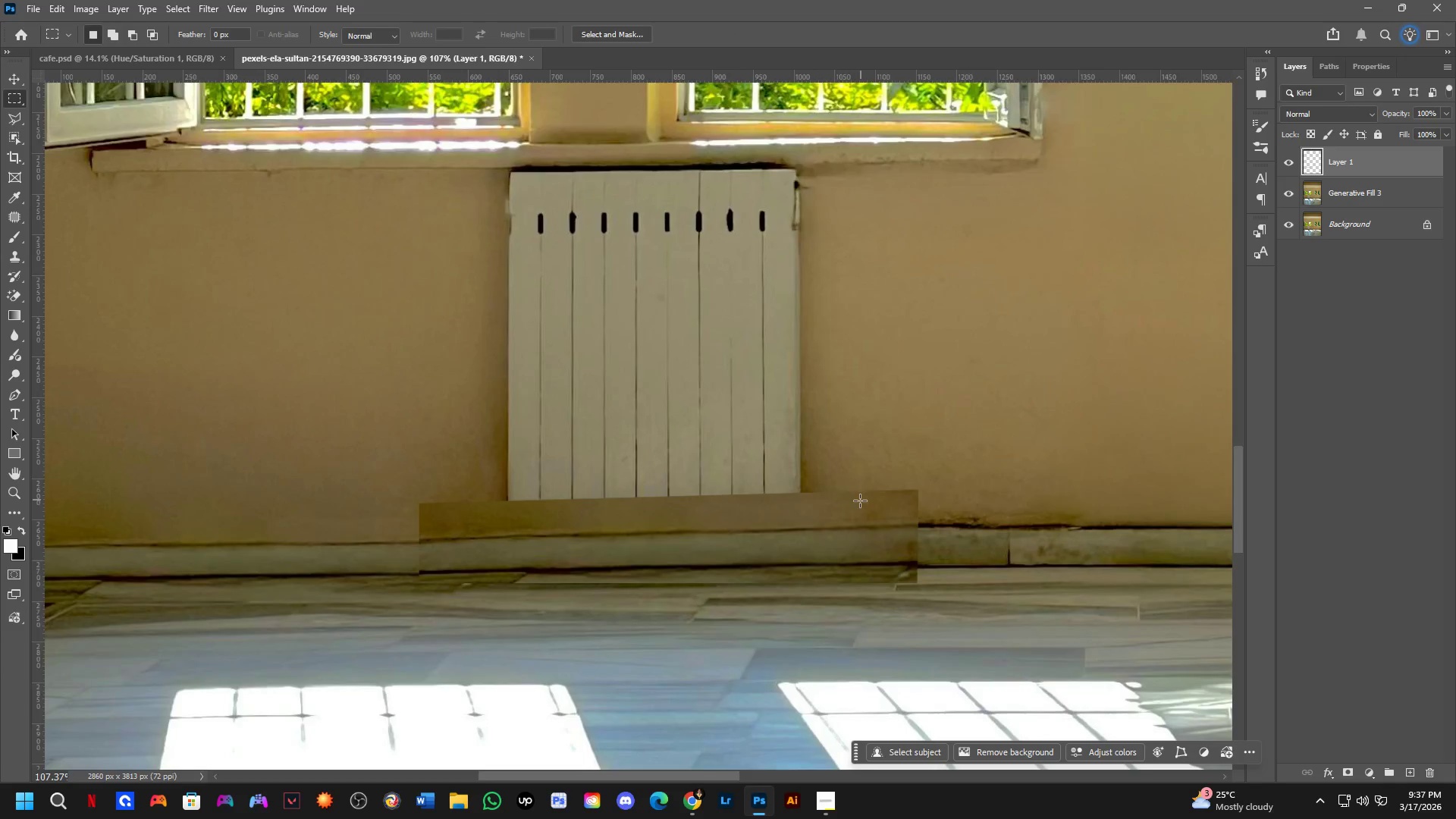 
hold_key(key=Space, duration=0.5)
 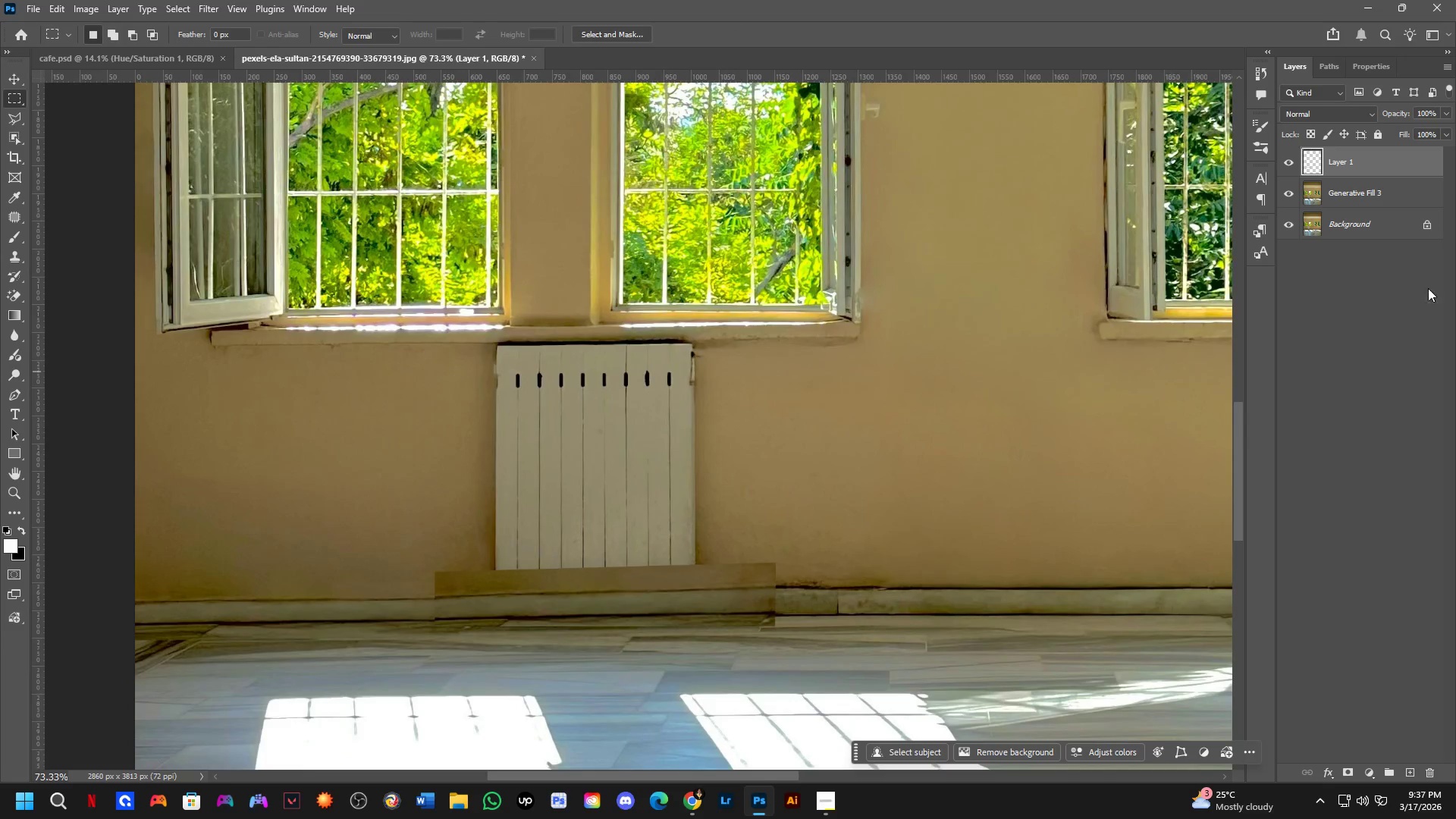 
left_click_drag(start_coordinate=[896, 529], to_coordinate=[836, 531])
 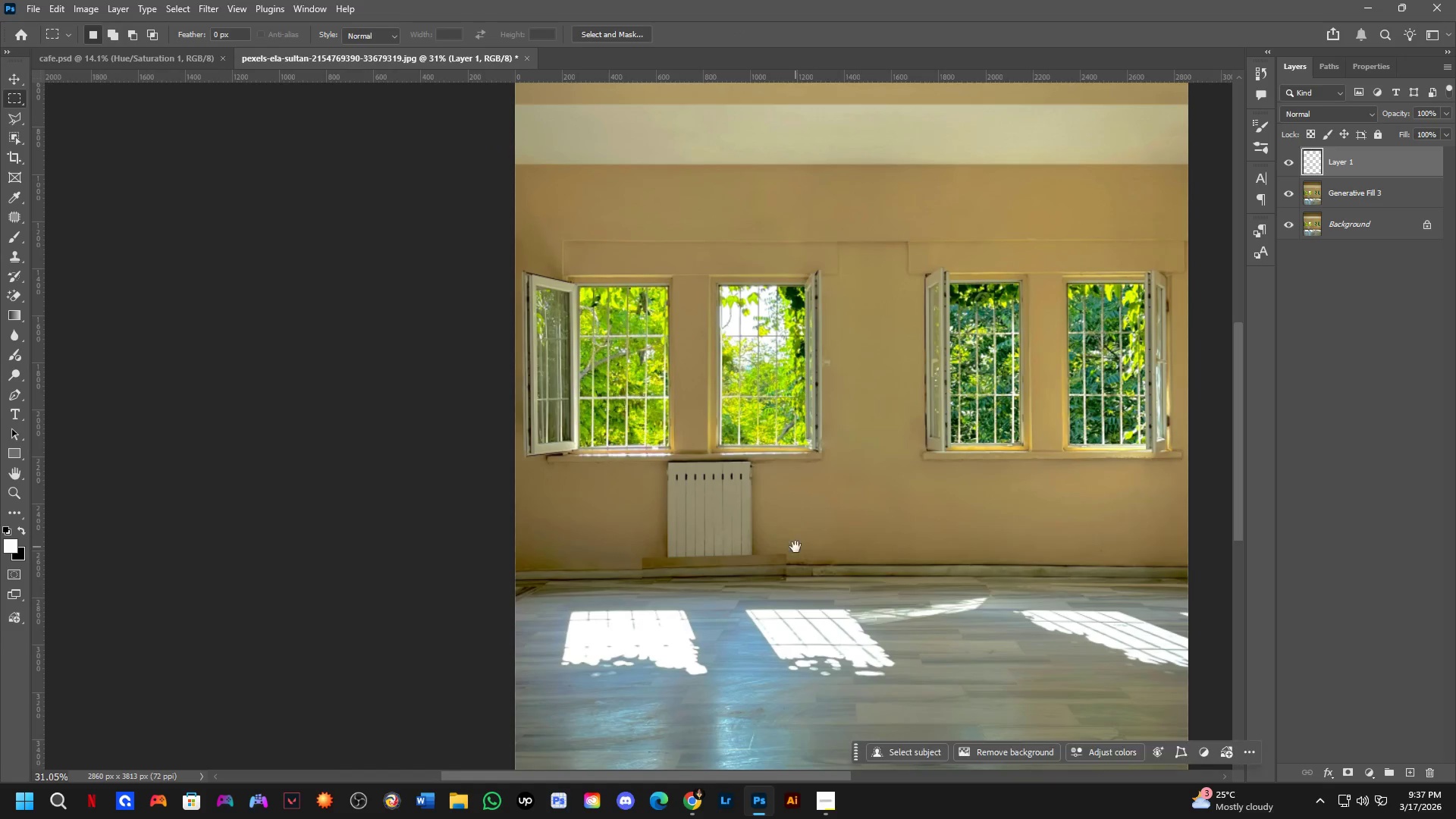 
scroll: coordinate [778, 601], scroll_direction: down, amount: 8.0
 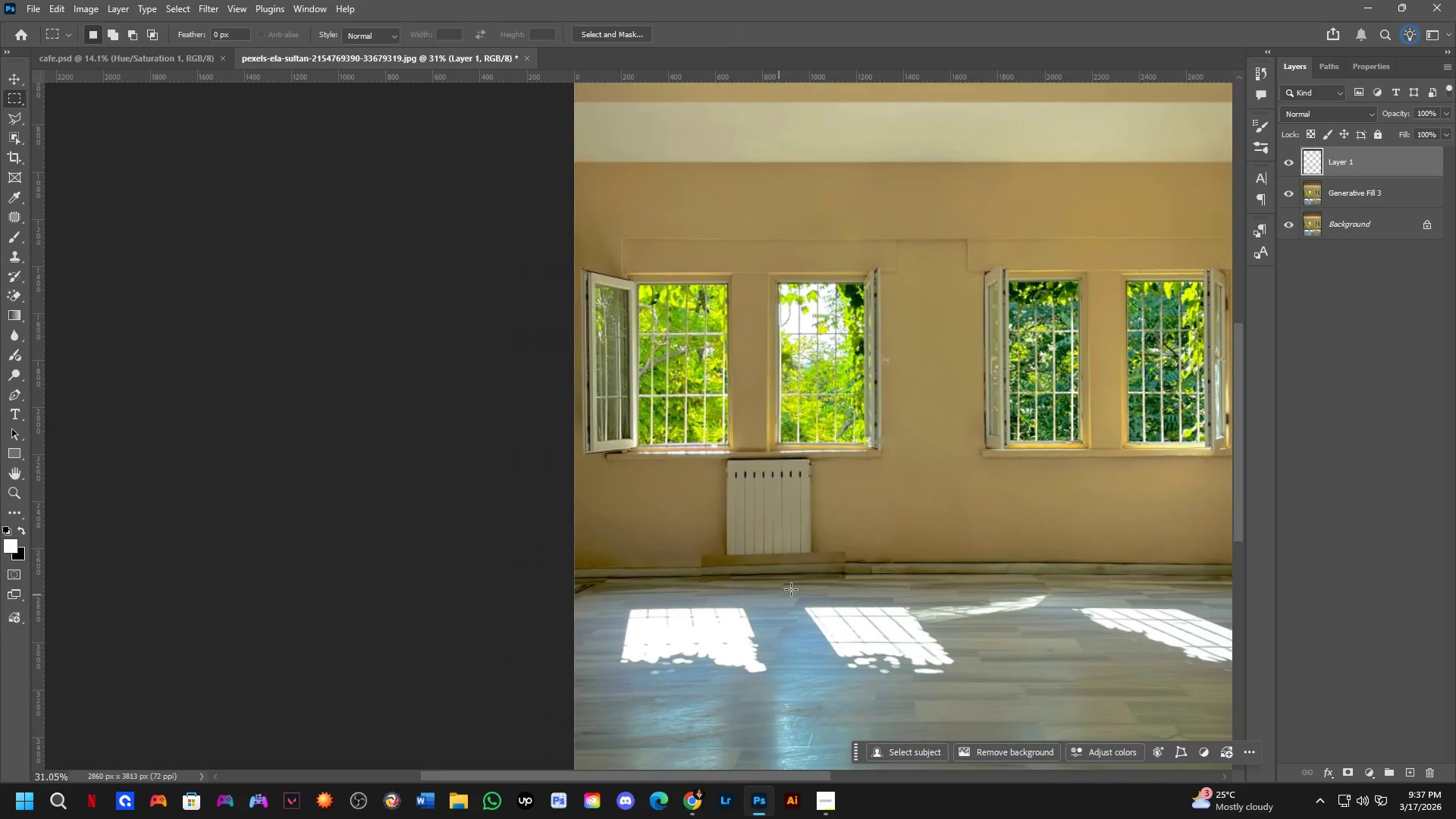 
key(Shift+ShiftLeft)
 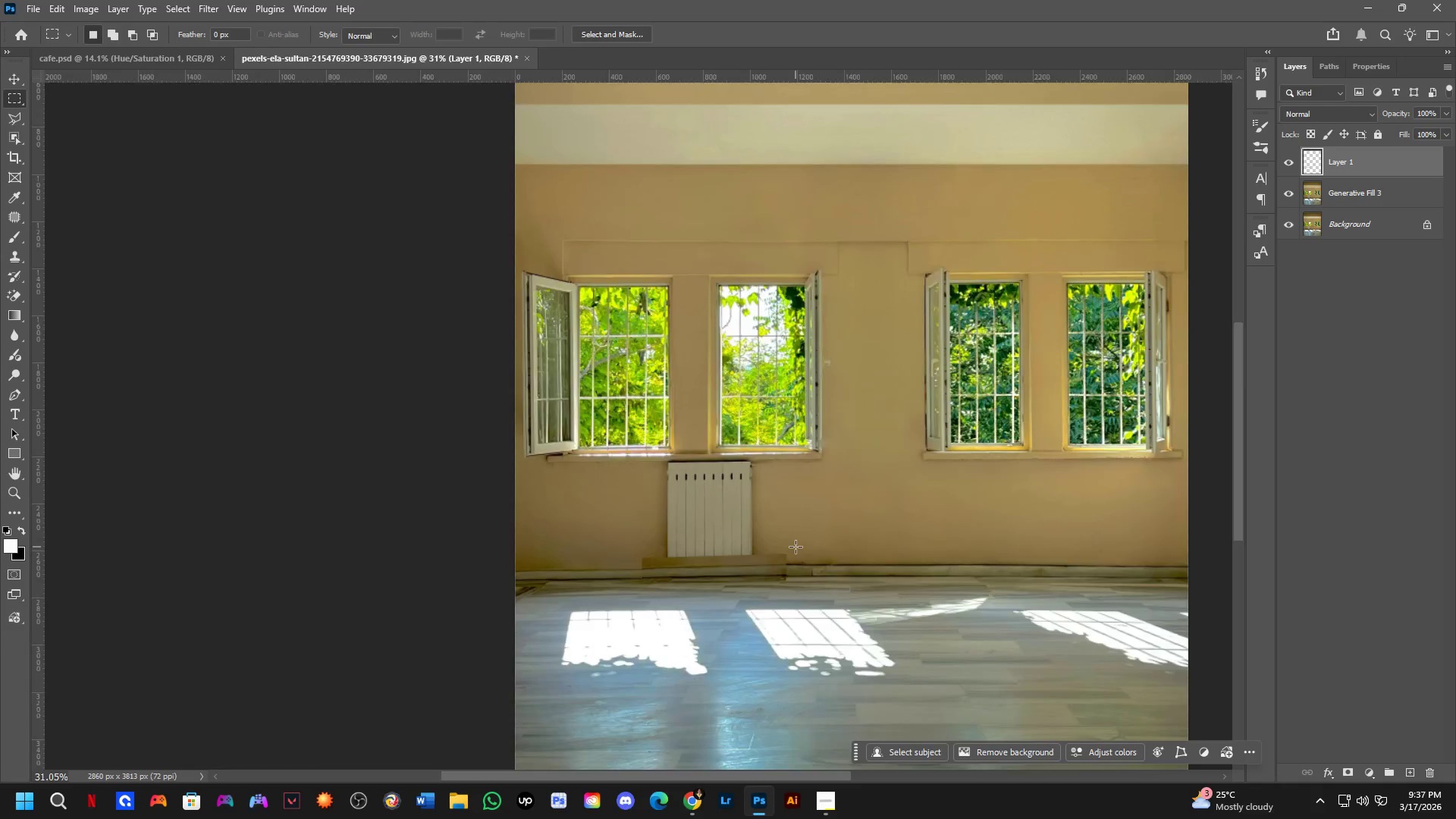 
scroll: coordinate [773, 565], scroll_direction: up, amount: 4.0
 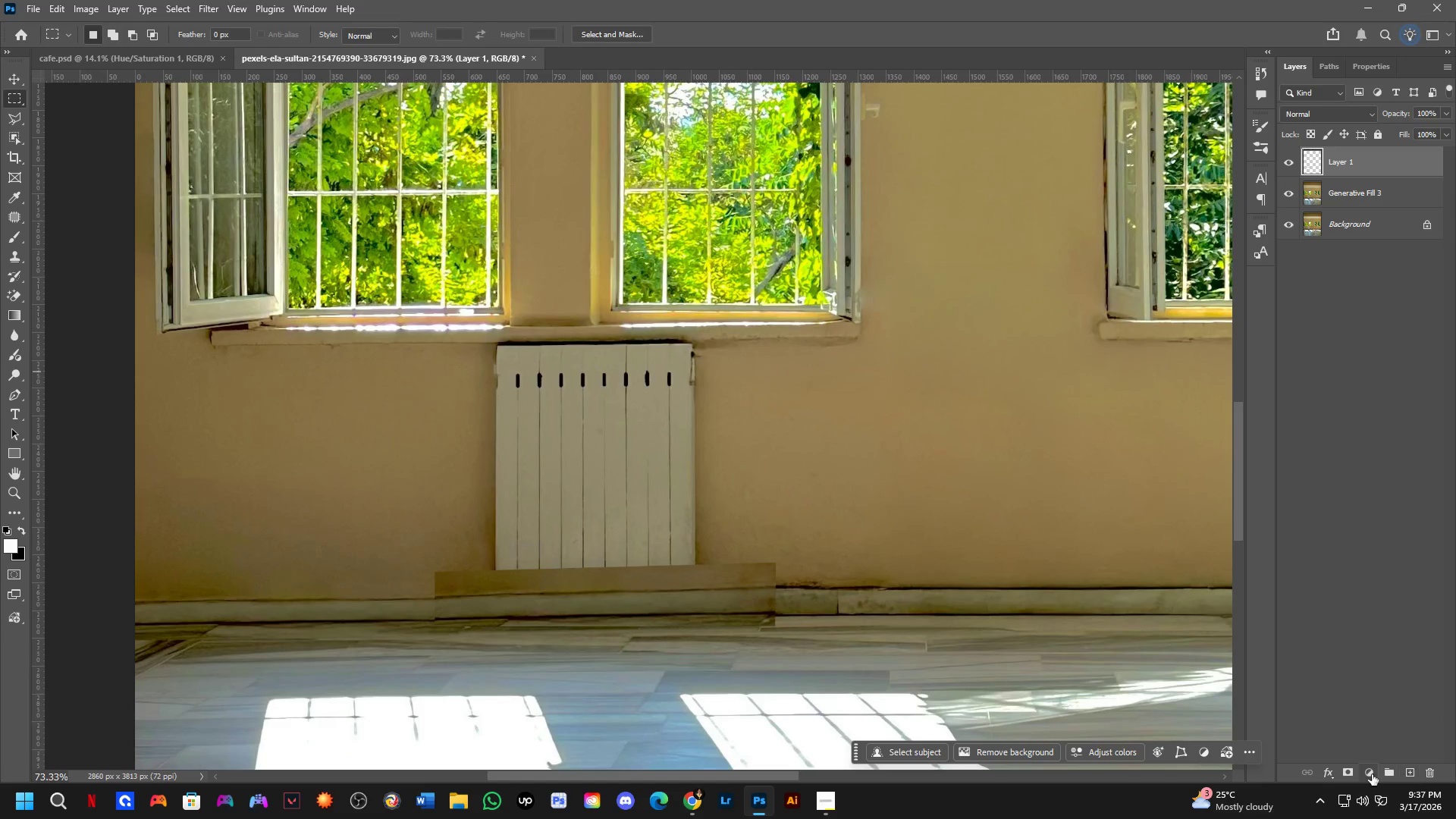 
left_click([1351, 770])
 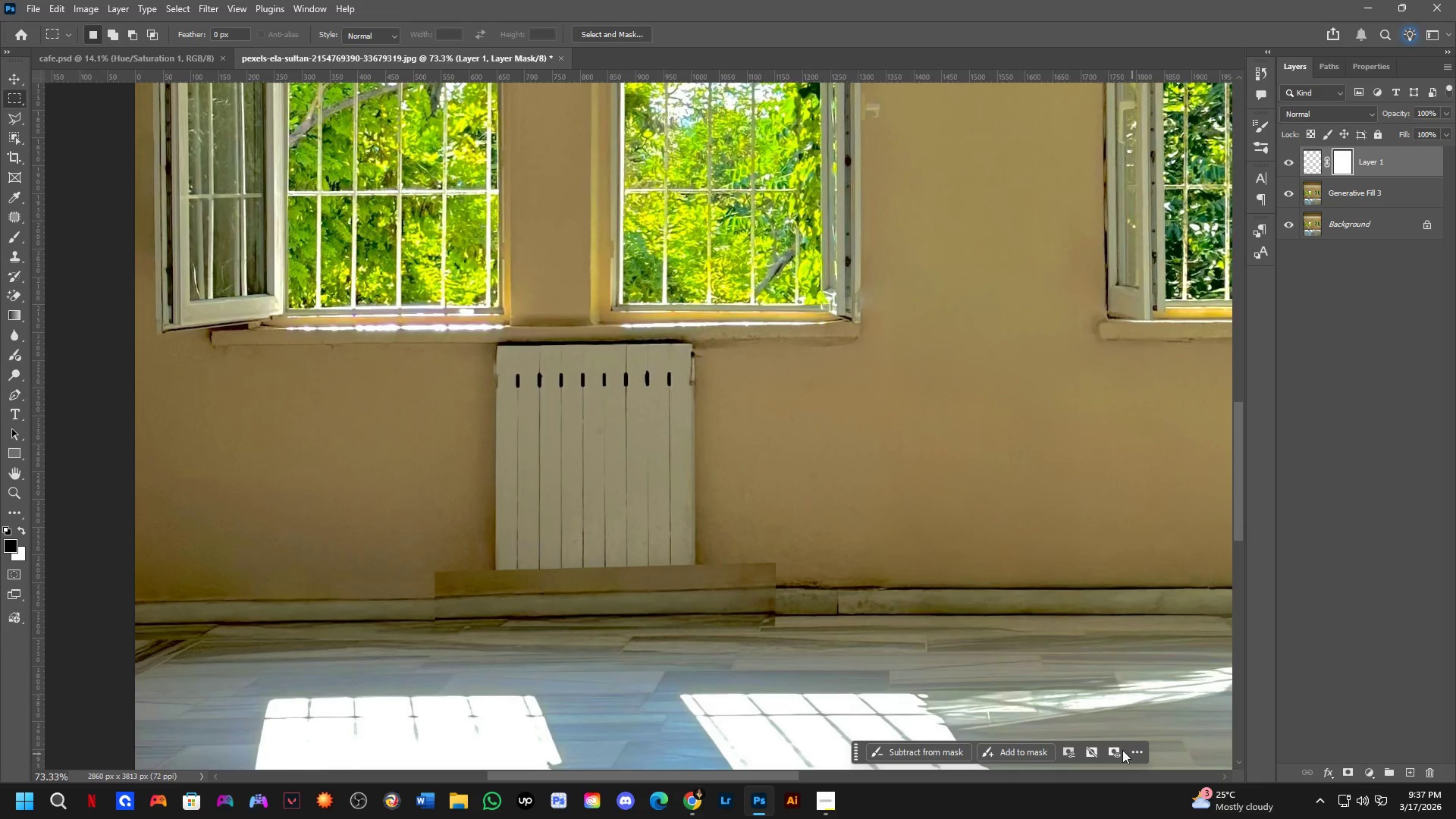 
key(B)
 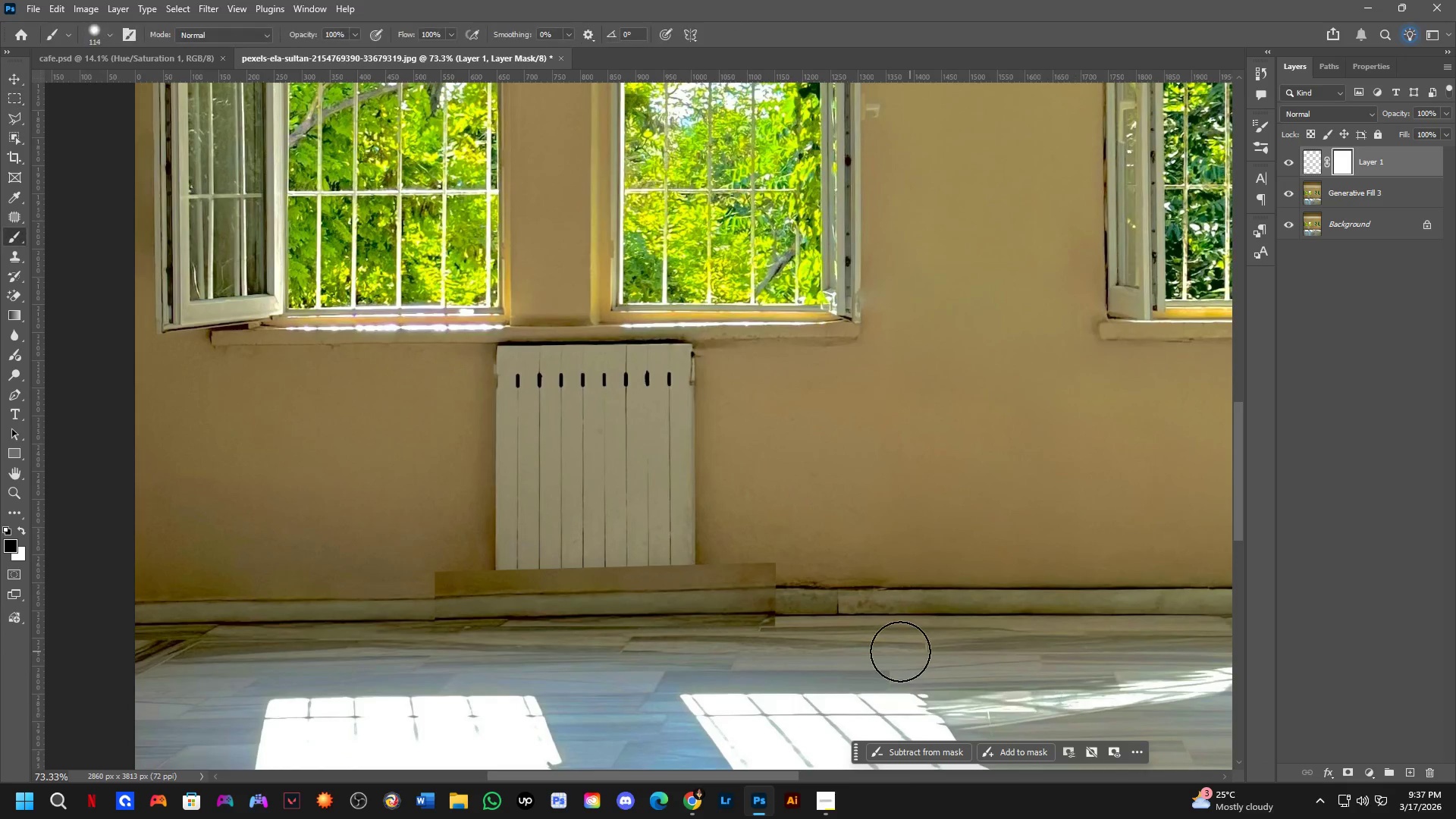 
left_click_drag(start_coordinate=[740, 504], to_coordinate=[745, 655])
 